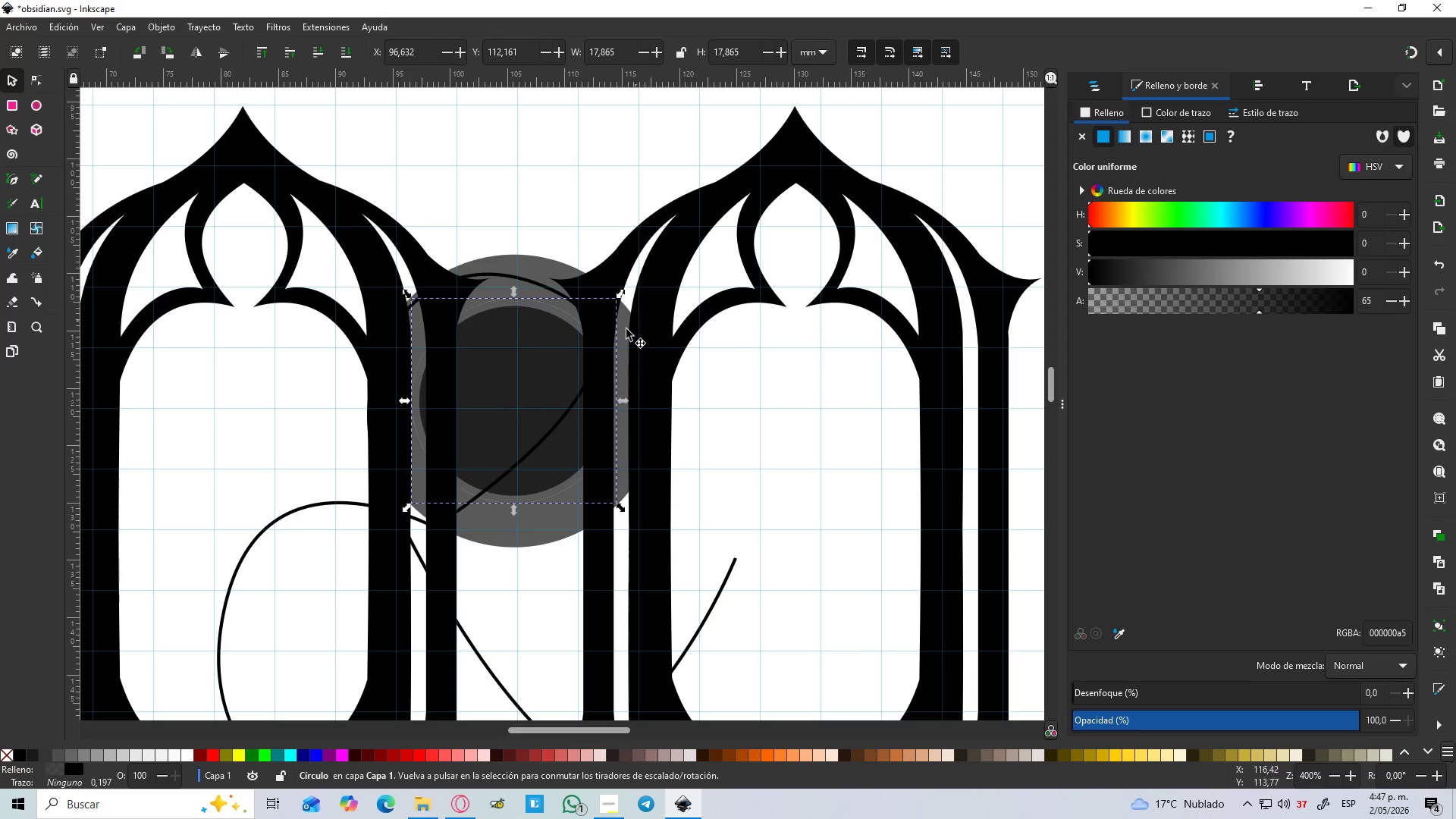 
hold_key(key=ShiftLeft, duration=25.17)
left_click([413, 400])
 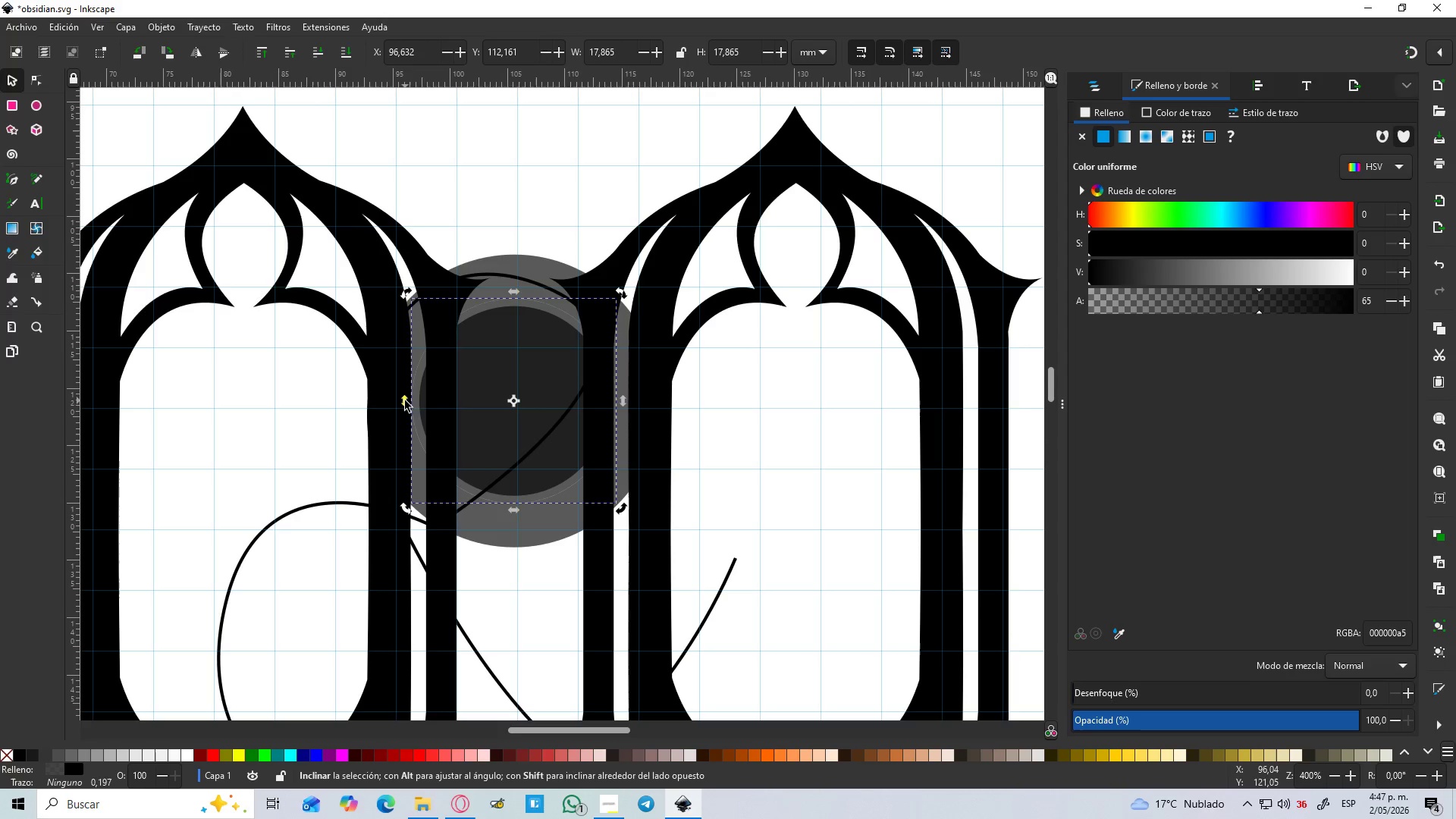 
left_click_drag(start_coordinate=[404, 400], to_coordinate=[432, 402])
 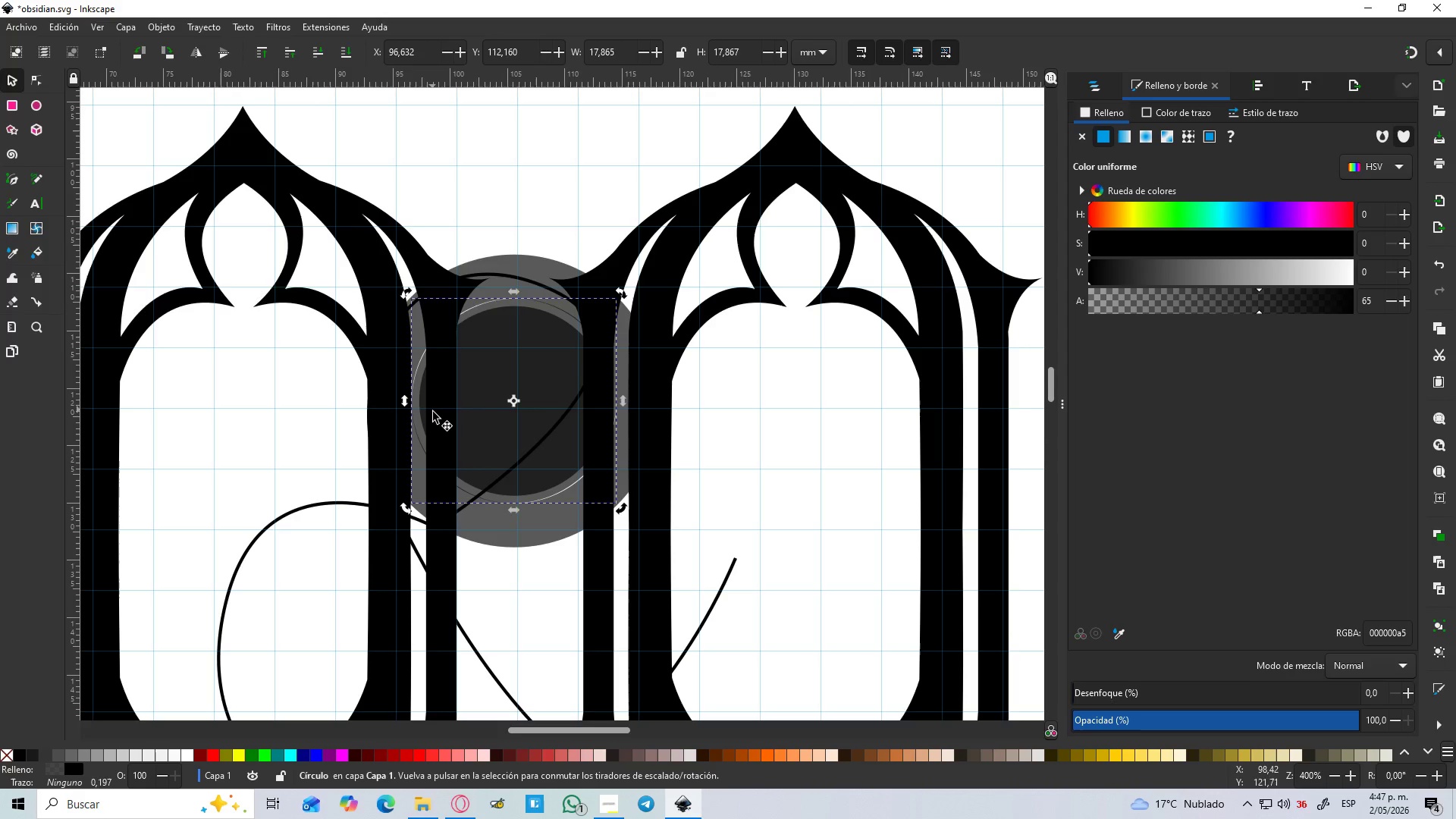 
key(Control+Z)
 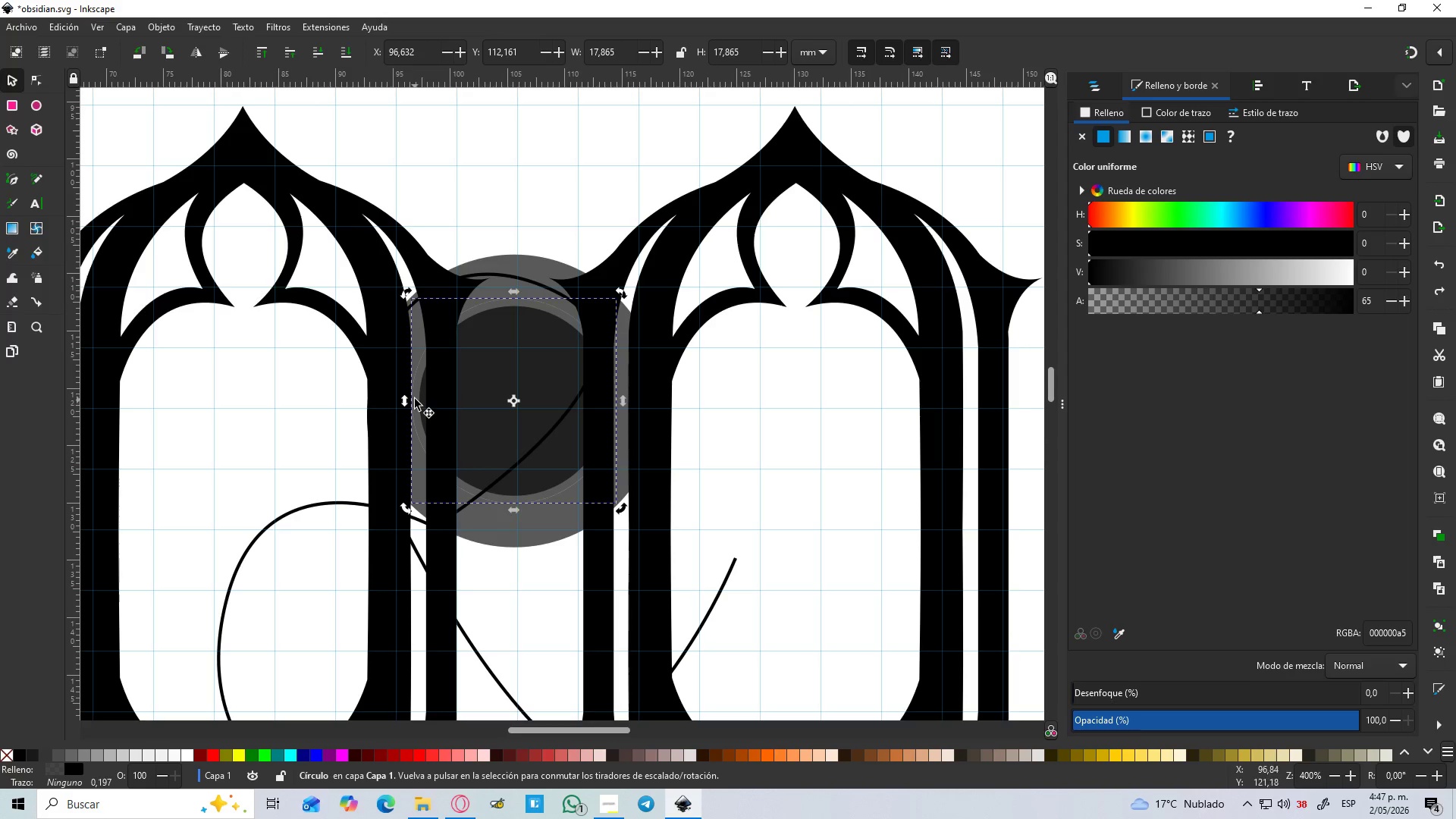 
left_click([415, 399])
 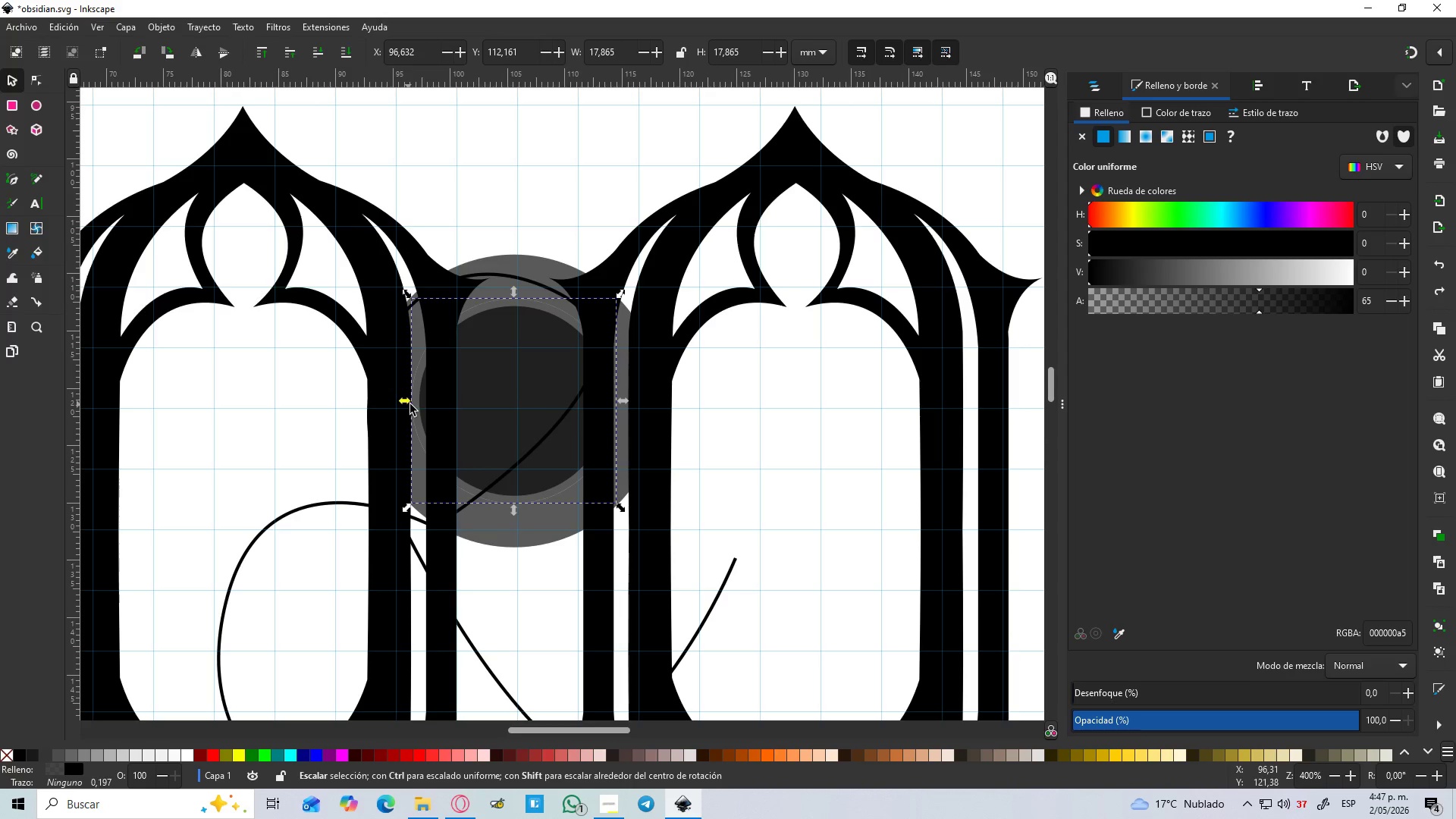 
hold_key(key=ControlLeft, duration=1.51)
 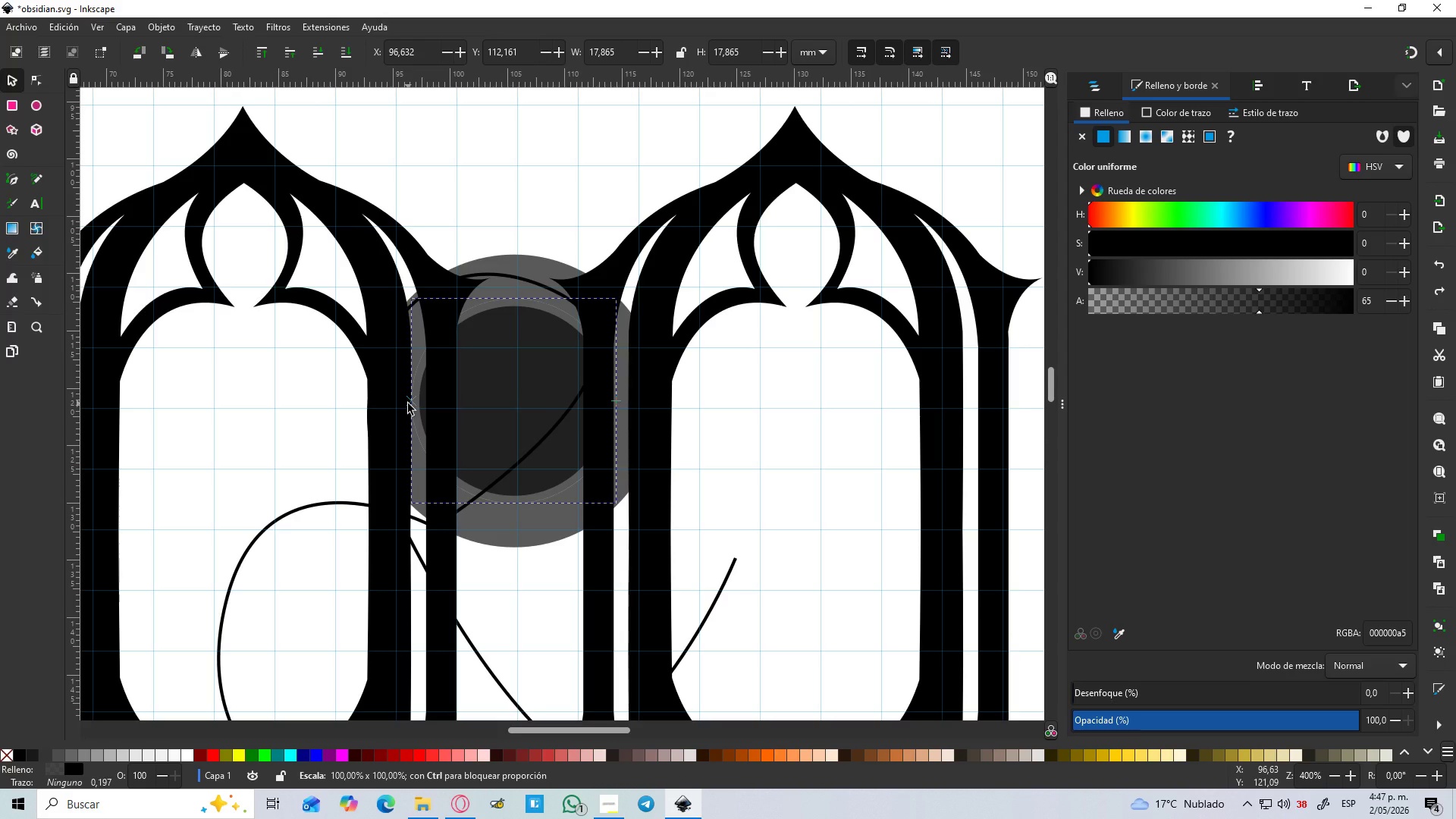 
hold_key(key=ControlLeft, duration=1.47)
 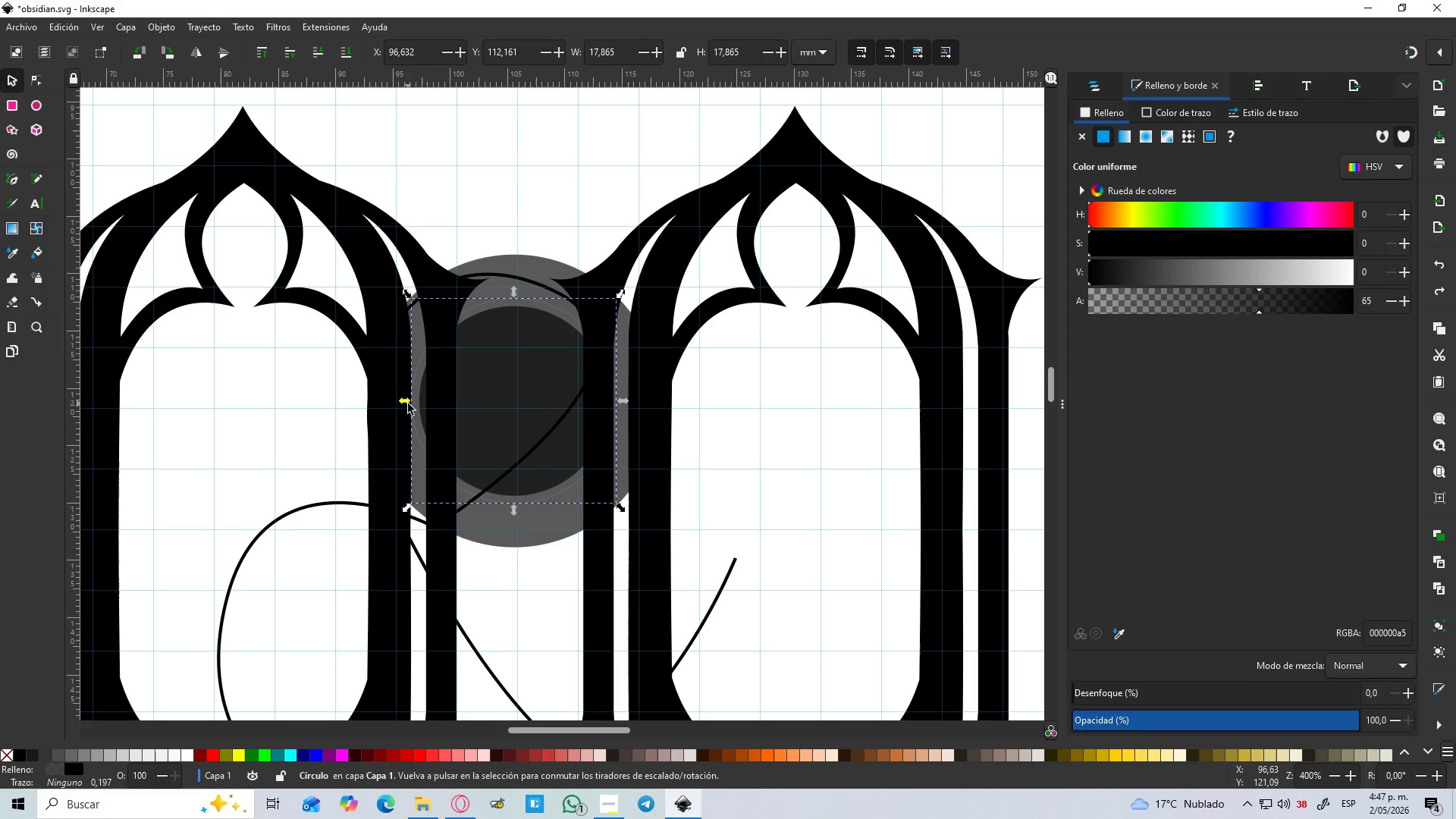 
hold_key(key=ControlLeft, duration=0.95)
 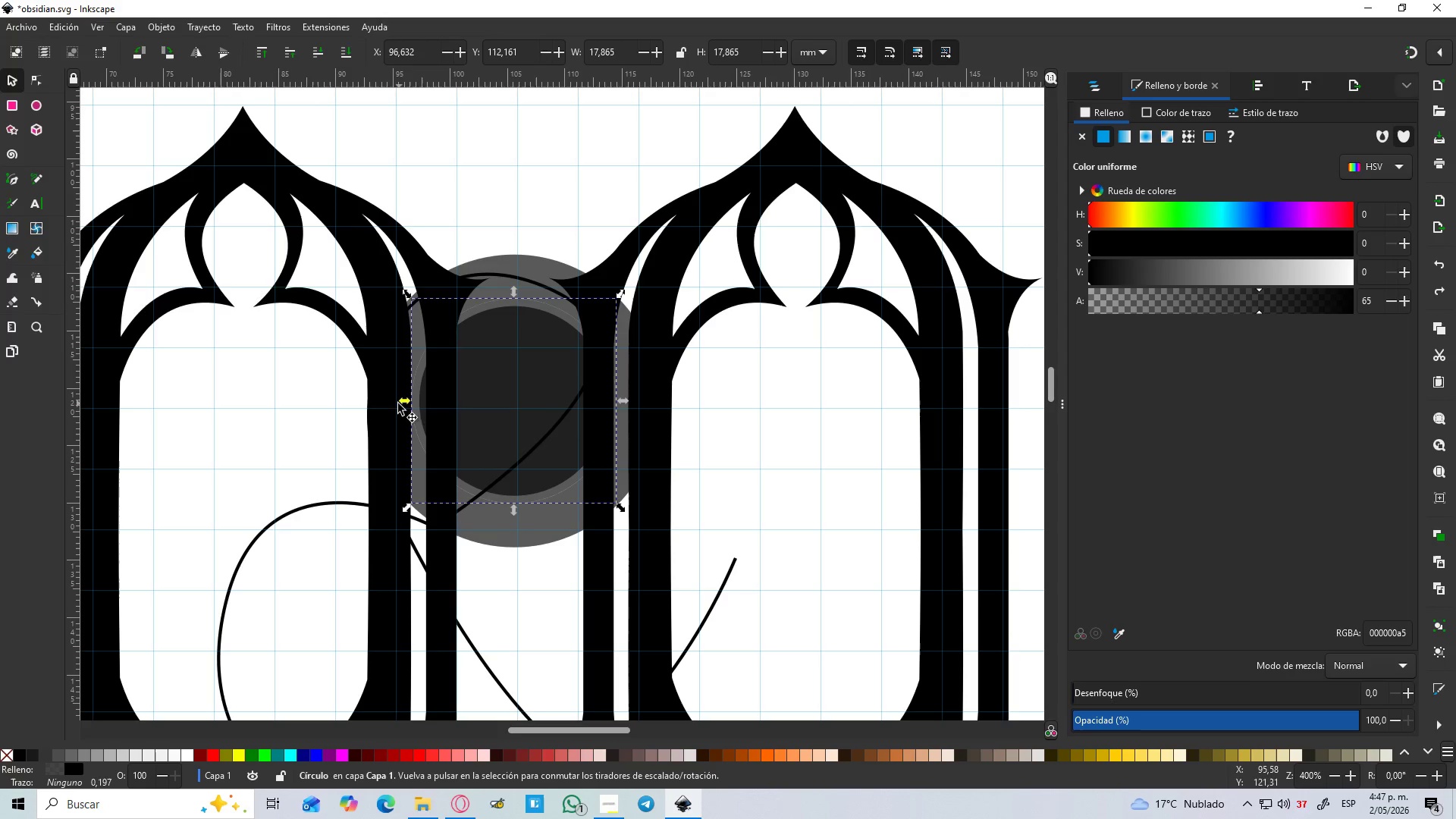 
hold_key(key=ControlLeft, duration=0.72)
scroll: coordinate [393, 401], scroll_direction: up, amount: 2.0
 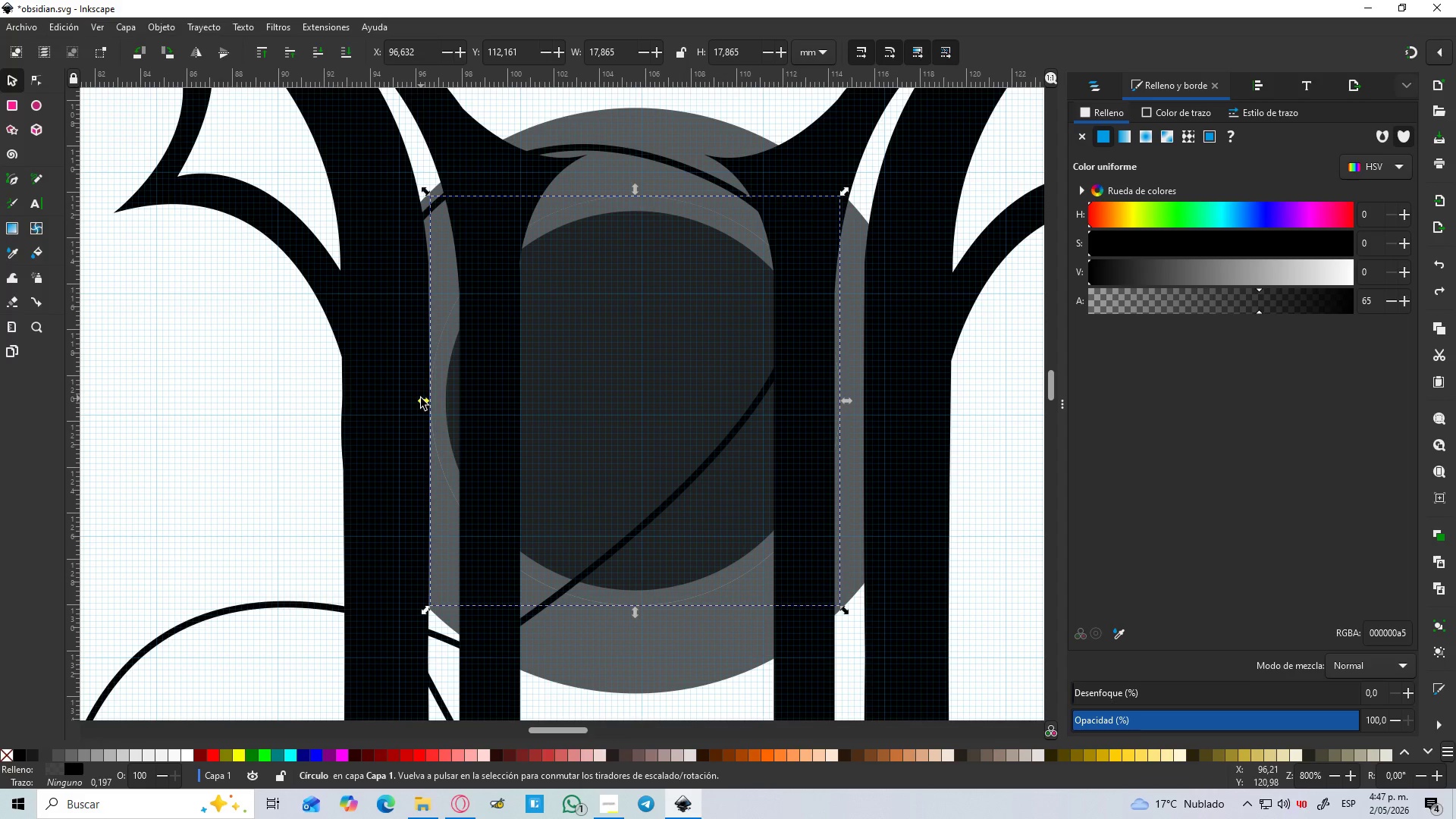 
hold_key(key=ControlLeft, duration=1.5)
left_click_drag(start_coordinate=[421, 399], to_coordinate=[407, 402])
 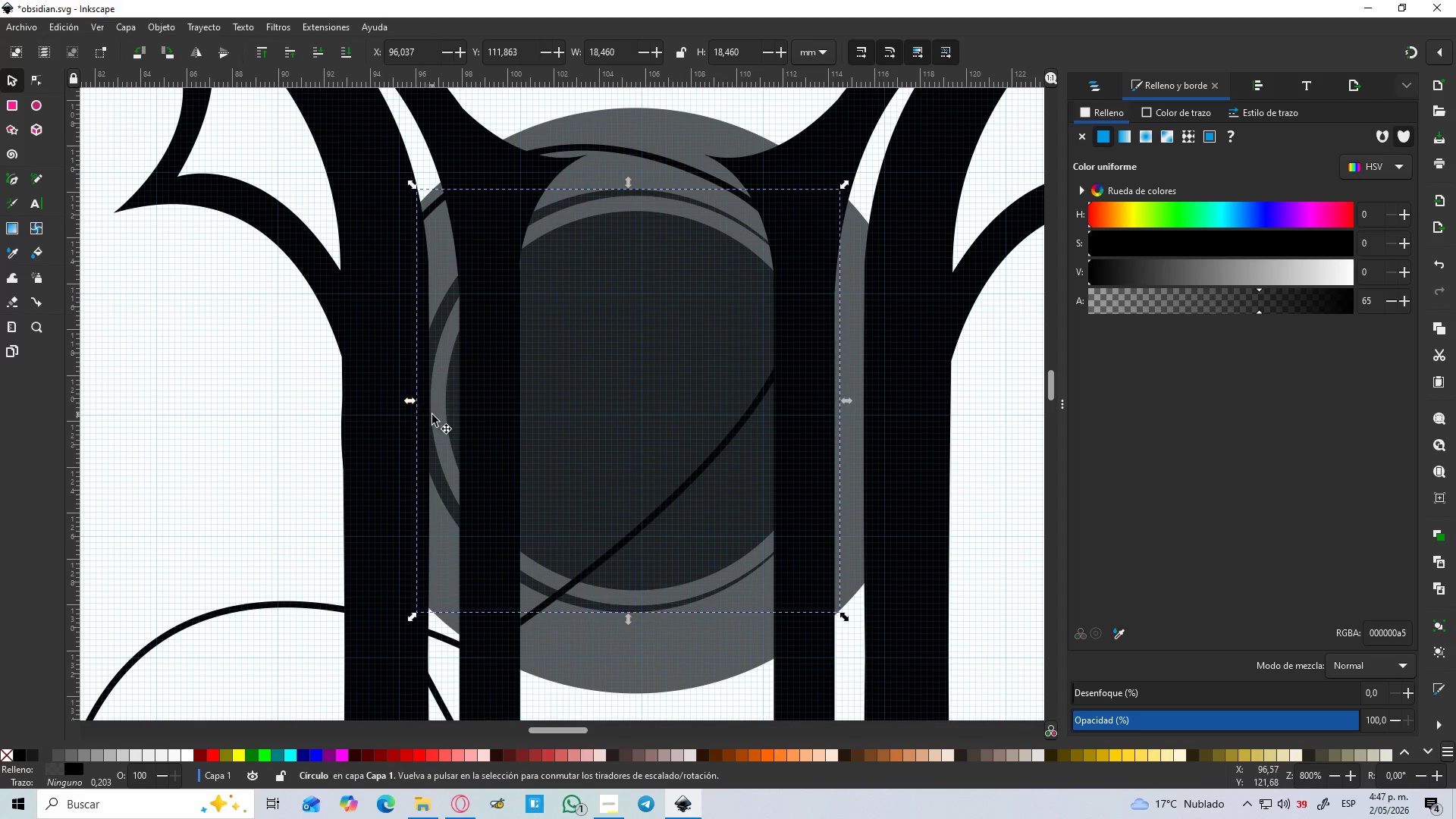 
hold_key(key=ControlLeft, duration=1.52)
 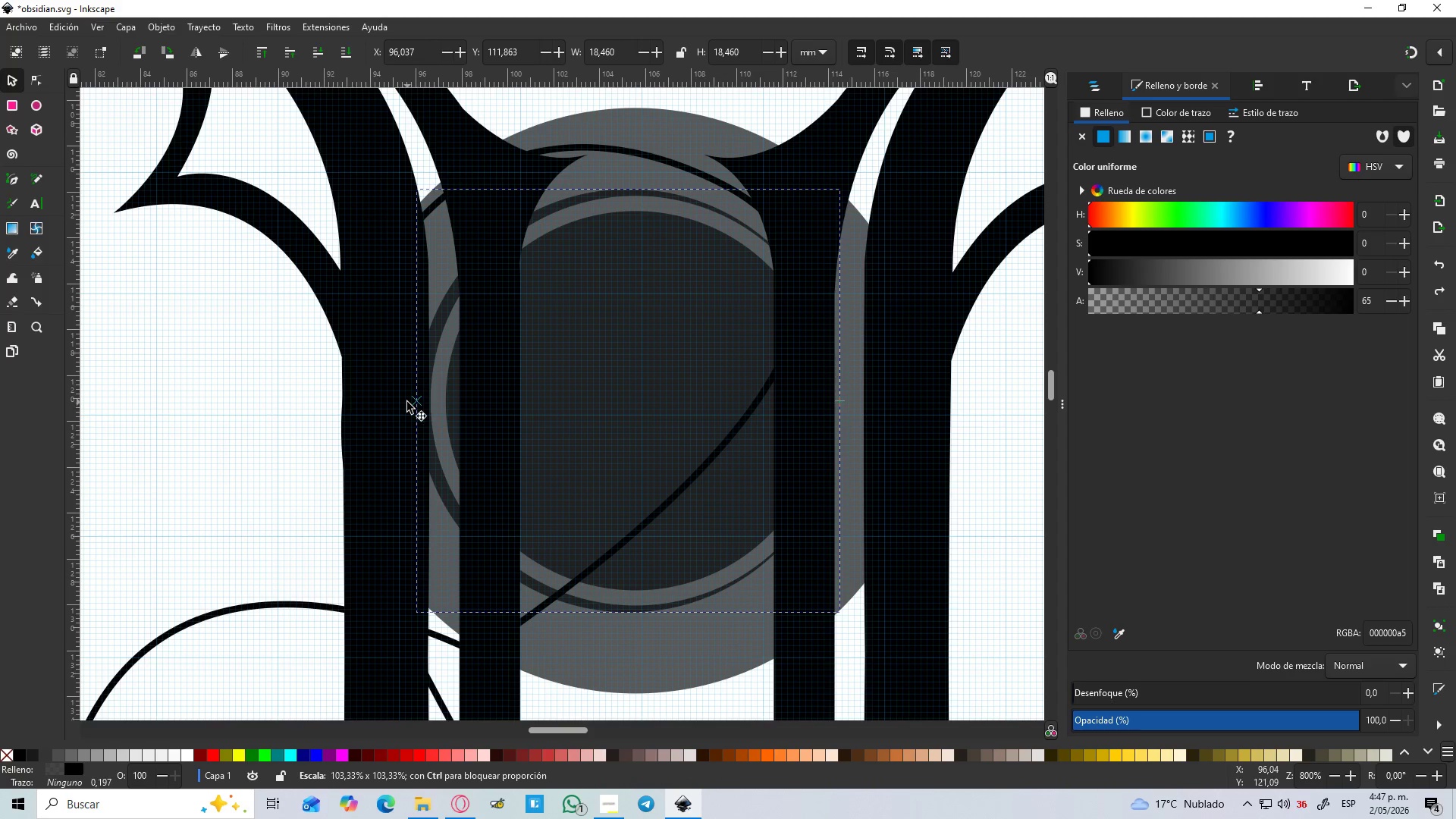 
key(Control+ControlLeft)
 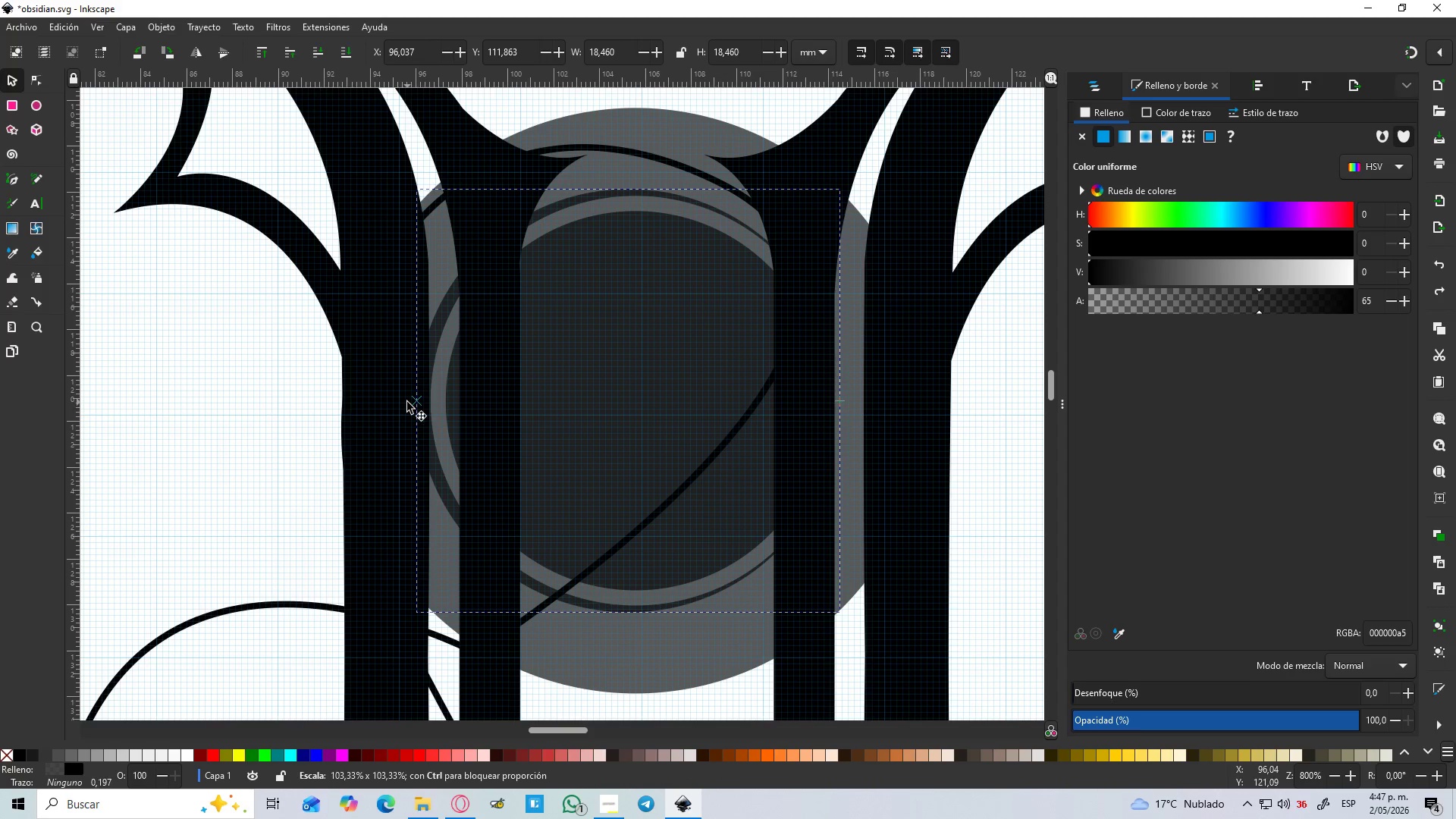 
key(Control+ControlLeft)
 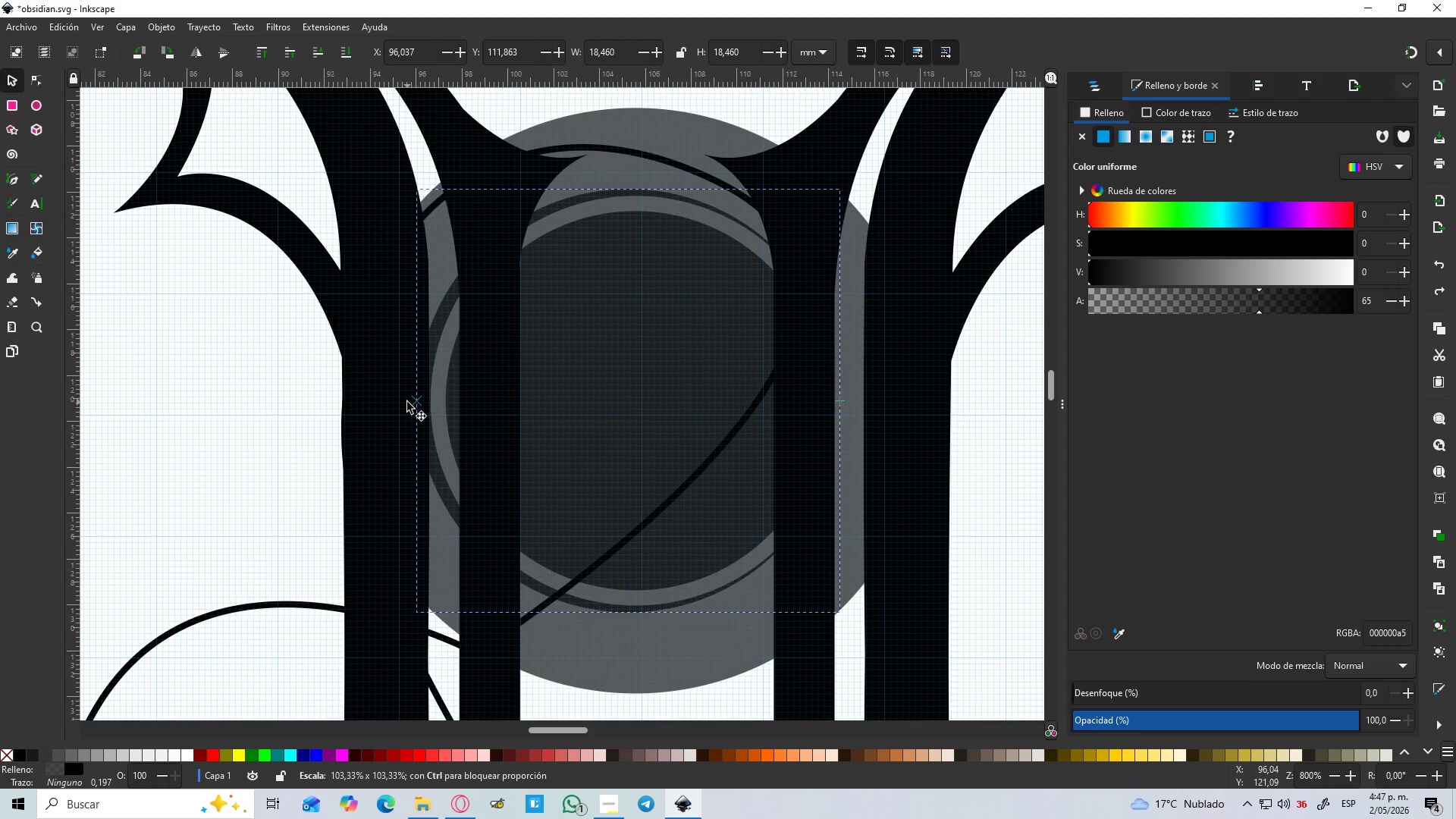 
key(Control+ControlLeft)
 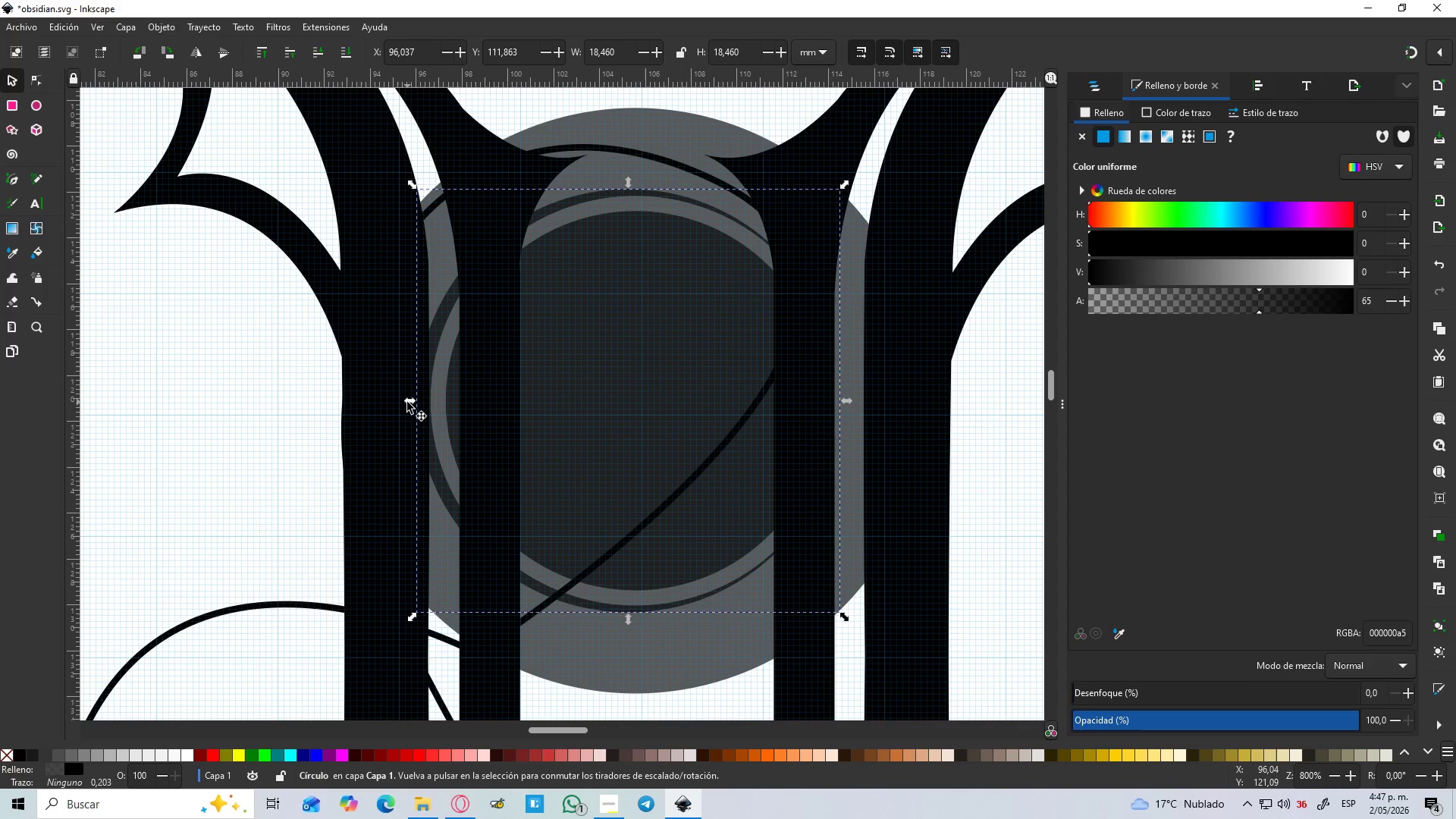 
key(Control+ControlLeft)
 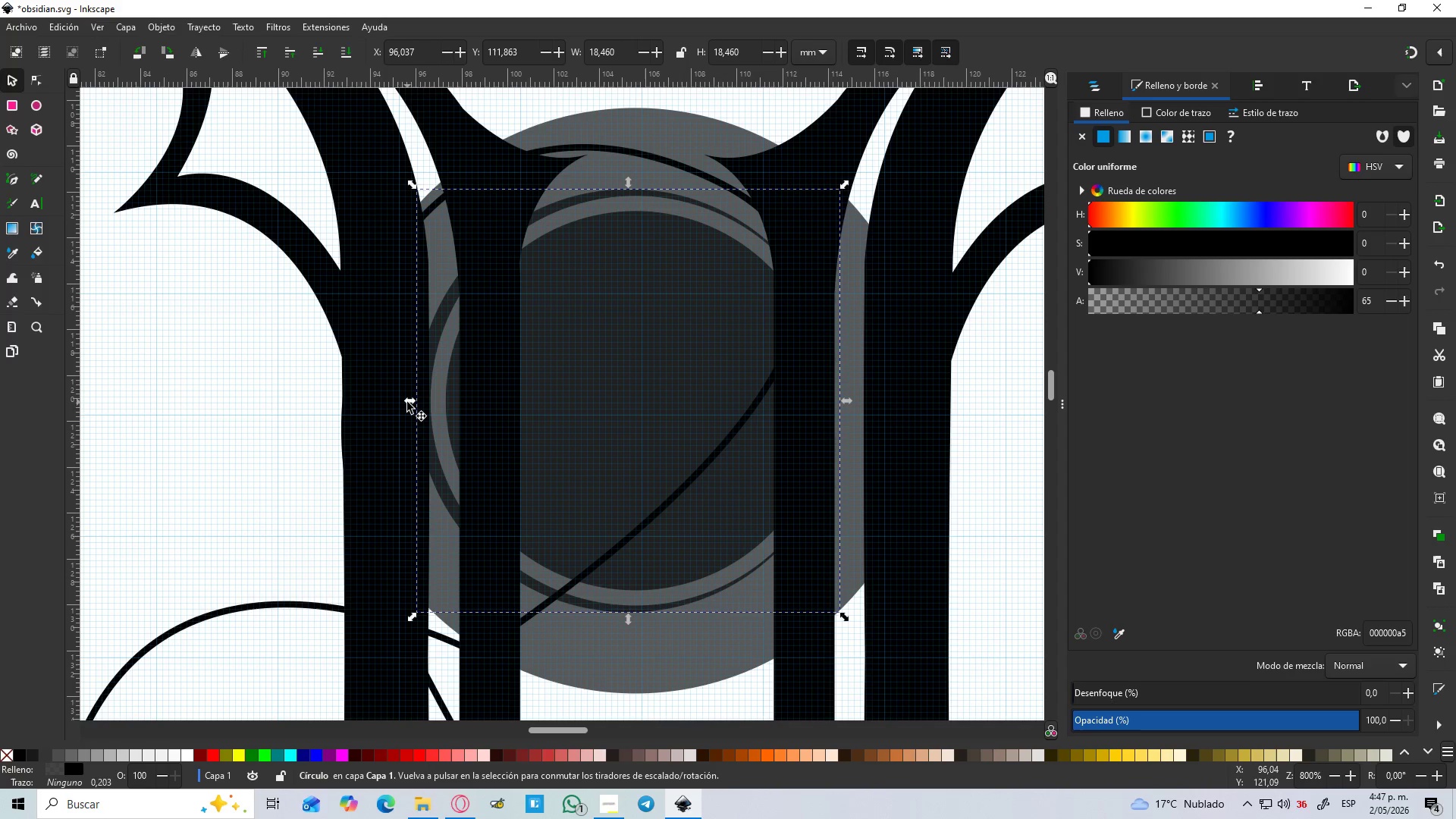 
key(Control+ControlLeft)
 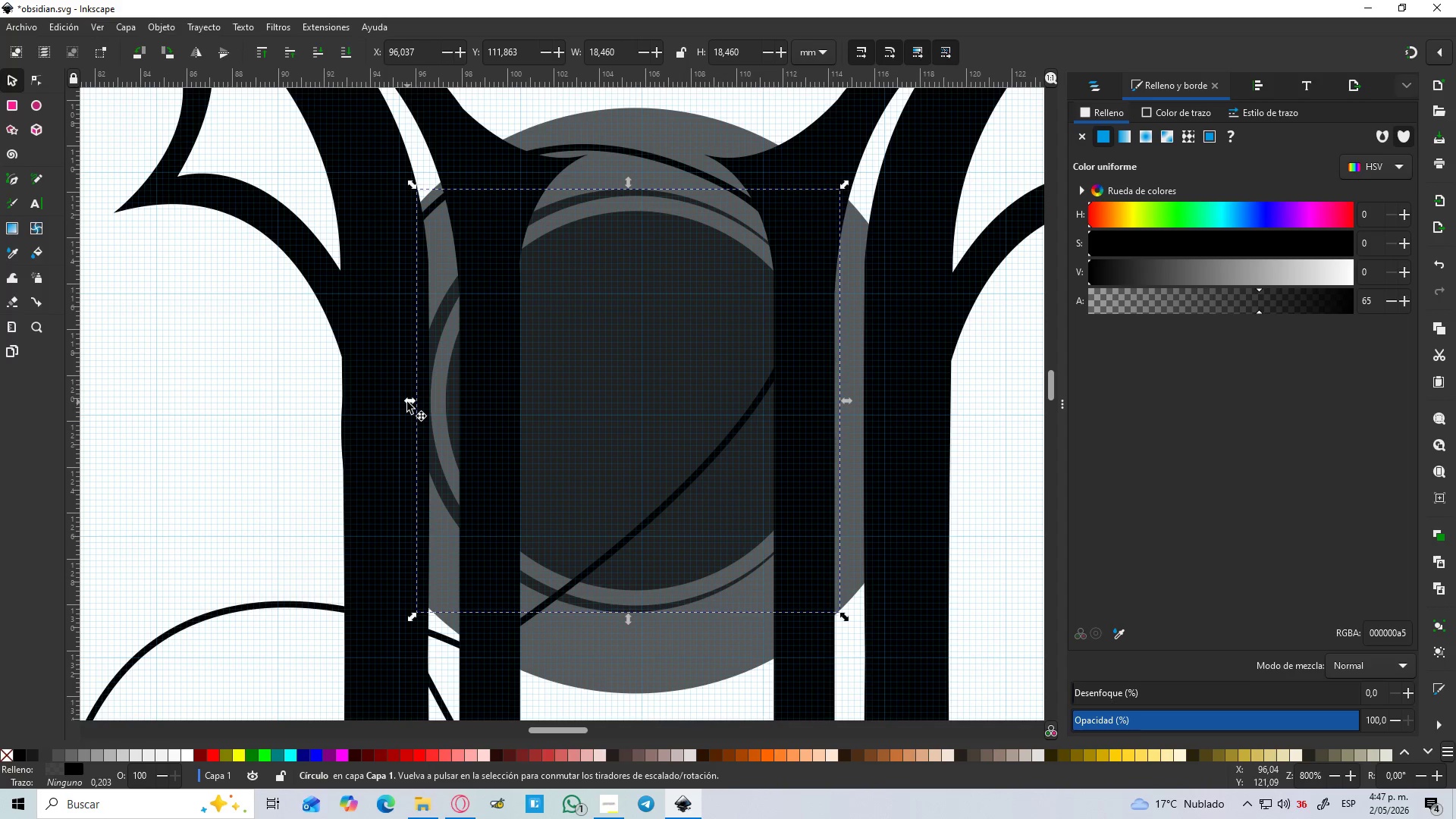 
key(Control+ControlLeft)
 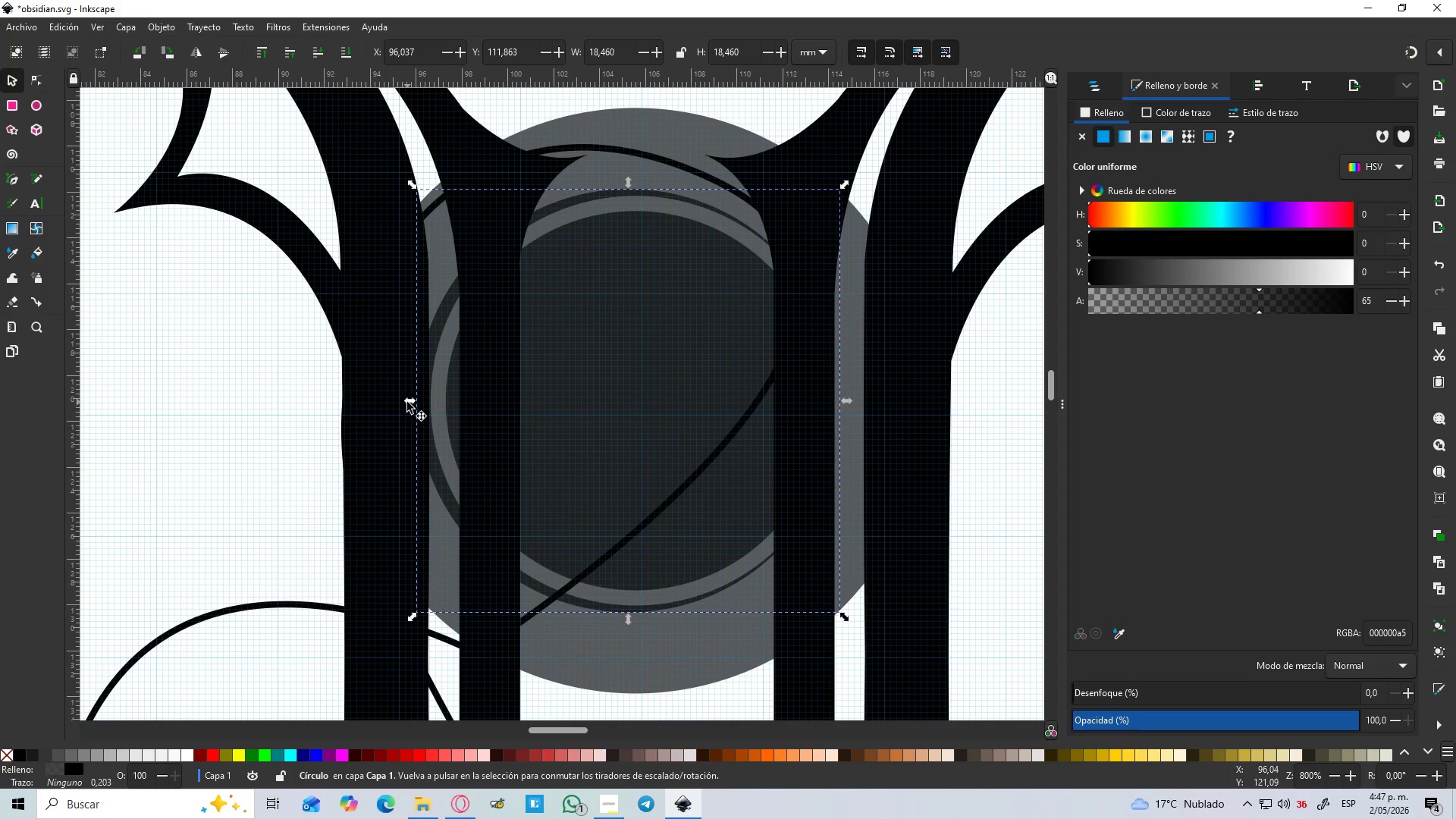 
key(Control+ControlLeft)
 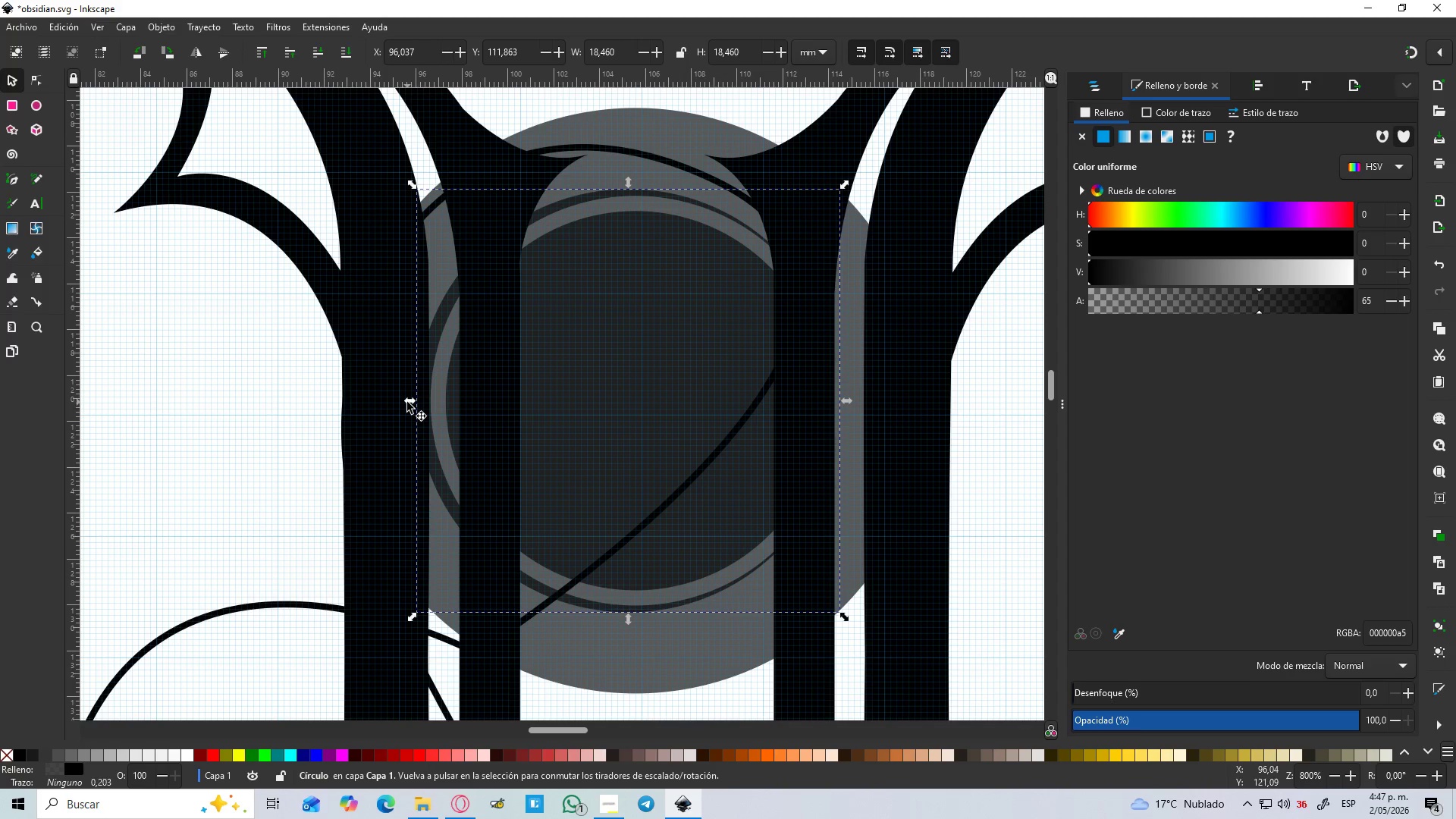 
key(Control+ControlLeft)
 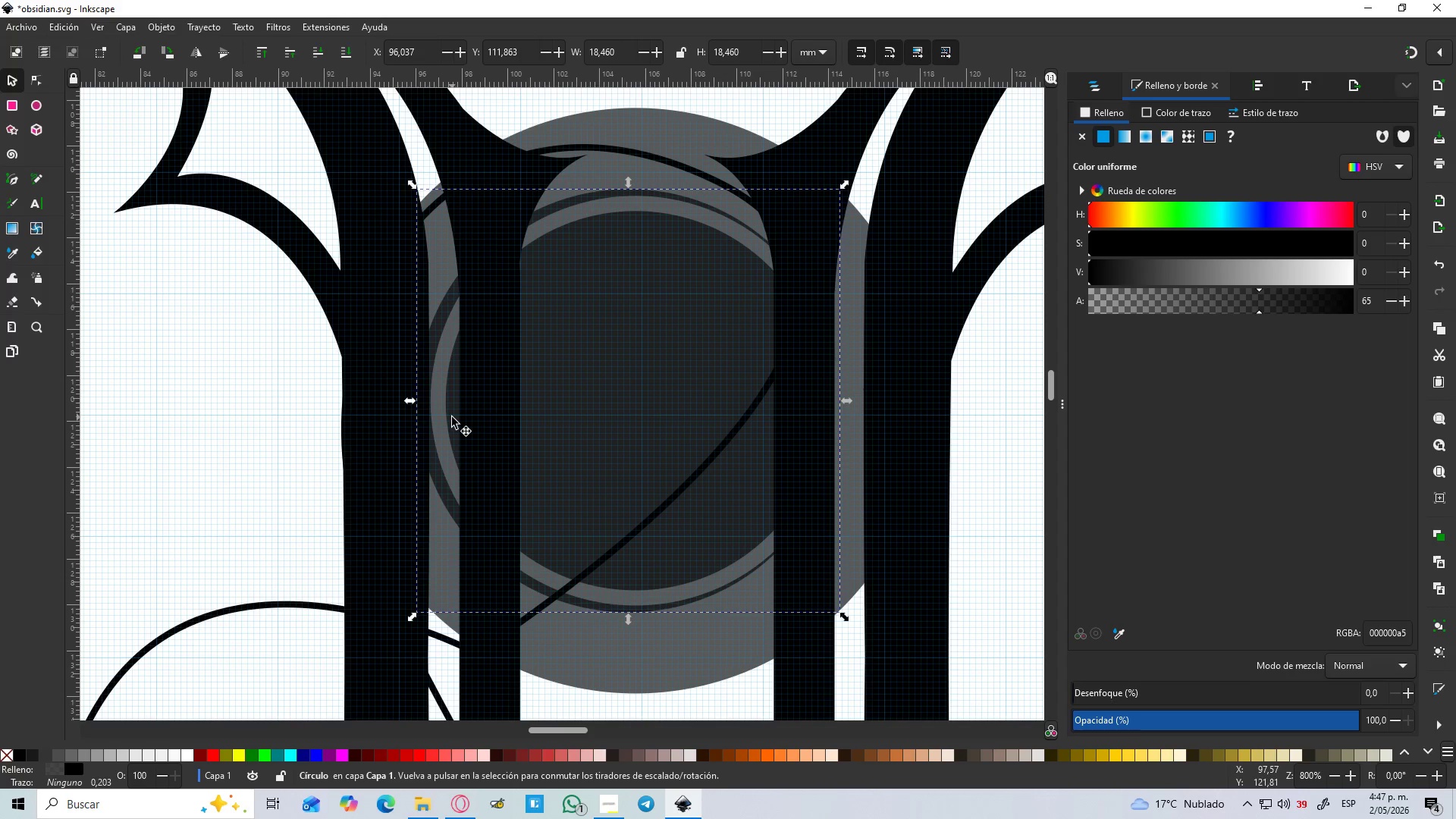 
key(Control+Z)
 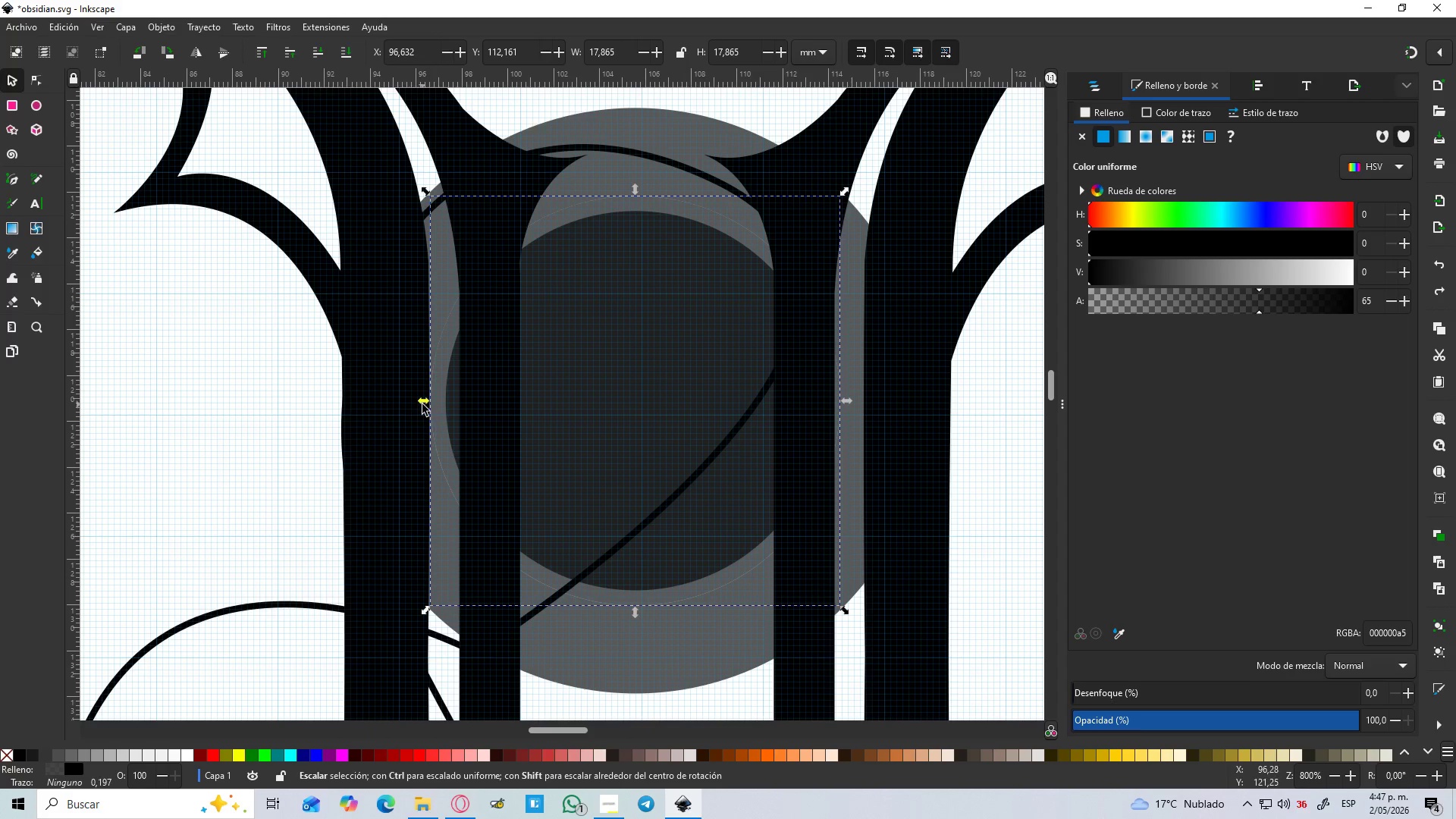 
hold_key(key=ControlLeft, duration=2.17)
left_click_drag(start_coordinate=[422, 404], to_coordinate=[401, 401])
 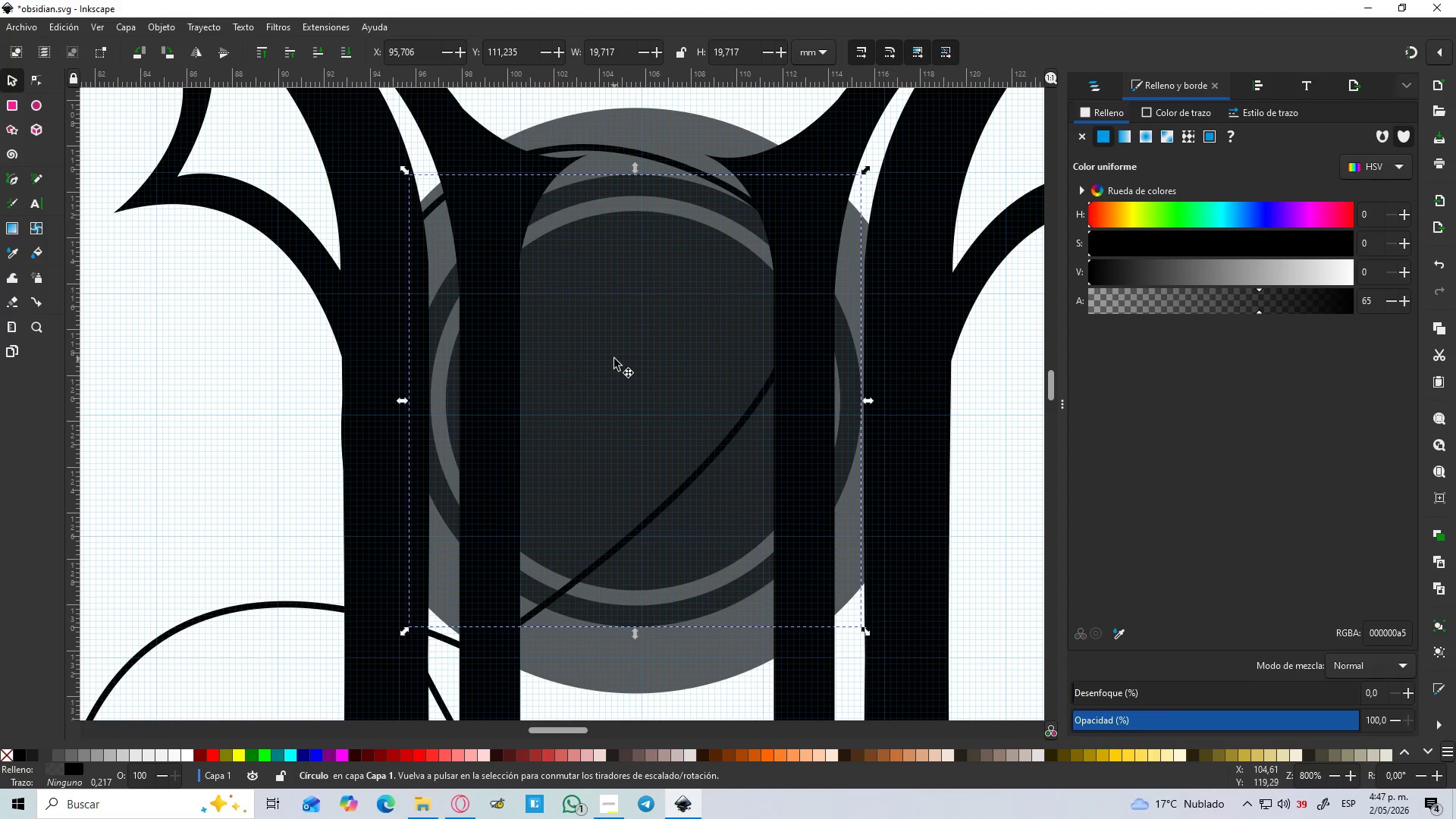 
hold_key(key=ShiftLeft, duration=1.5)
 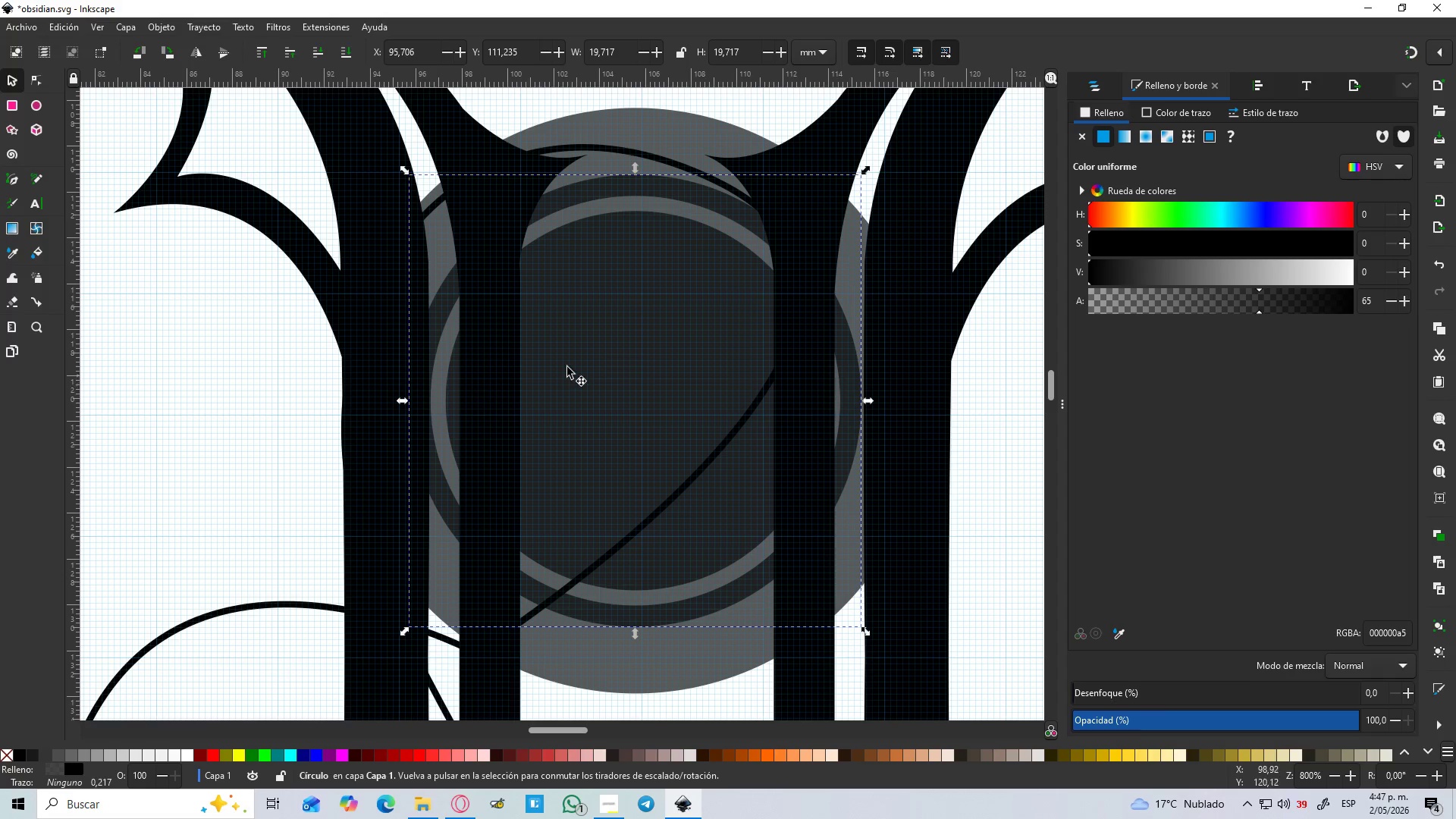 
left_click([614, 359])
 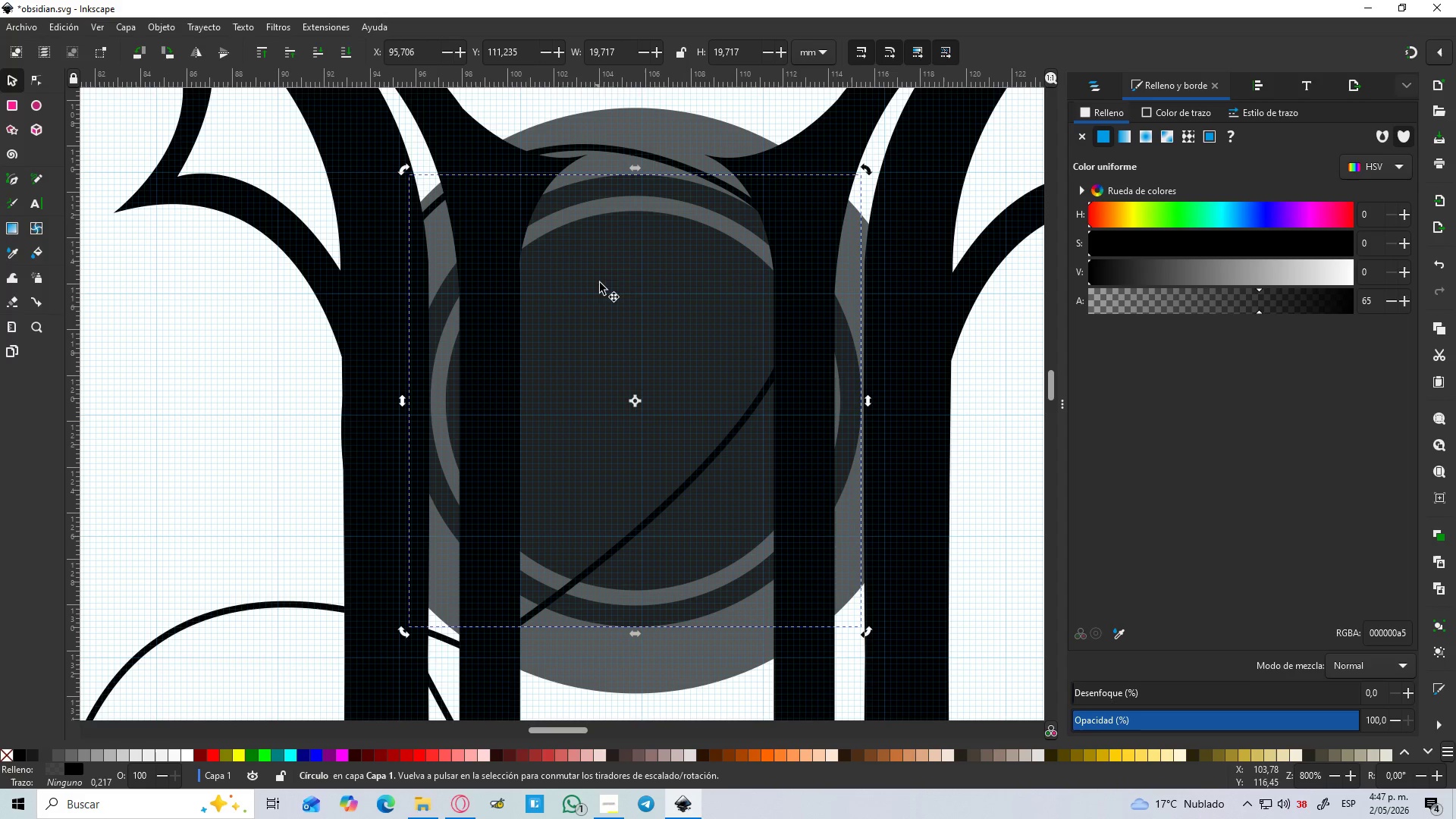 
left_click([655, 140])
 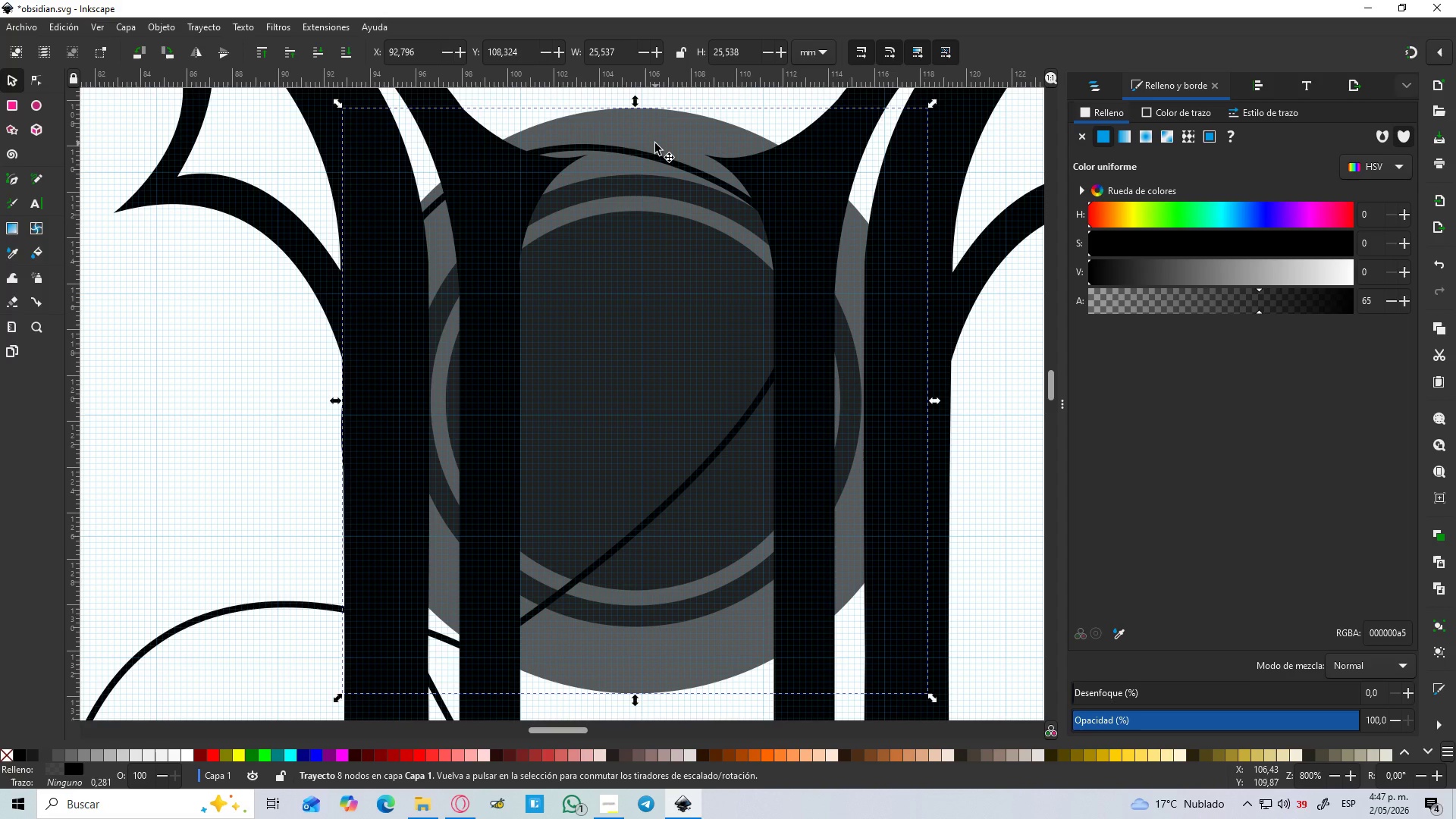 
hold_key(key=ControlLeft, duration=1.5)
scroll: coordinate [655, 143], scroll_direction: down, amount: 2.0
 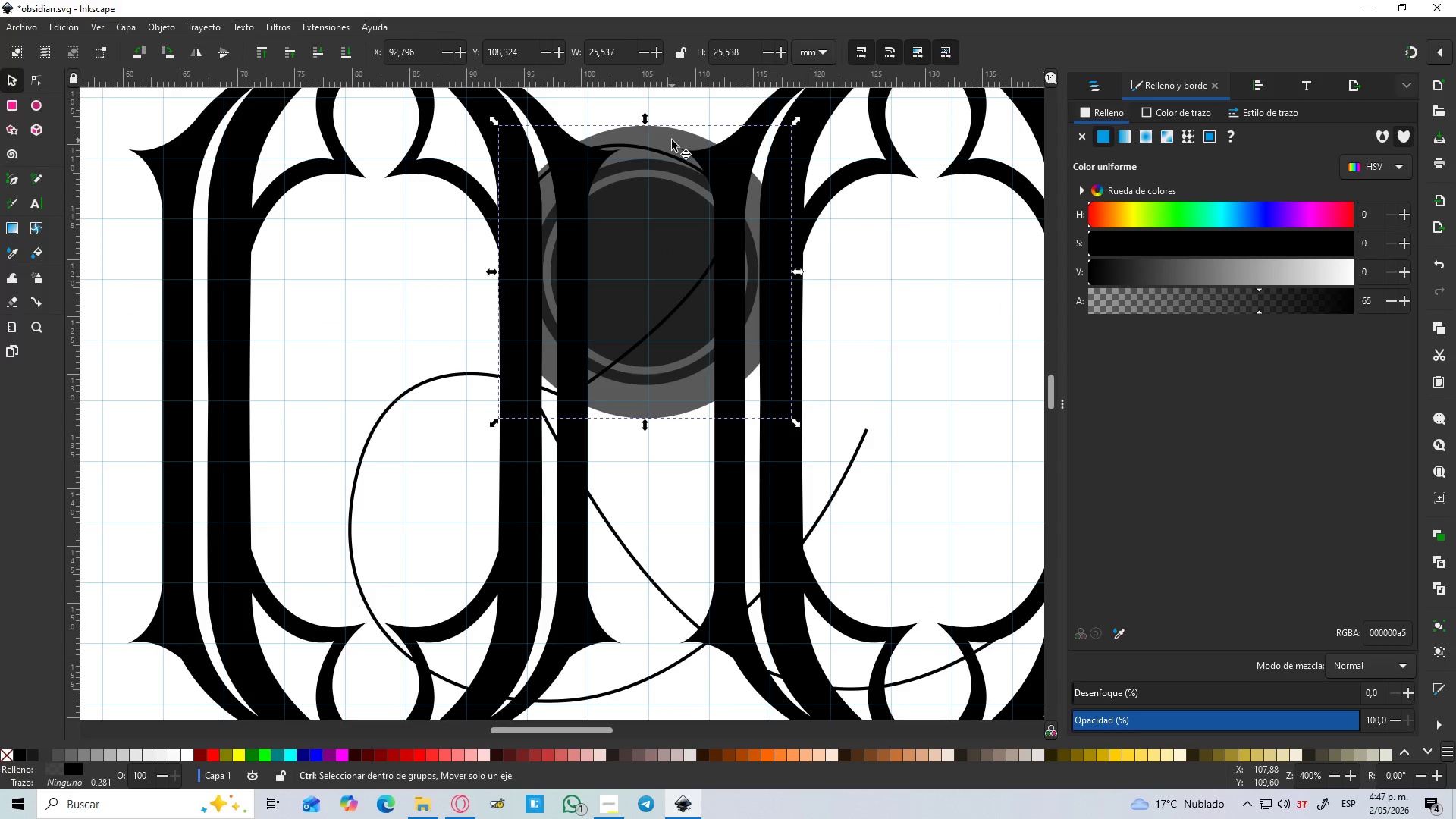 
hold_key(key=ControlLeft, duration=0.73)
 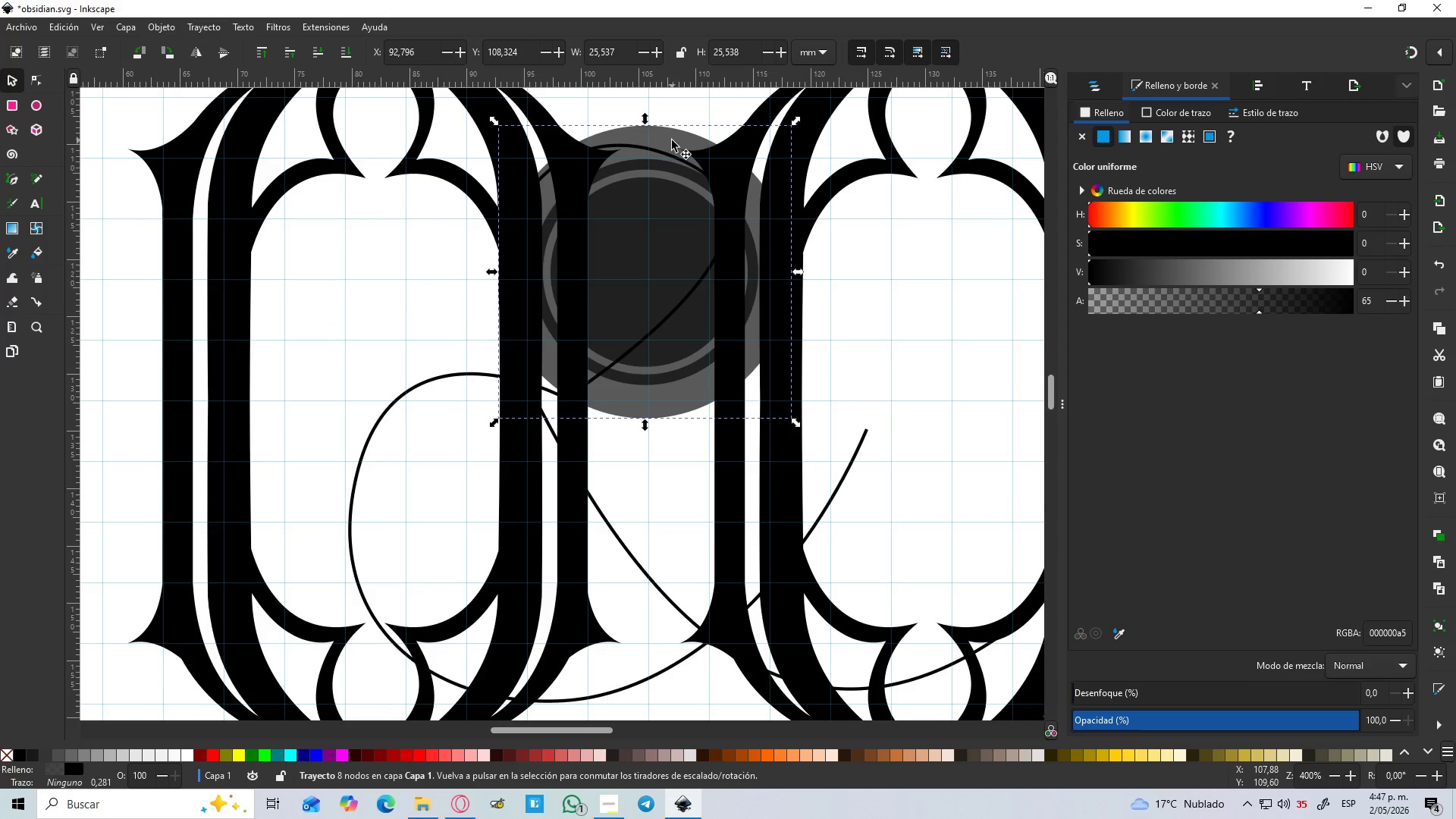 
scroll: coordinate [672, 140], scroll_direction: up, amount: 3.0
 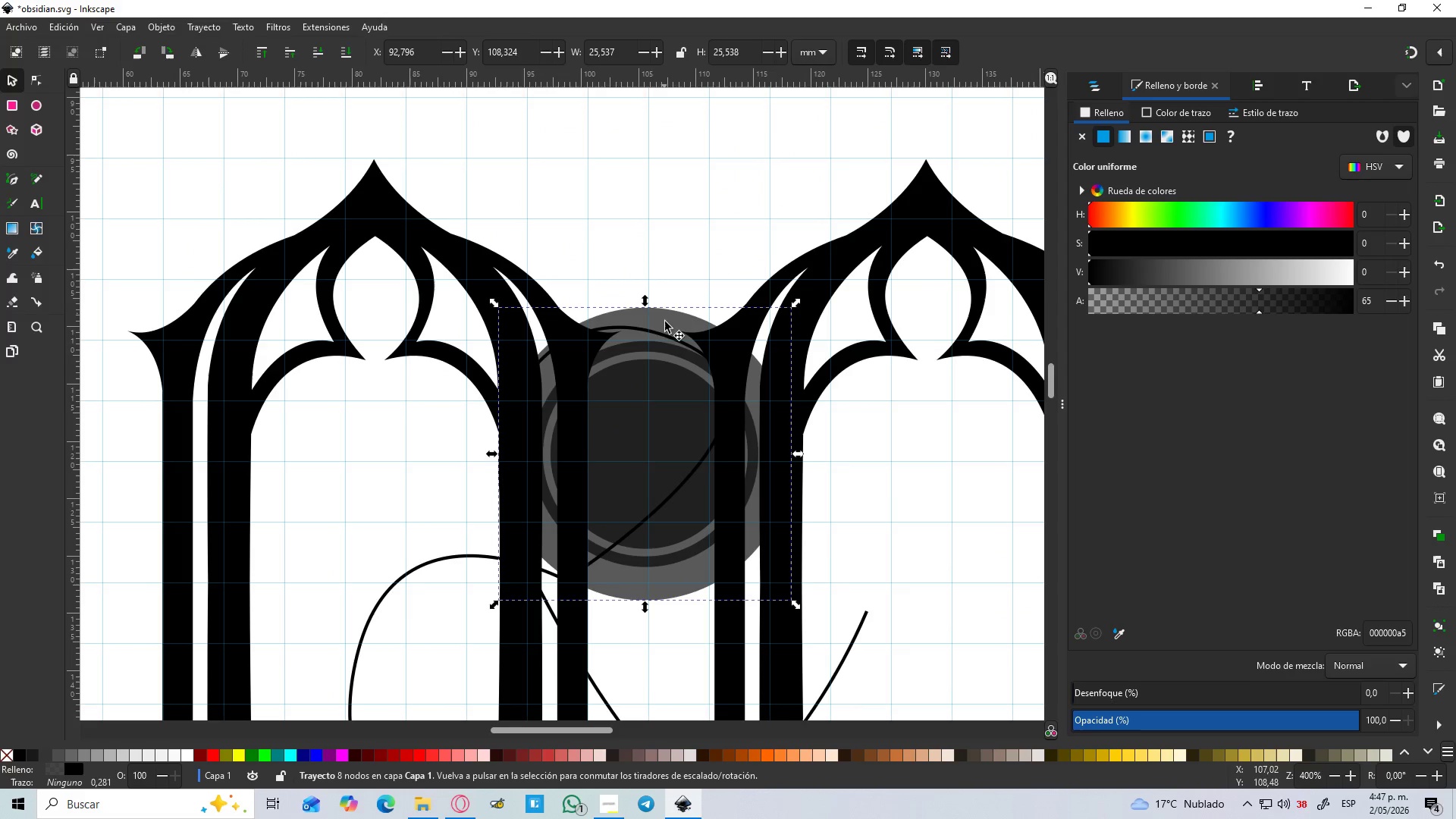 
left_click_drag(start_coordinate=[669, 332], to_coordinate=[673, 119])
 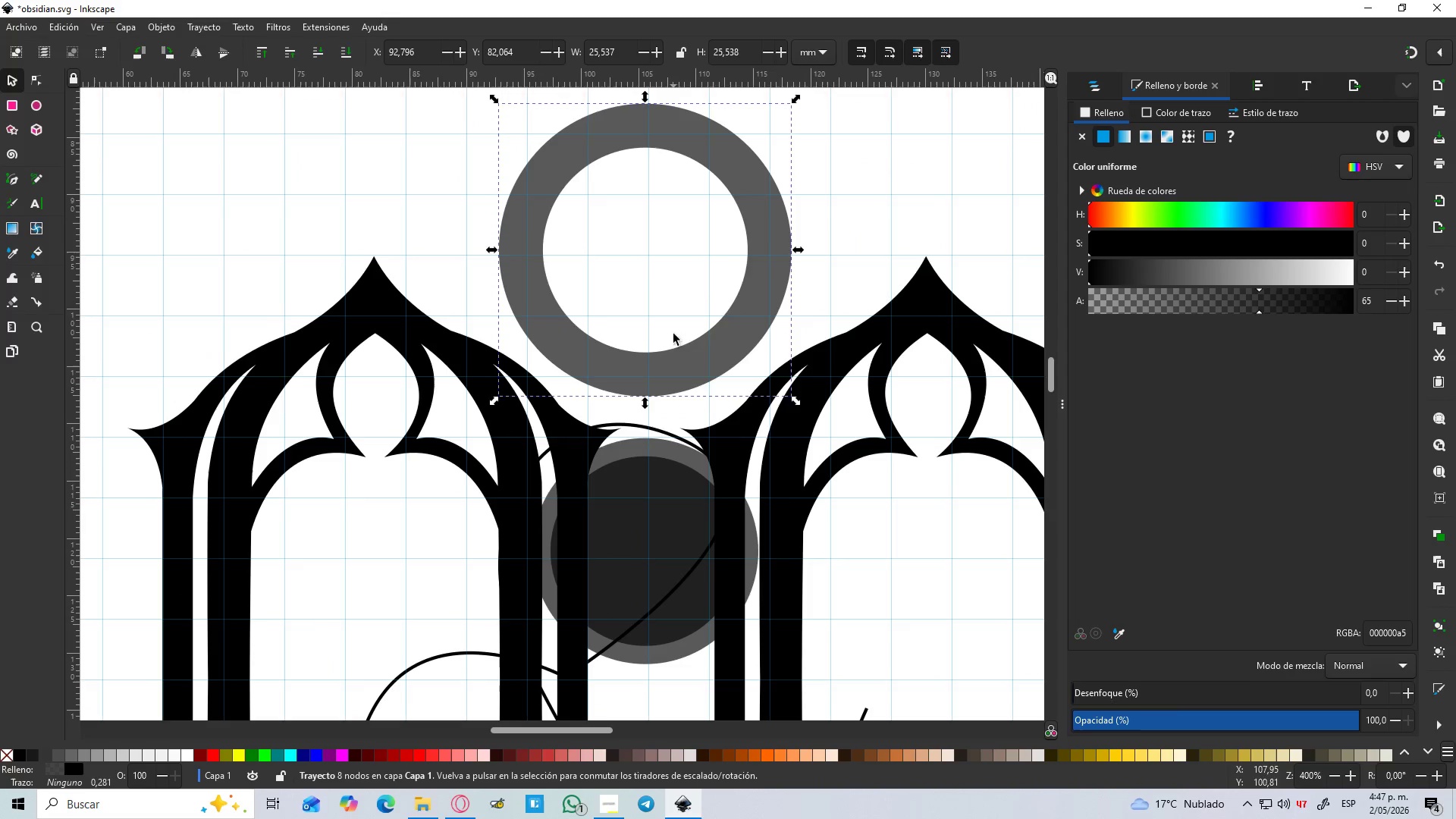 
hold_key(key=ControlLeft, duration=1.5)
 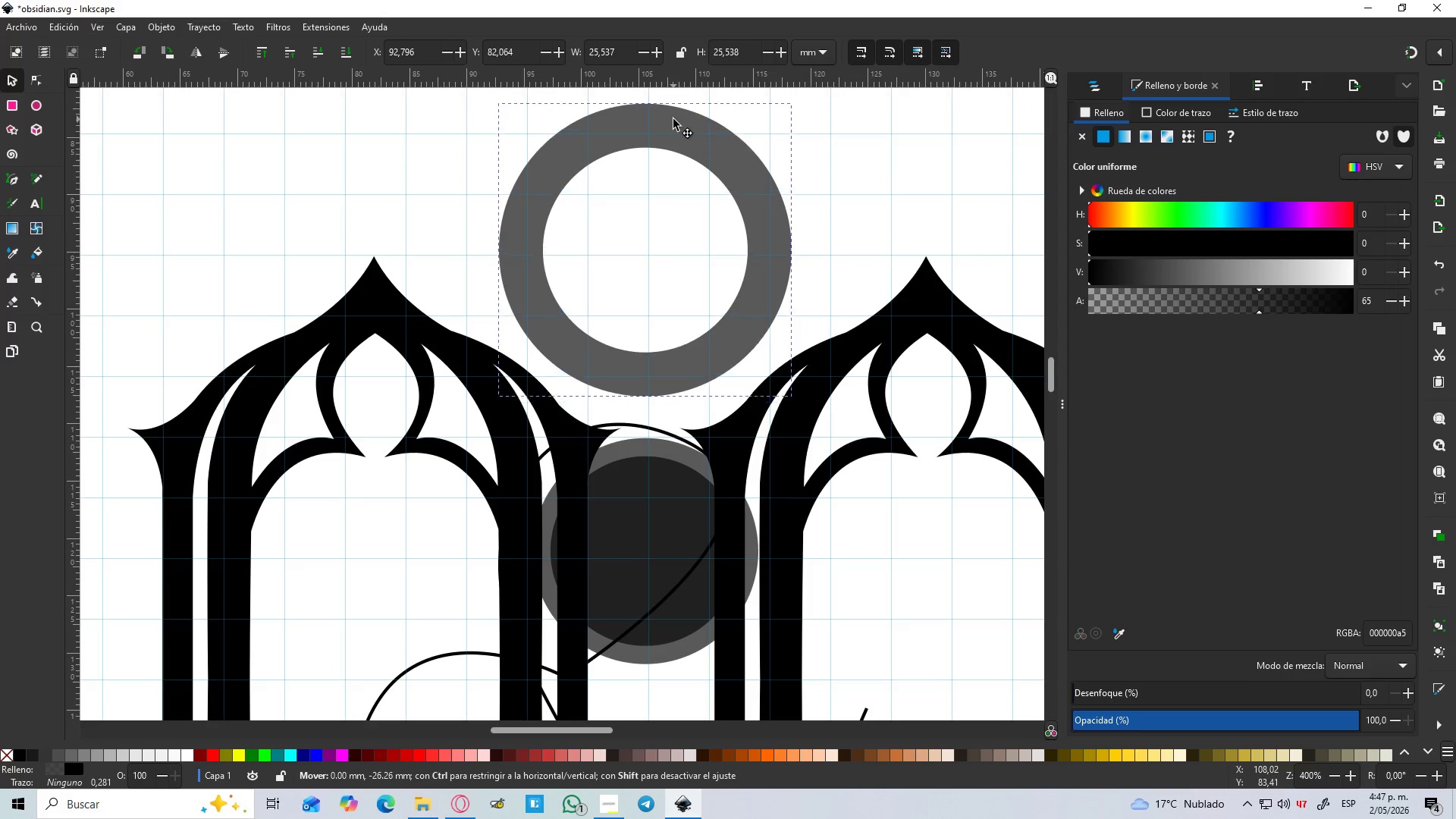 
hold_key(key=ControlLeft, duration=0.75)
 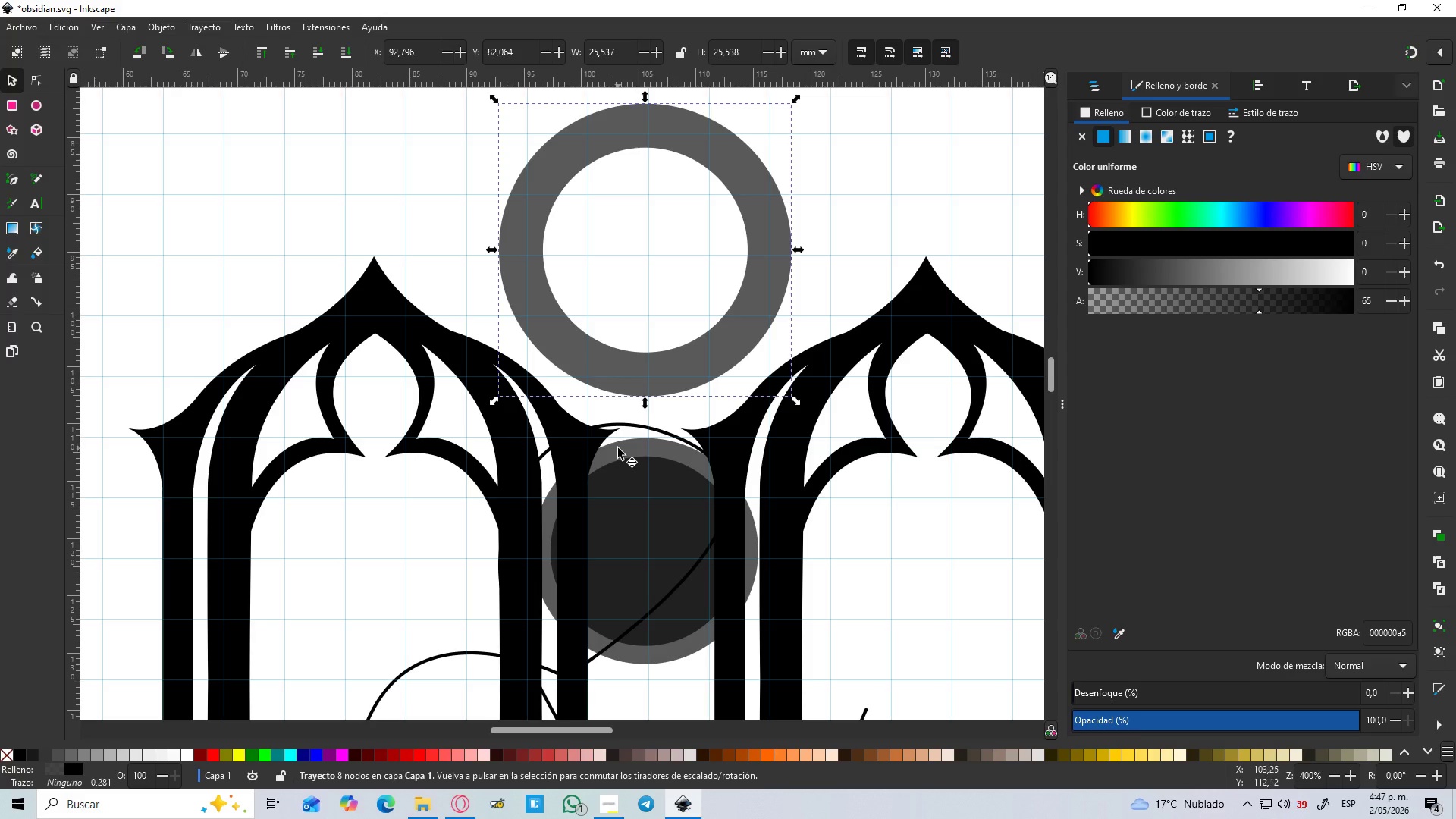 
hold_key(key=ControlLeft, duration=1.22)
scroll: coordinate [635, 510], scroll_direction: up, amount: 1.0
 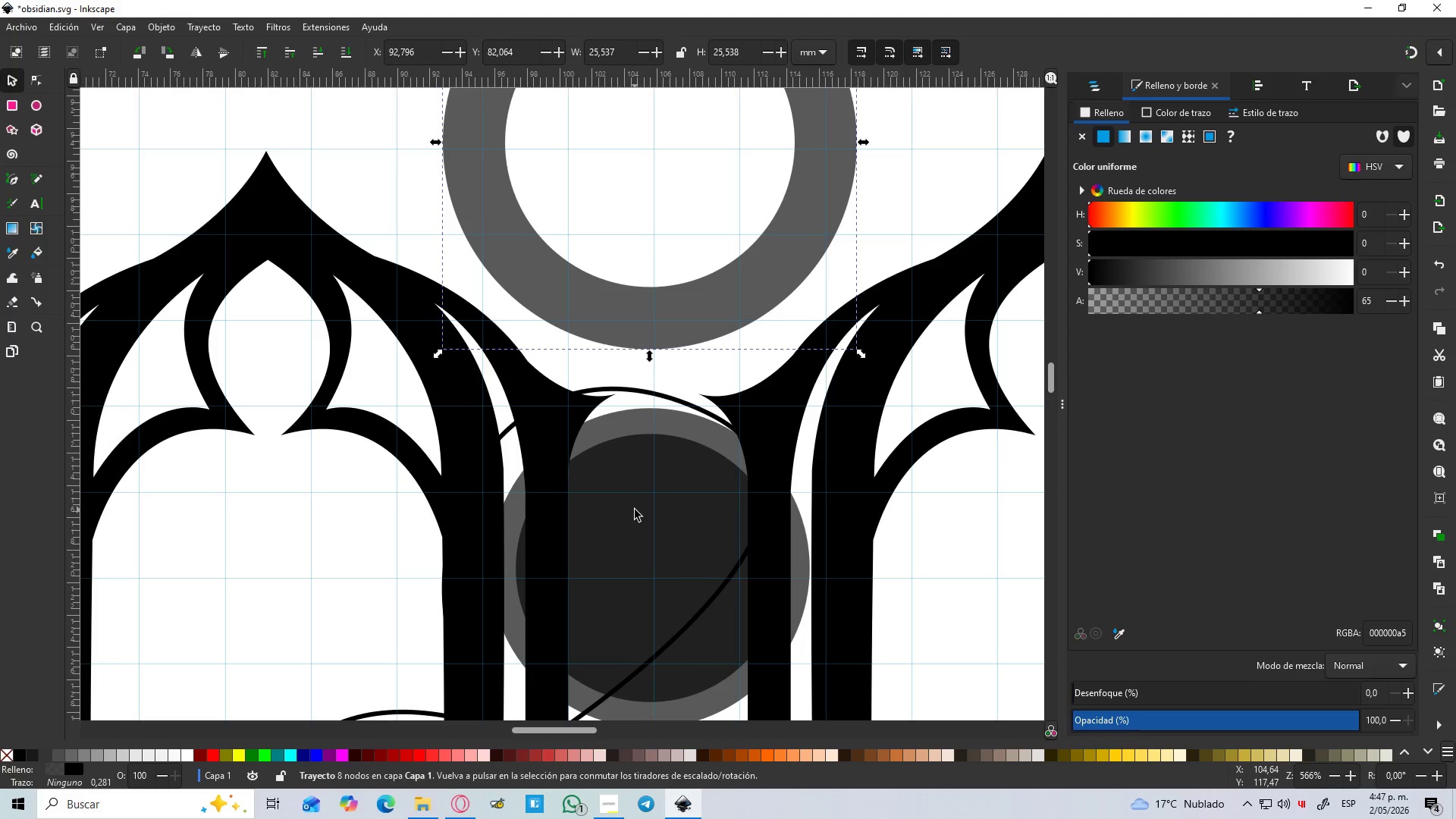 
left_click([635, 510])
 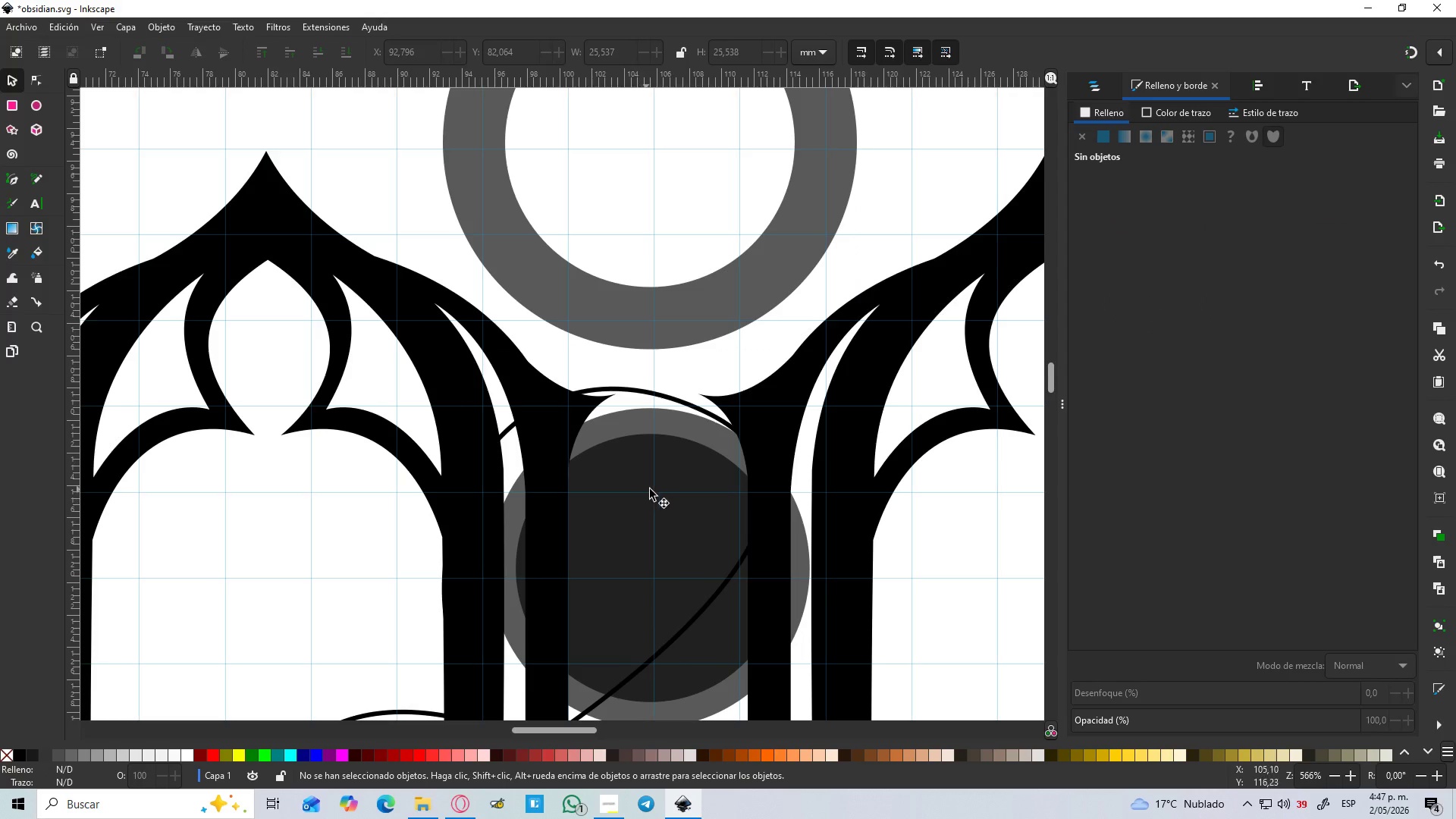 
left_click([660, 494])
 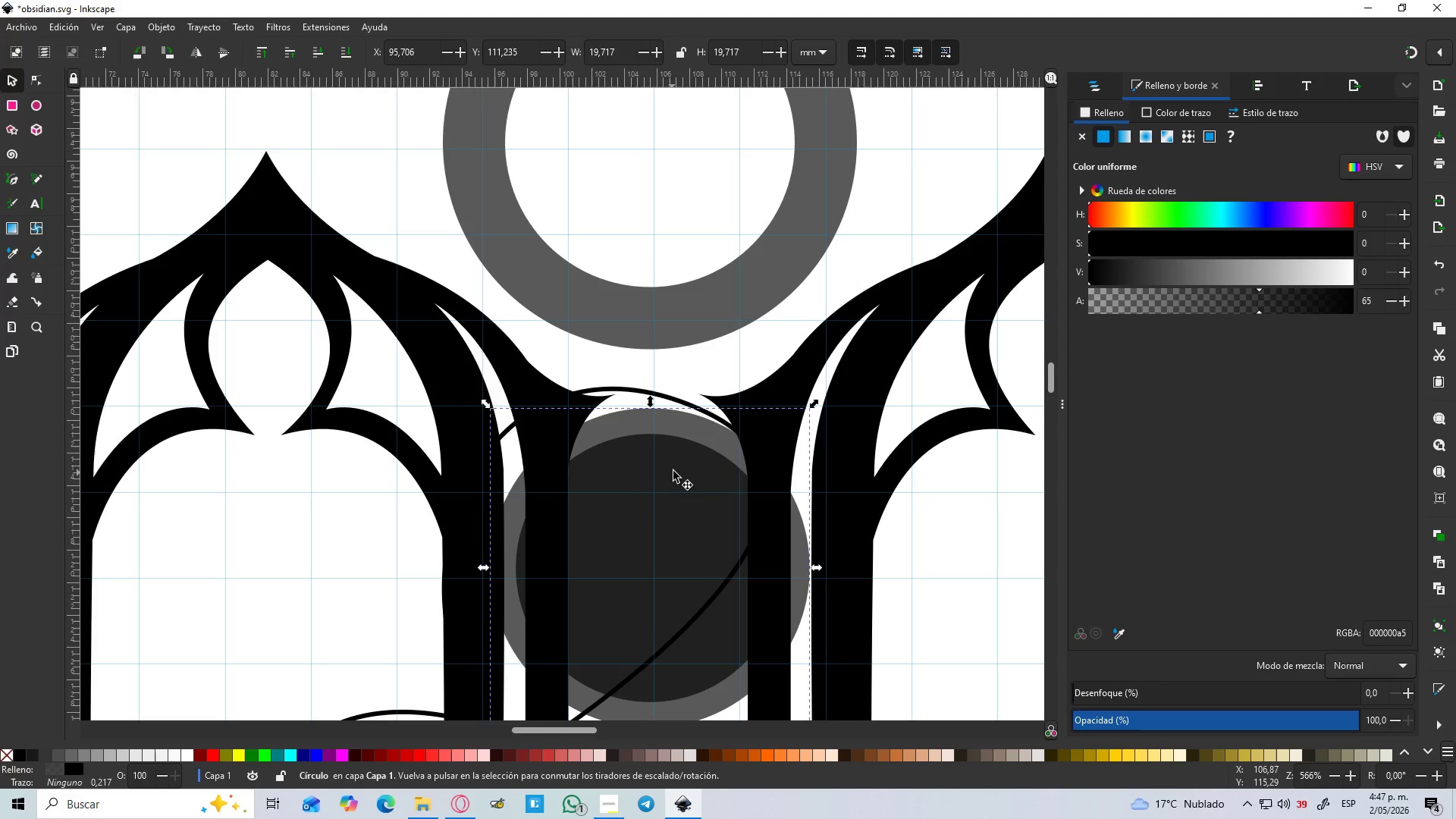 
hold_key(key=ShiftLeft, duration=0.66)
left_click([693, 431])
 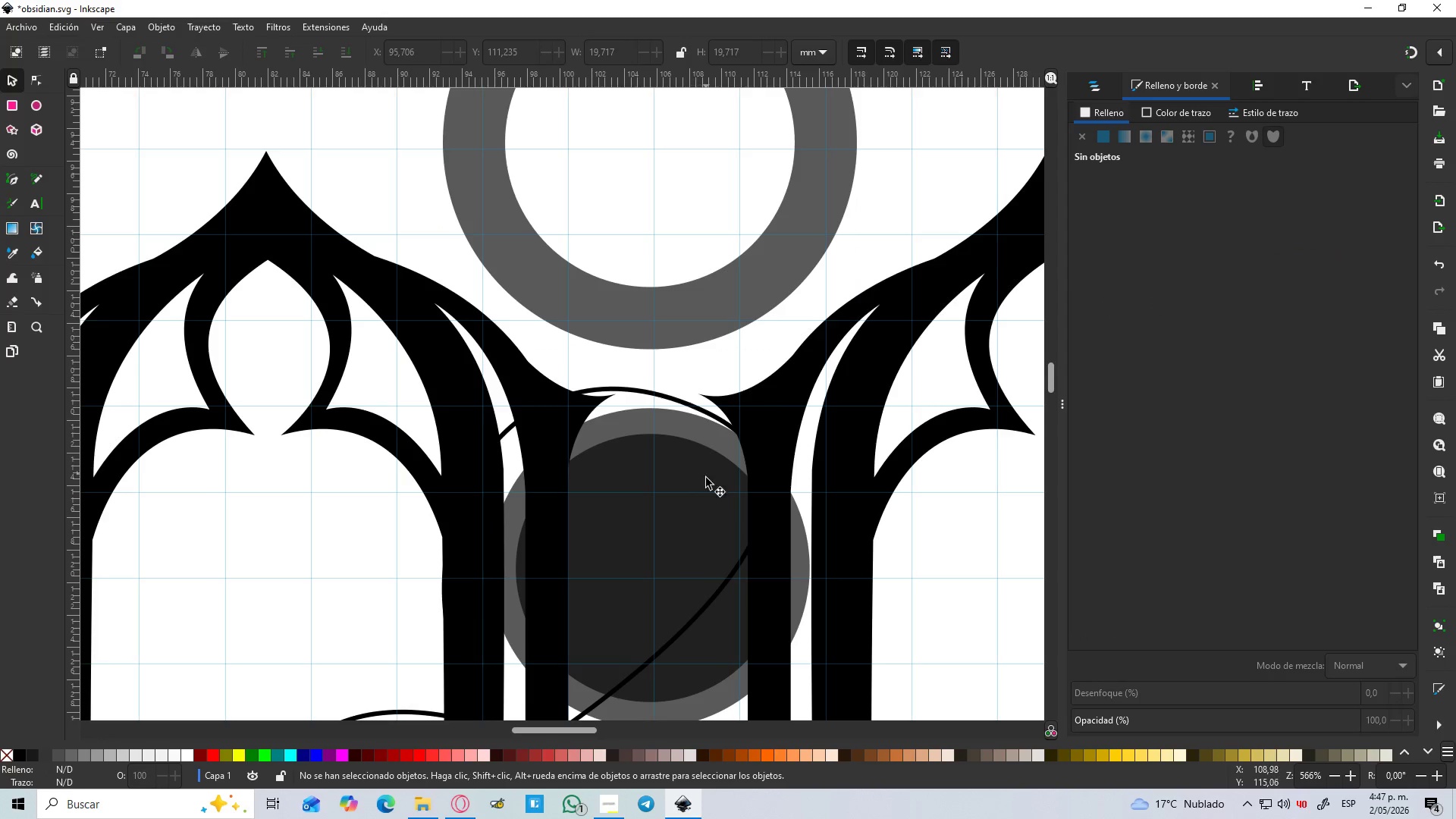 
left_click([704, 483])
 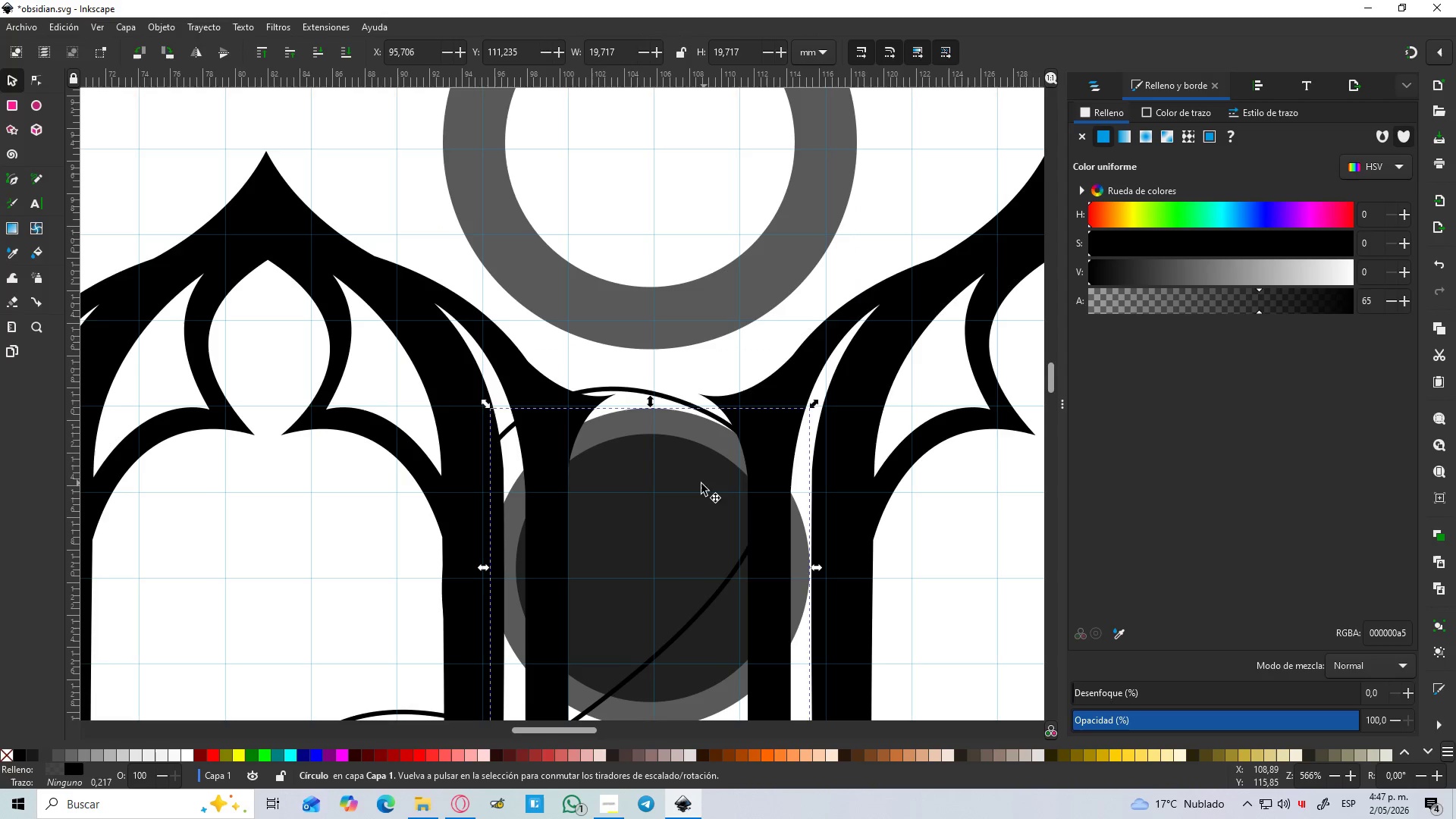 
left_click_drag(start_coordinate=[700, 484], to_coordinate=[668, 576])
 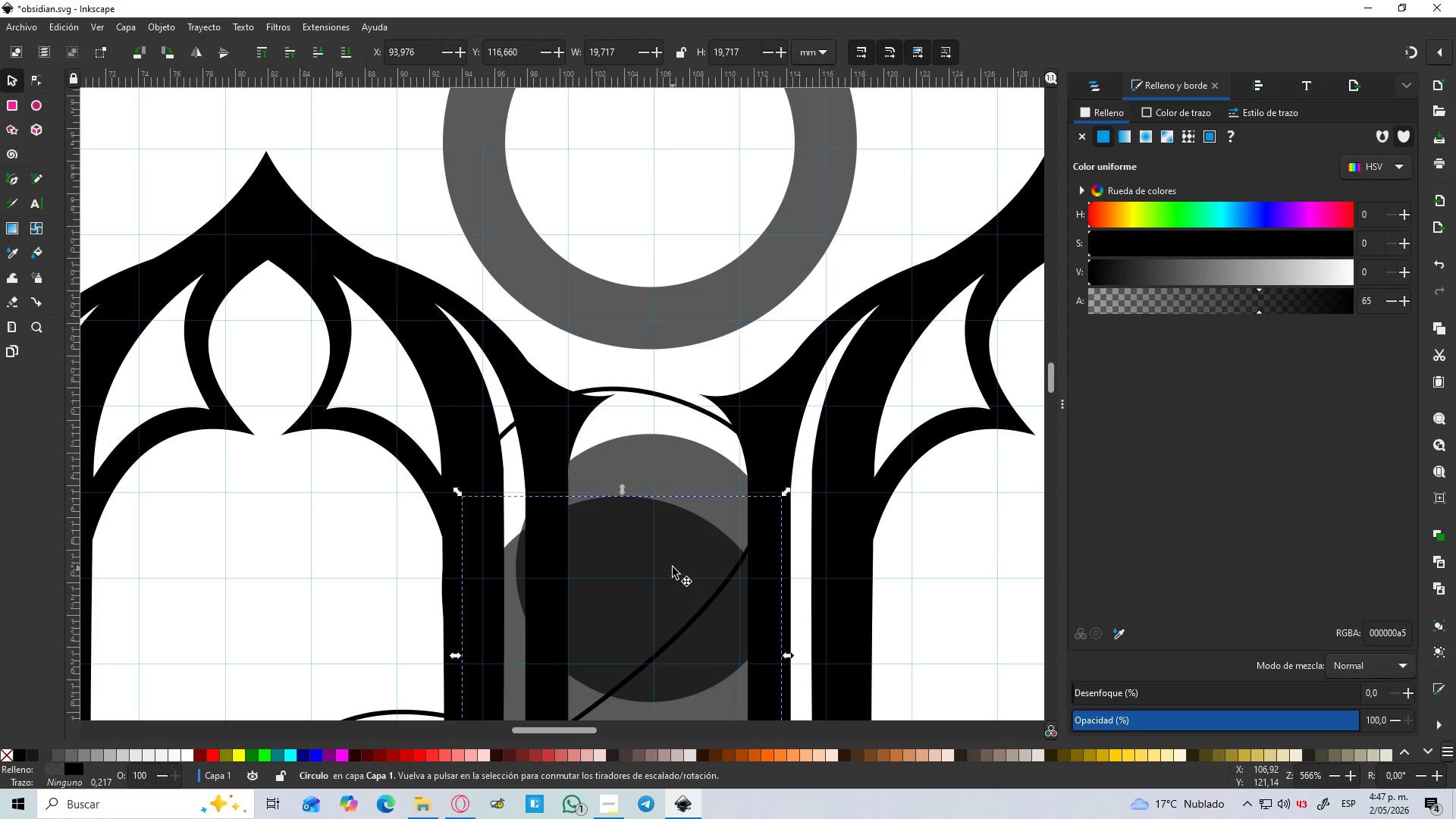 
key(Control+Z)
 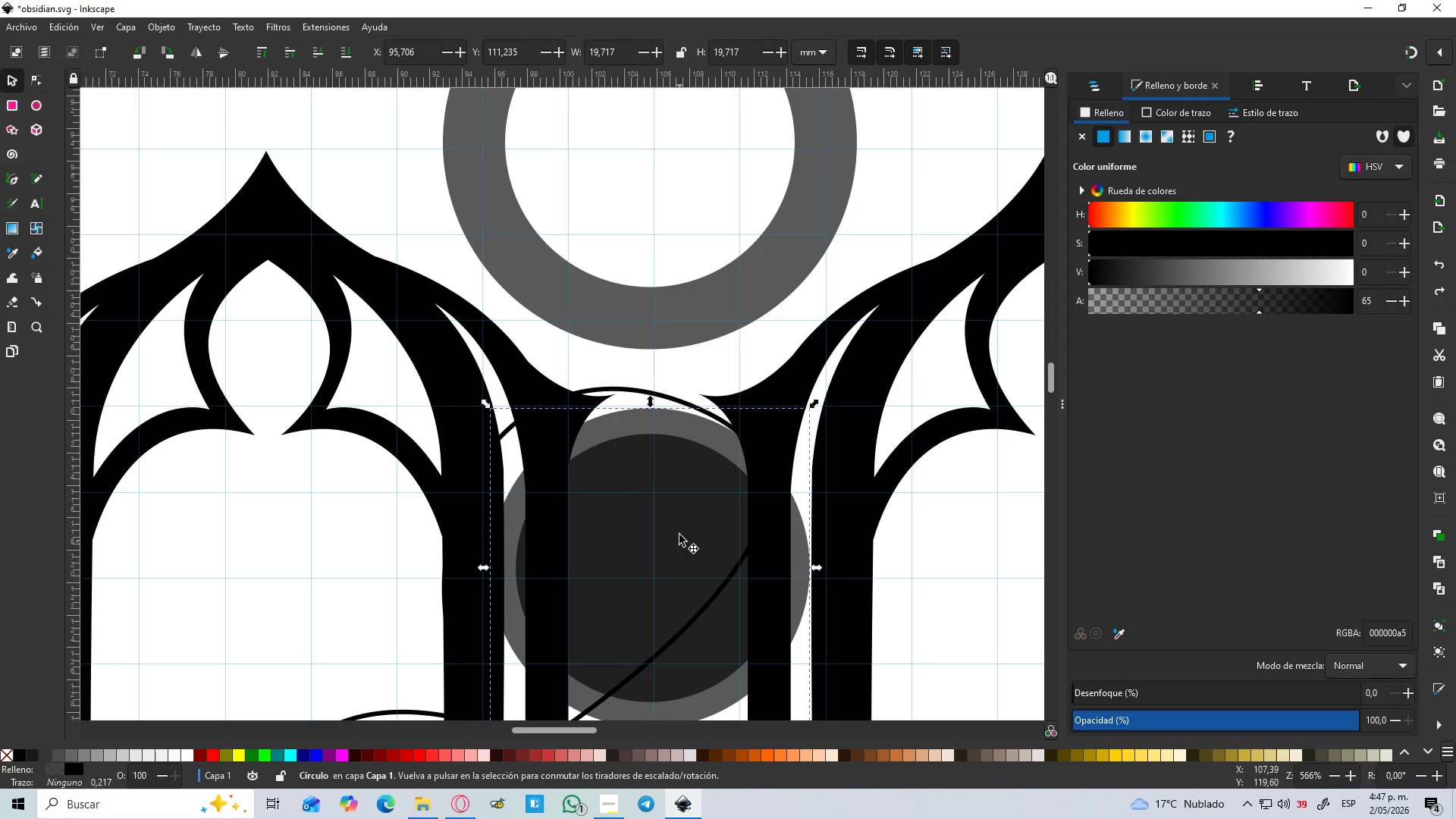 
hold_key(key=ControlLeft, duration=0.59)
scroll: coordinate [679, 510], scroll_direction: down, amount: 1.0
 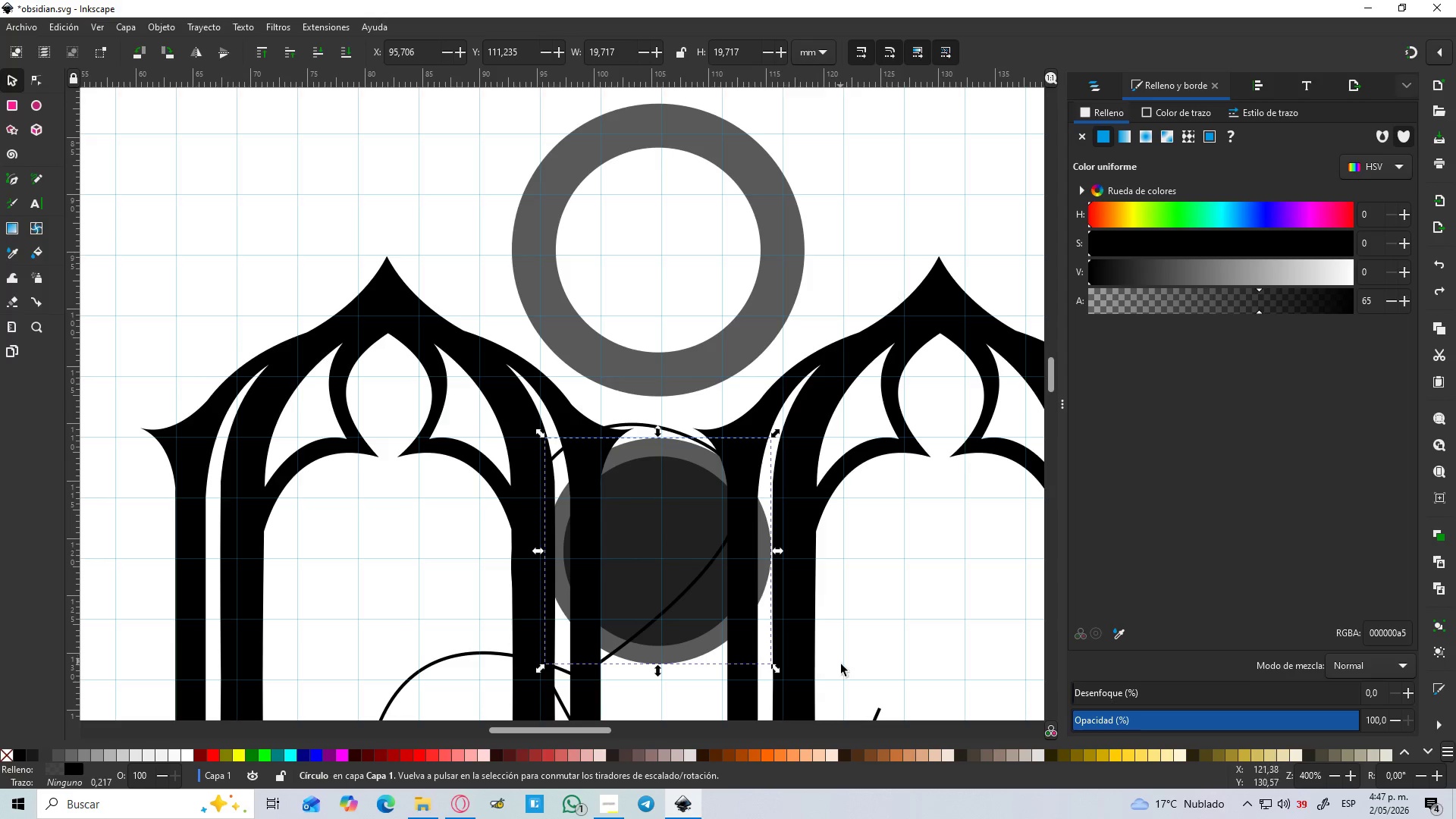 
left_click_drag(start_coordinate=[846, 689], to_coordinate=[479, 379])
 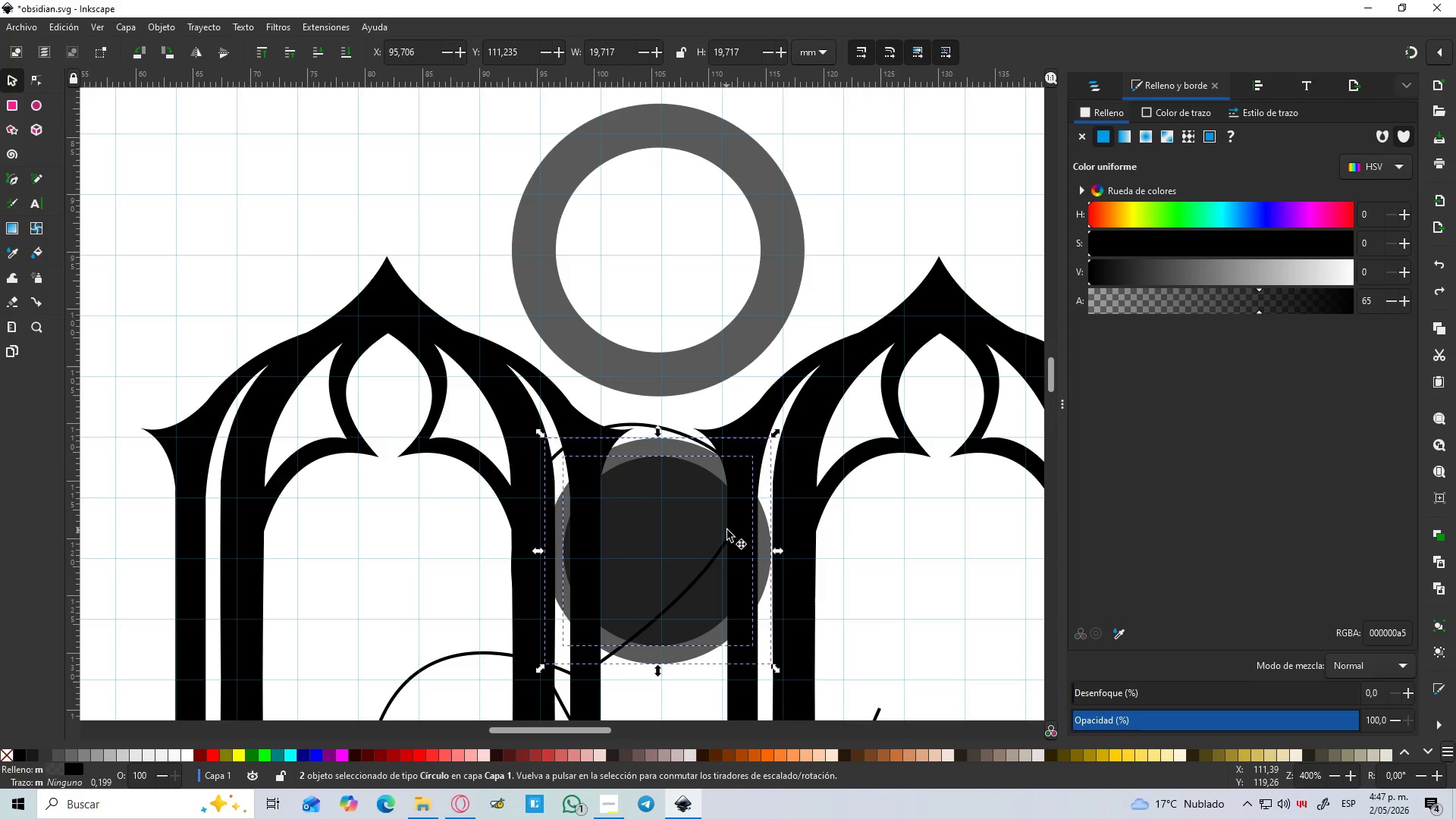 
key(Shift+NumpadSubtract)
 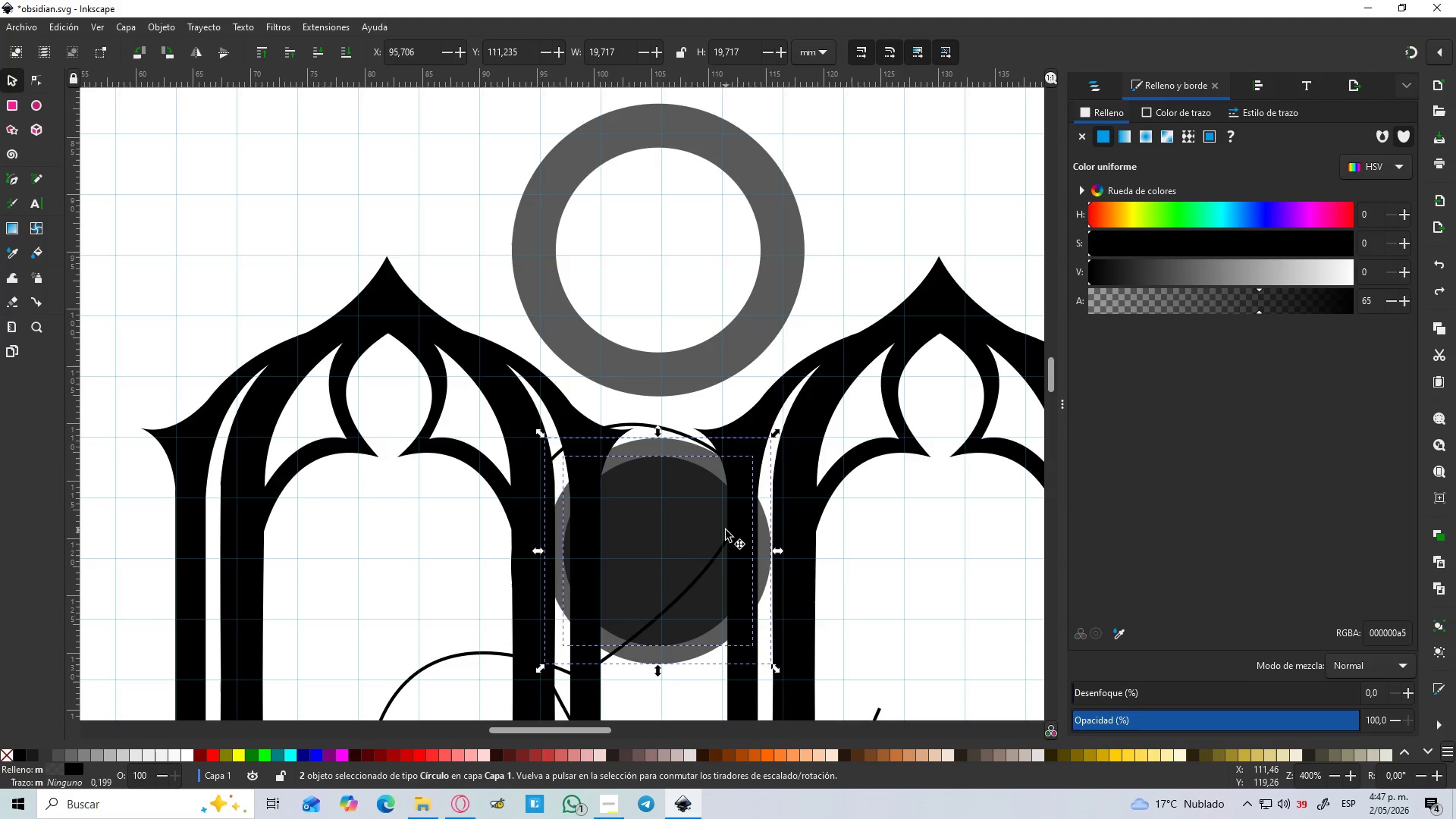 
key(Shift+NumpadSubtract)
 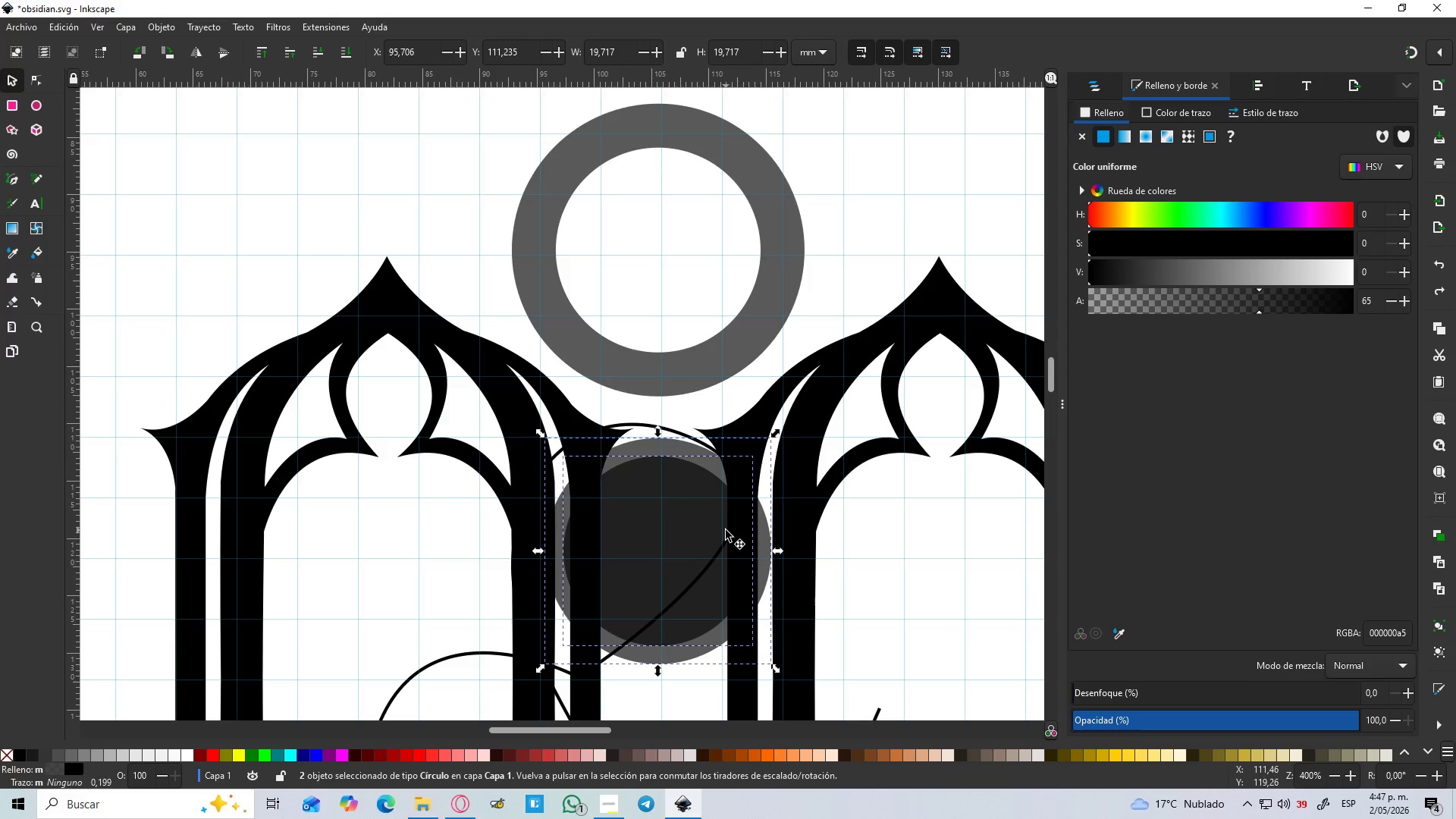 
key(Control+NumpadSubtract)
 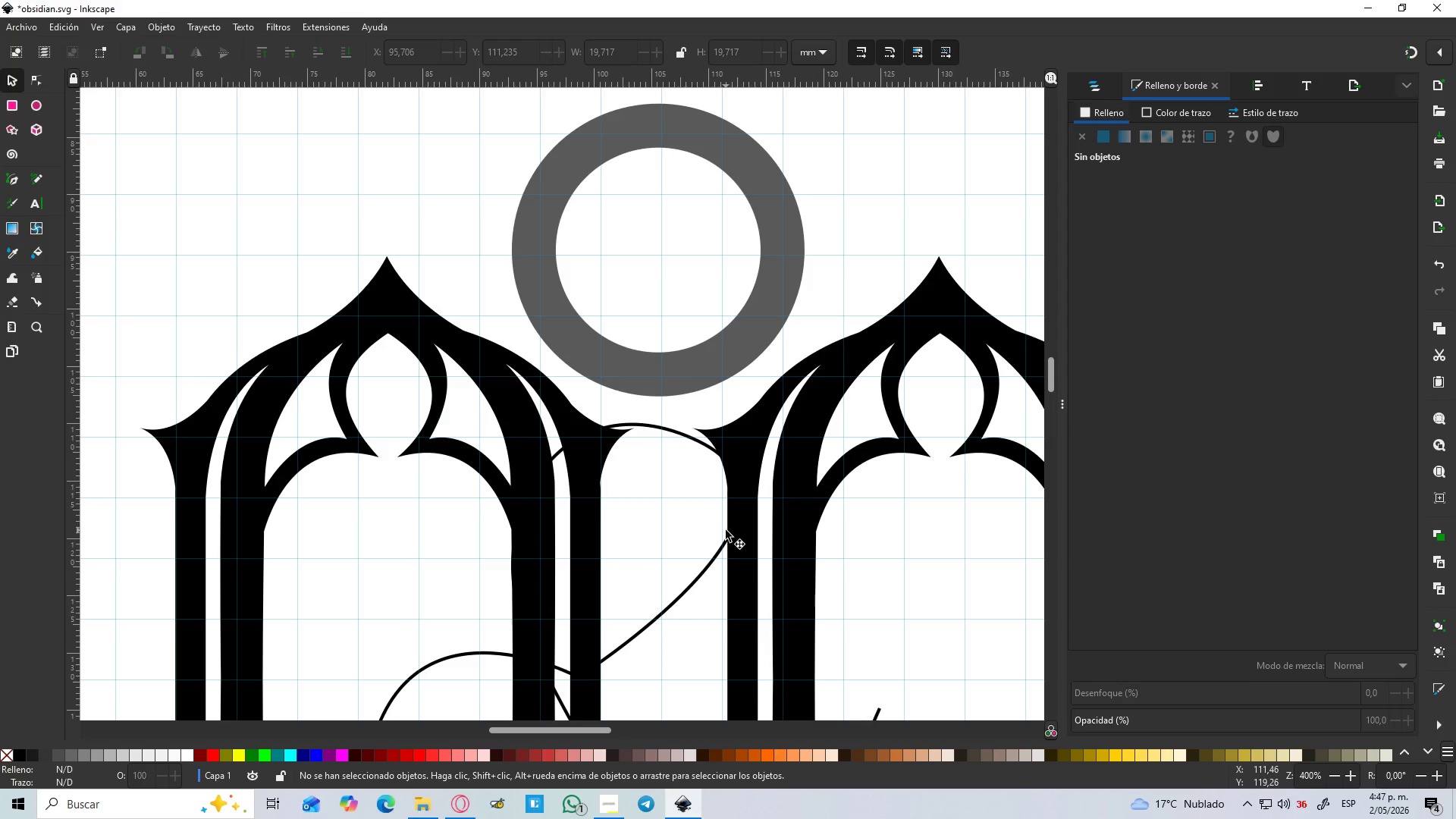 
key(Control+Z)
 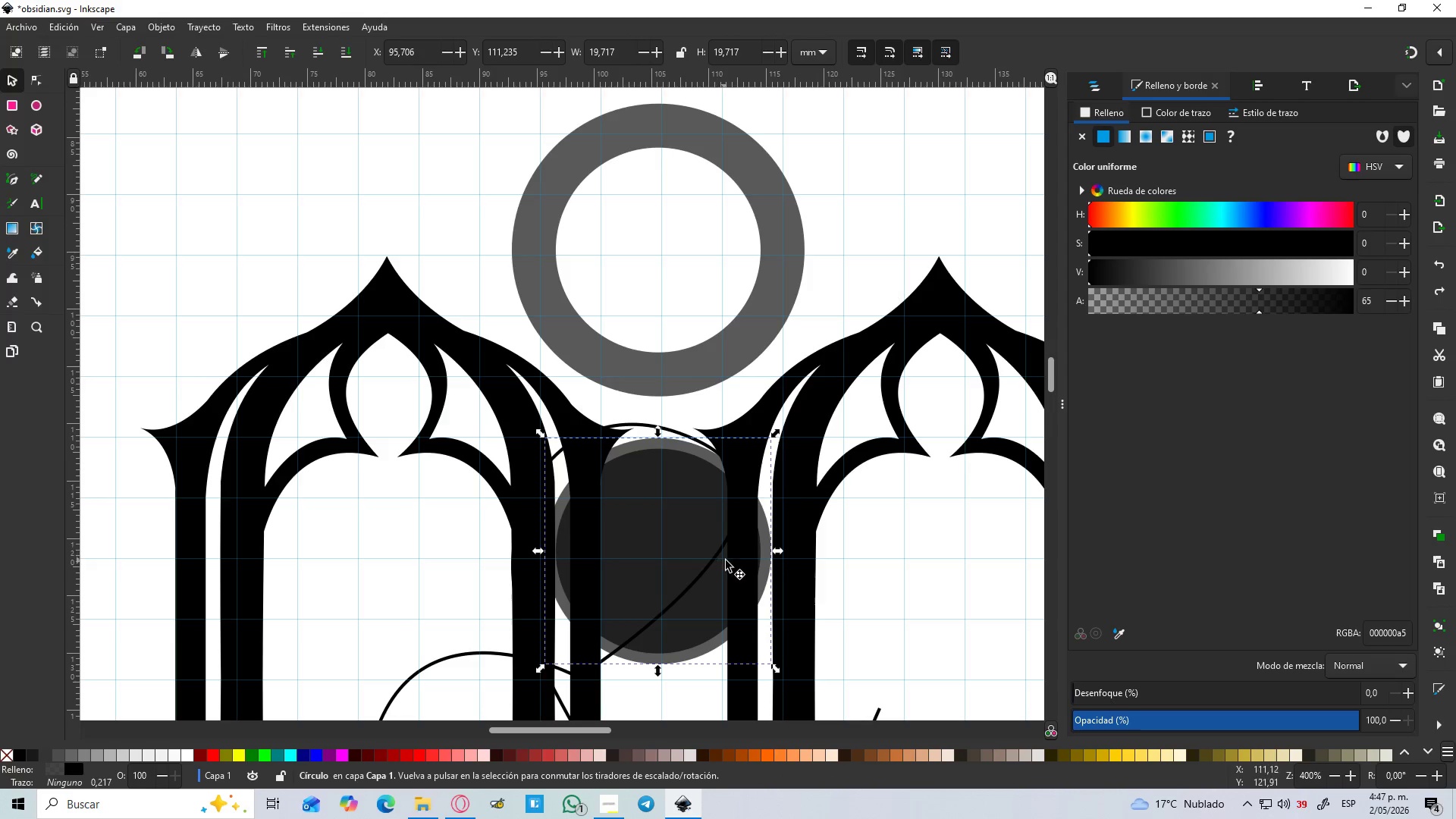 
hold_key(key=ShiftLeft, duration=0.77)
left_click([765, 563])
 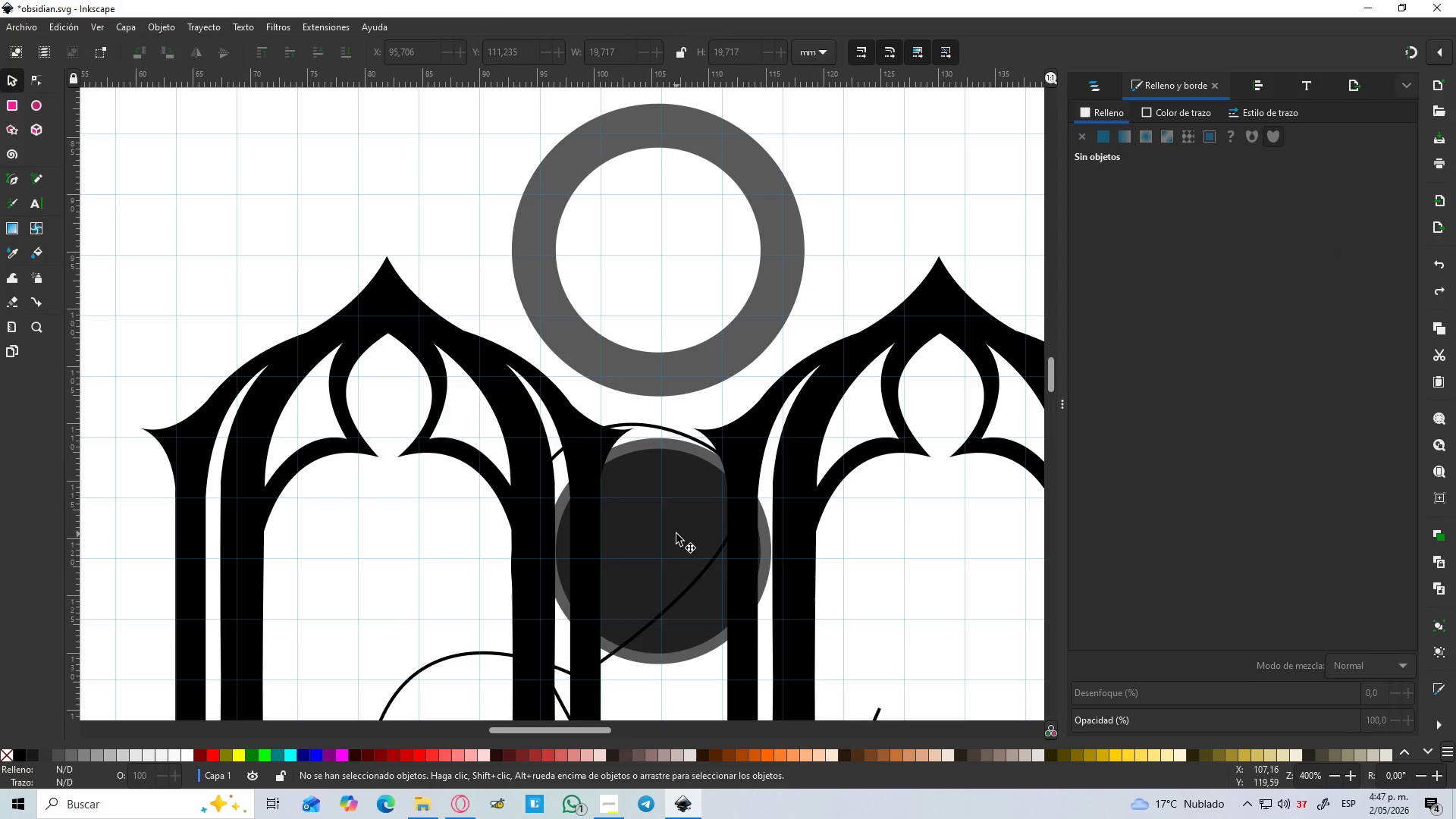 
left_click([676, 534])
 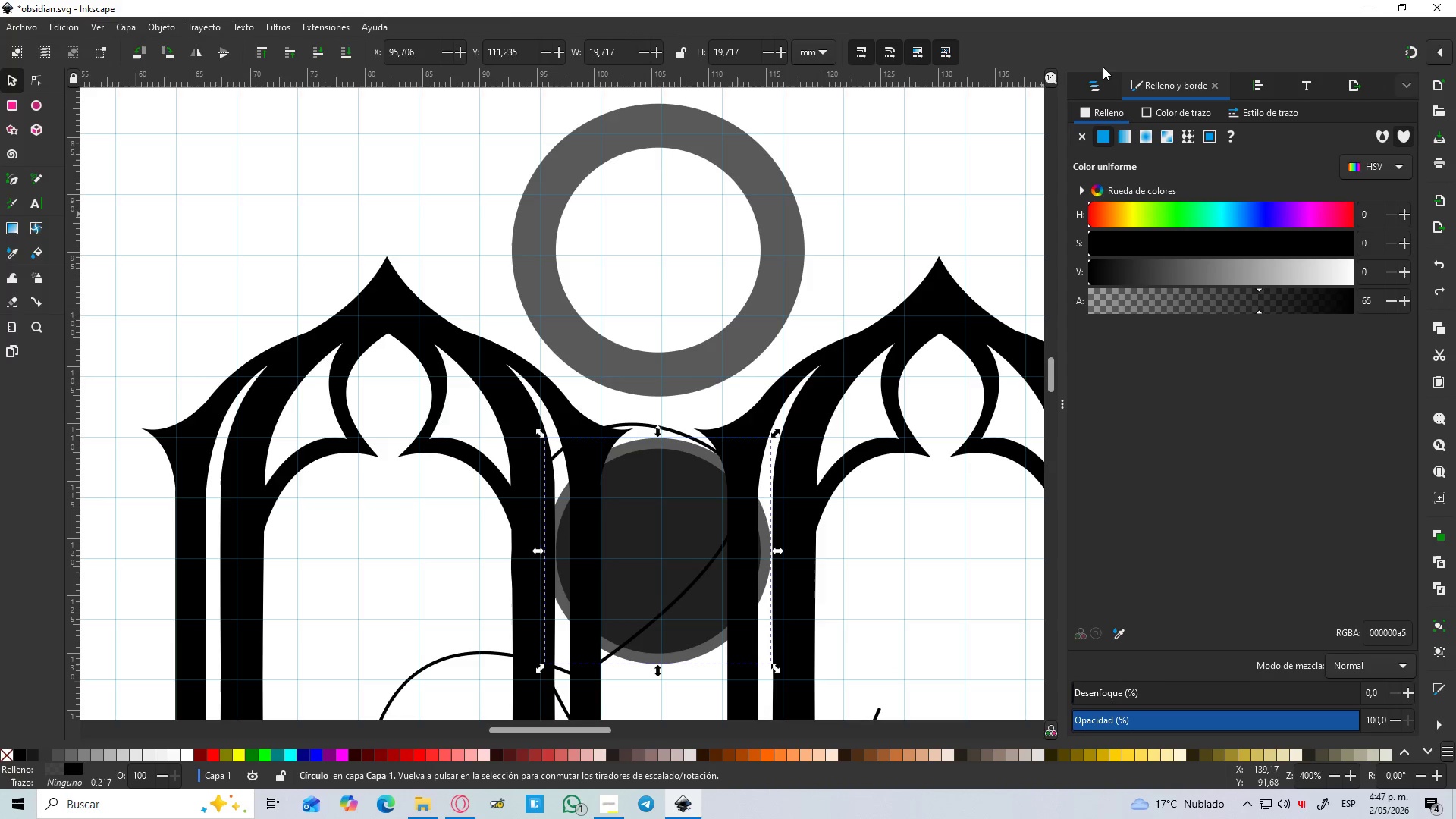 
double_click([1098, 81])
 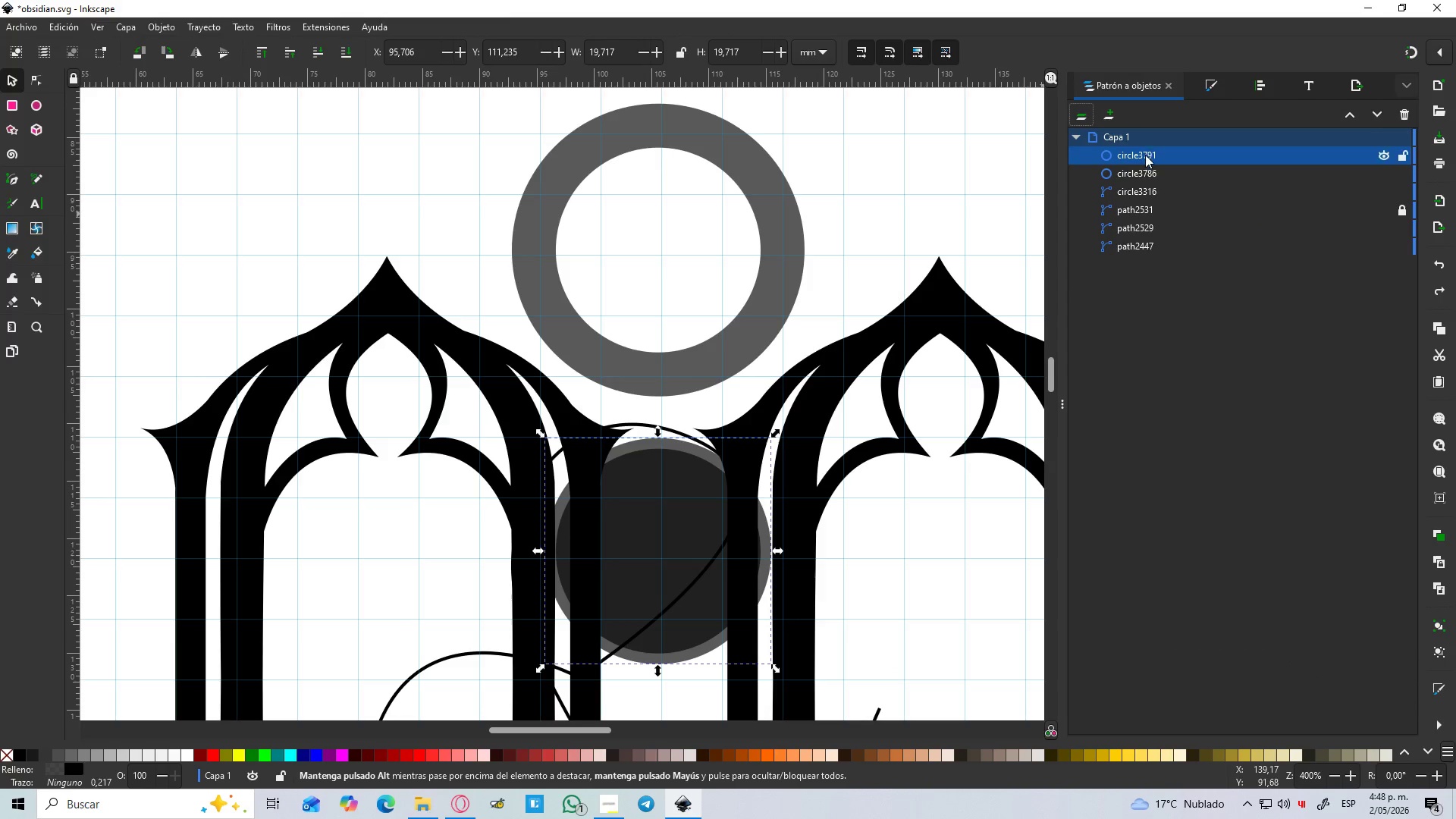 
left_click_drag(start_coordinate=[1145, 155], to_coordinate=[1154, 183])
 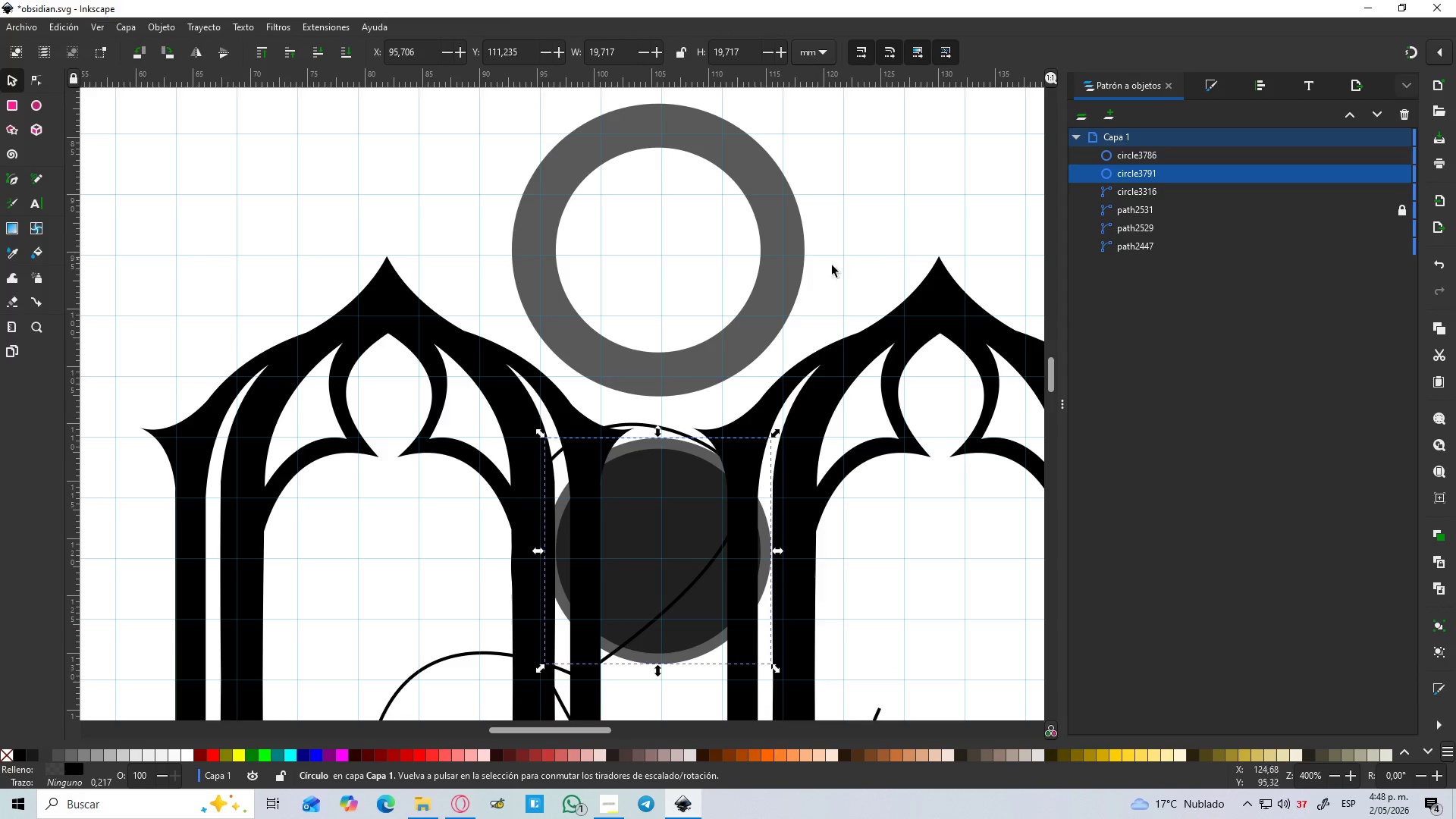 
left_click([766, 274])
 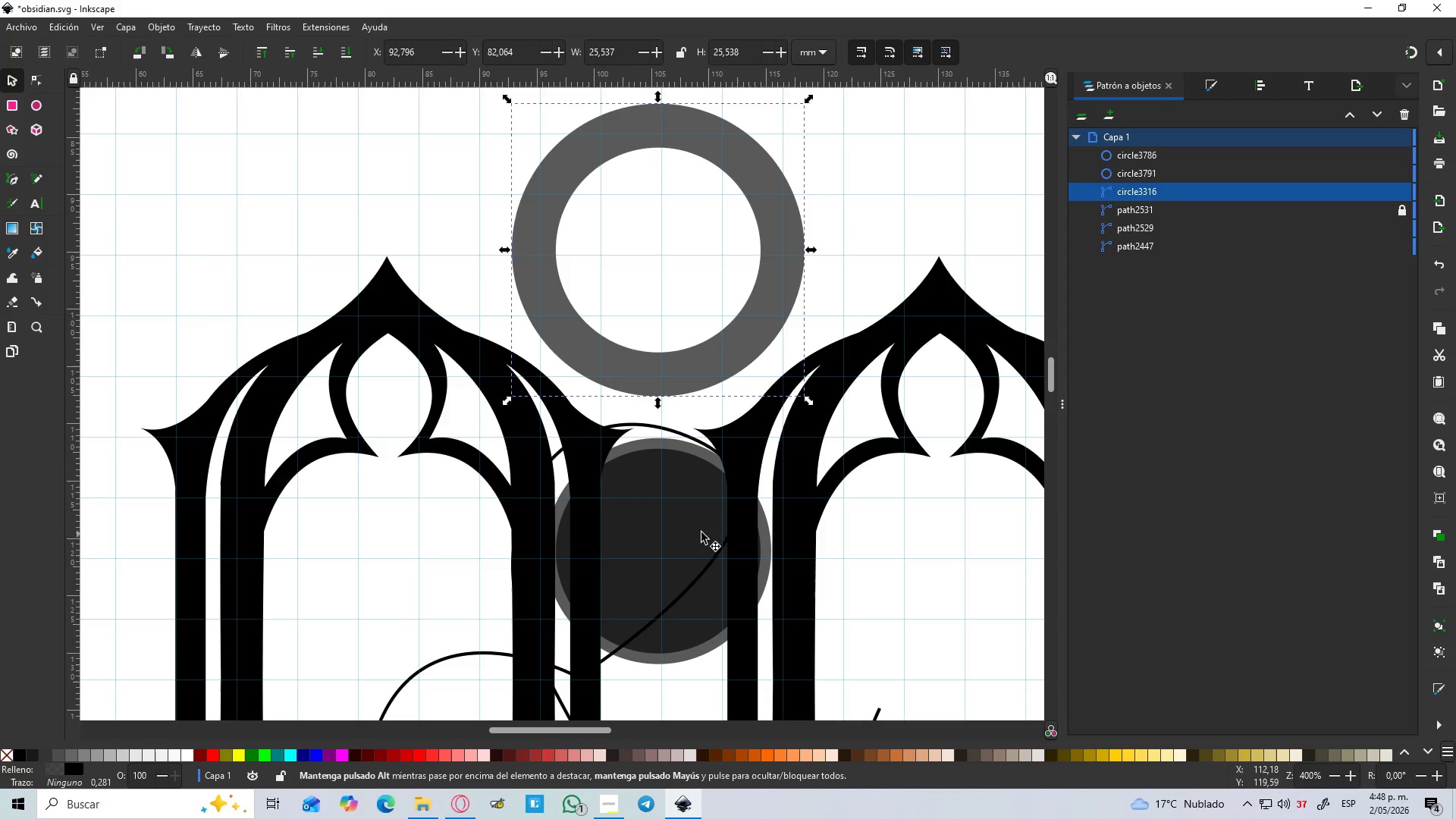 
hold_key(key=ShiftLeft, duration=1.16)
left_click([686, 442])
 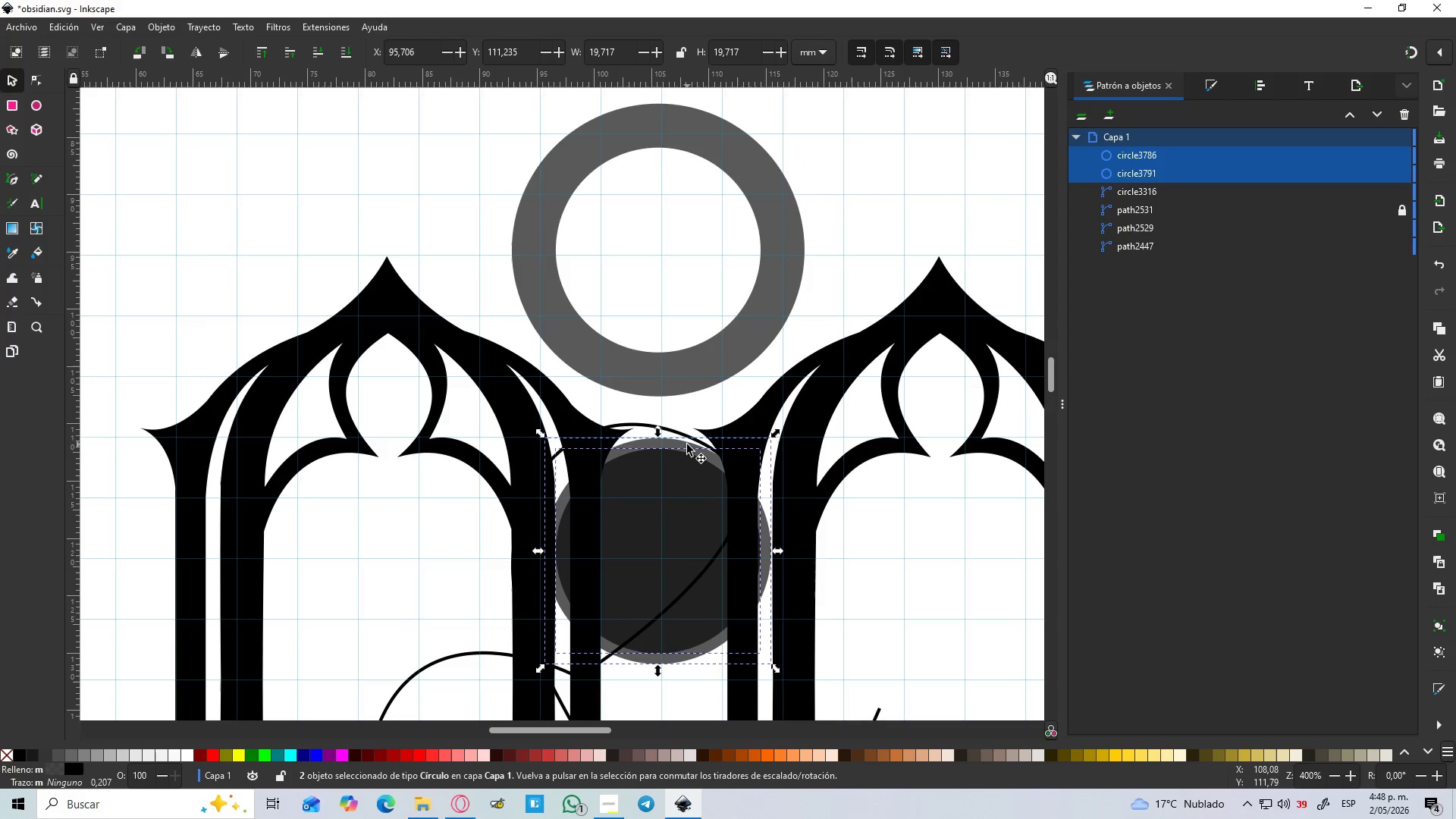 
key(Control+NumpadSubtract)
 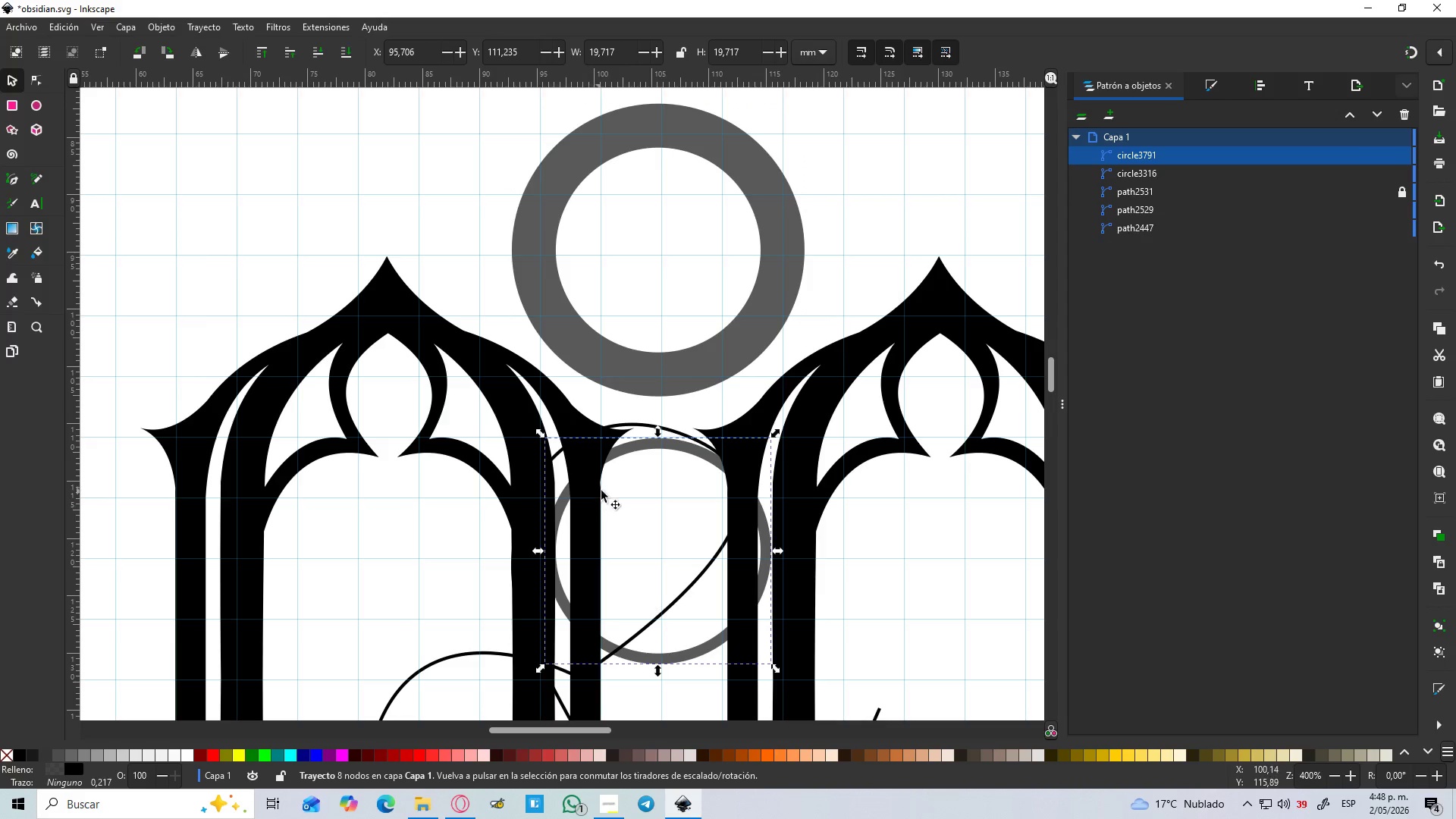 
hold_key(key=ShiftLeft, duration=1.16)
left_click([523, 482])
 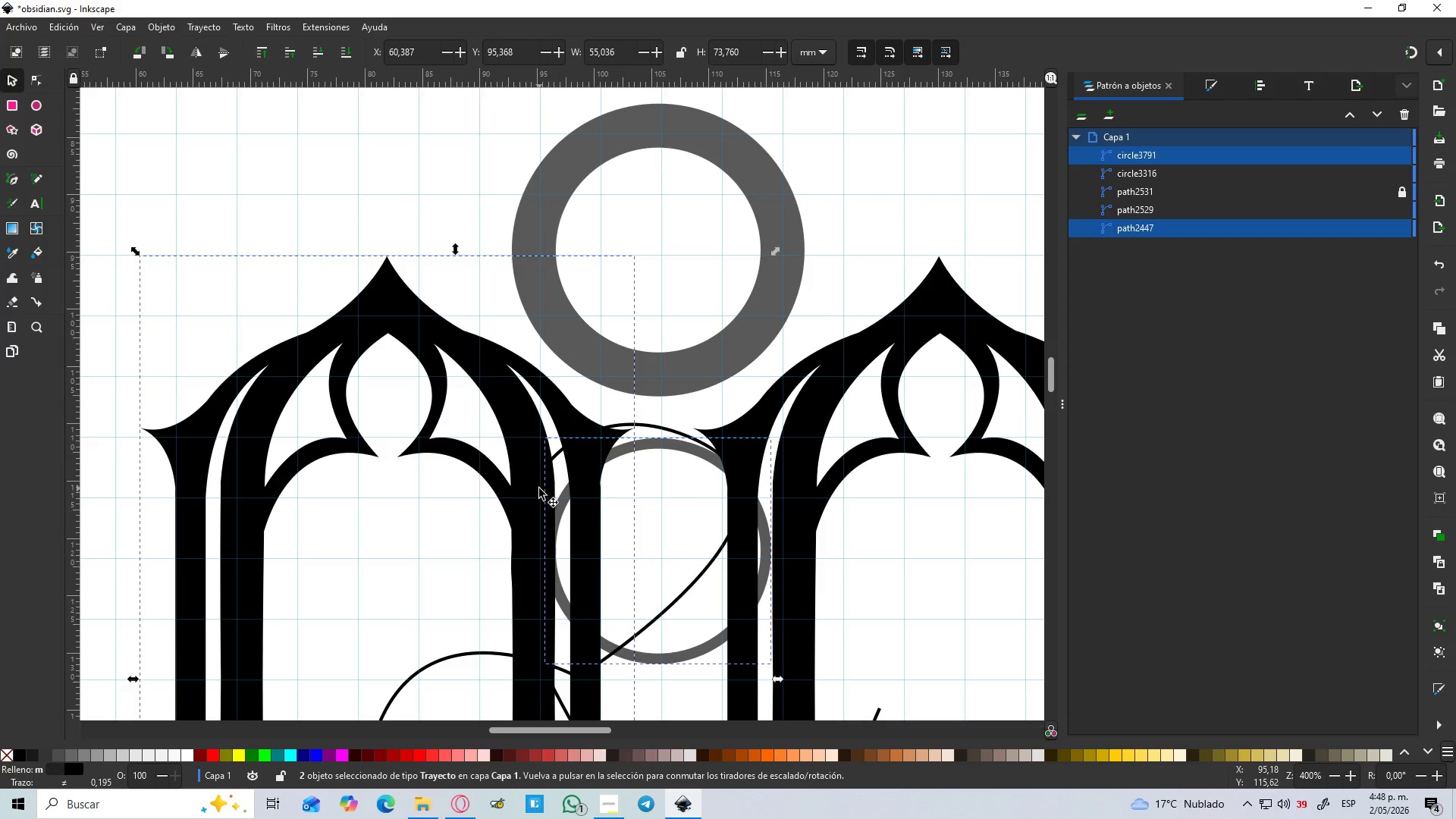 
key(Control+NumpadSubtract)
 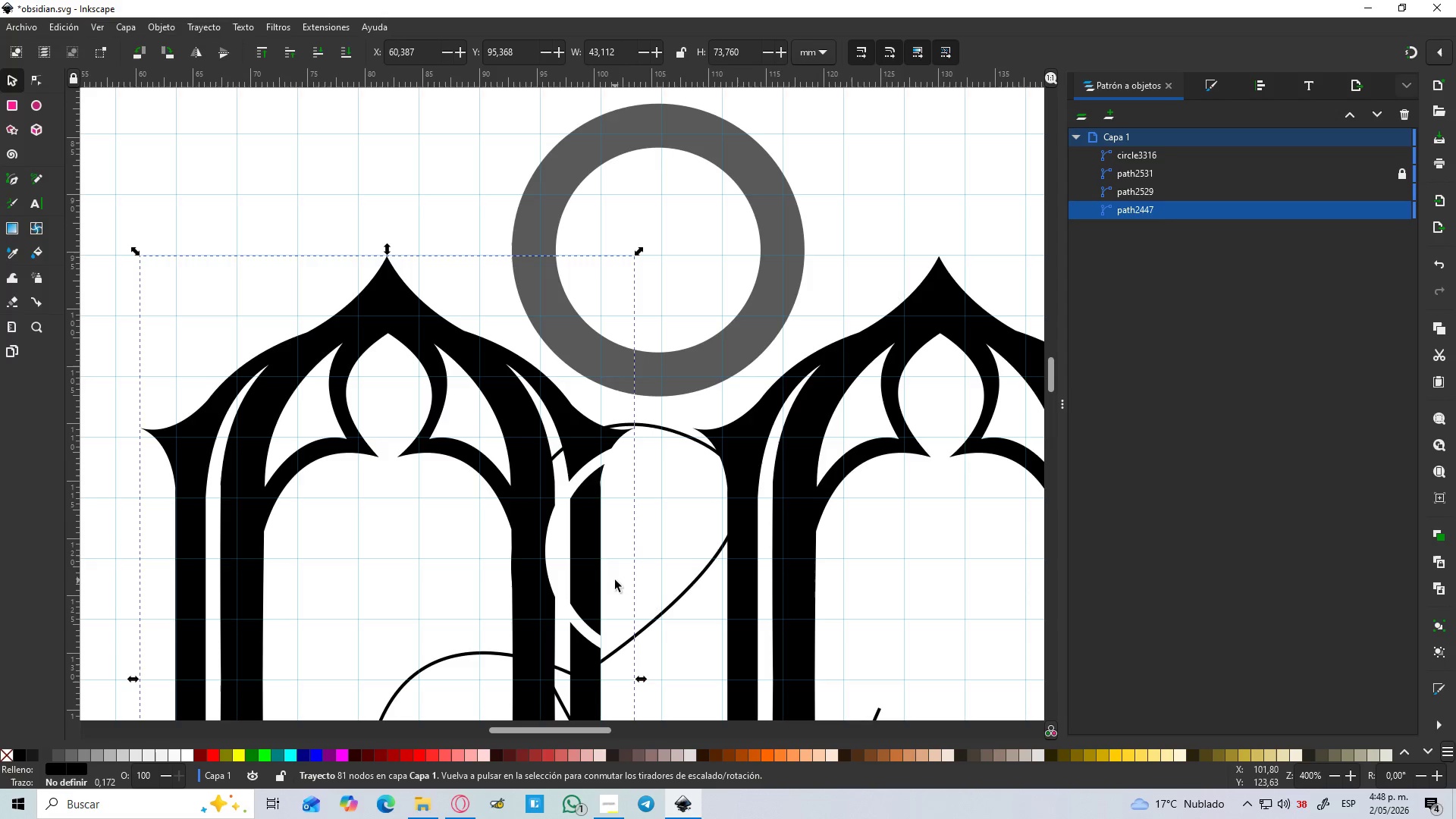 
left_click([679, 357])
 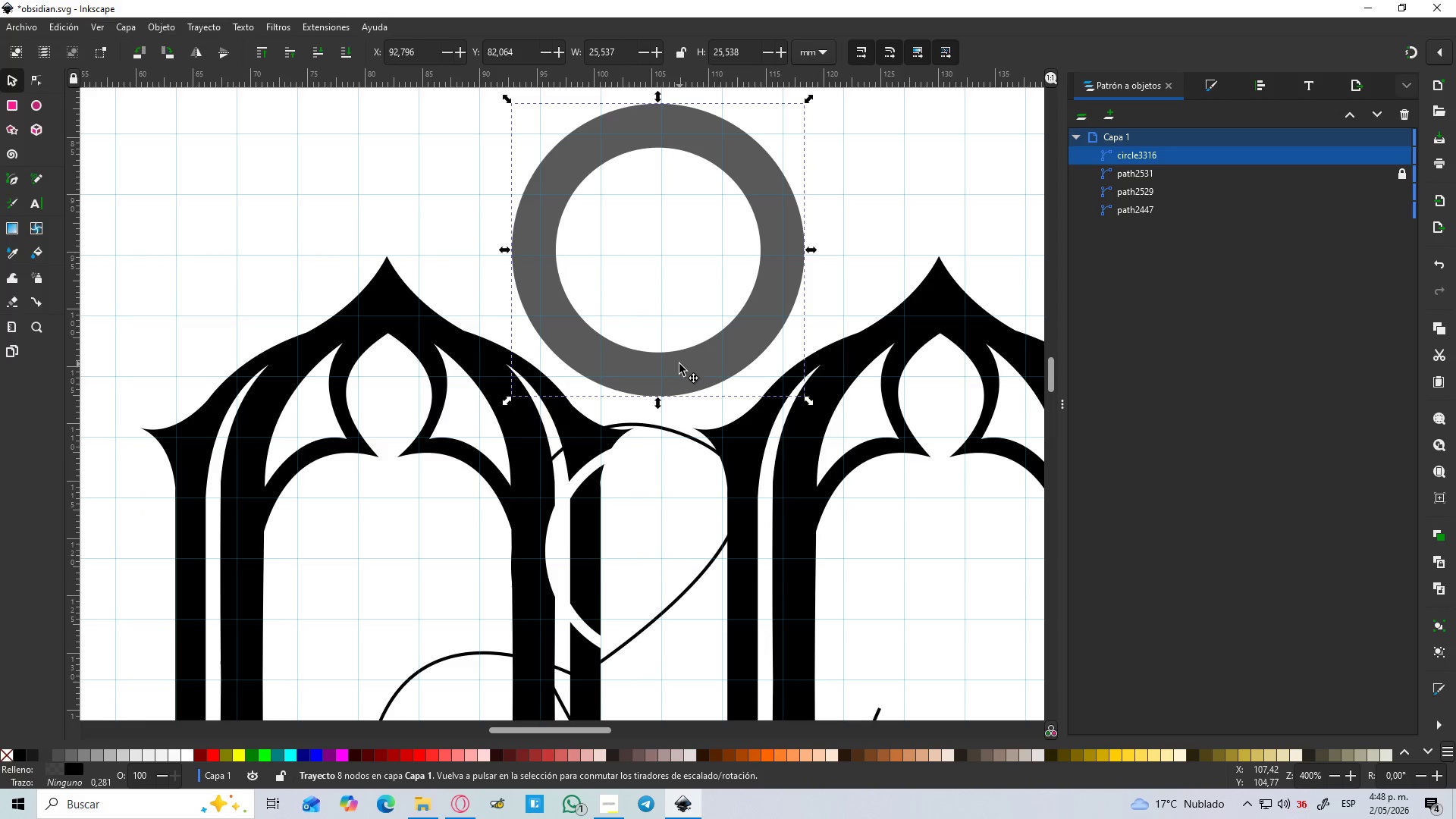 
left_click_drag(start_coordinate=[679, 364], to_coordinate=[663, 654])
 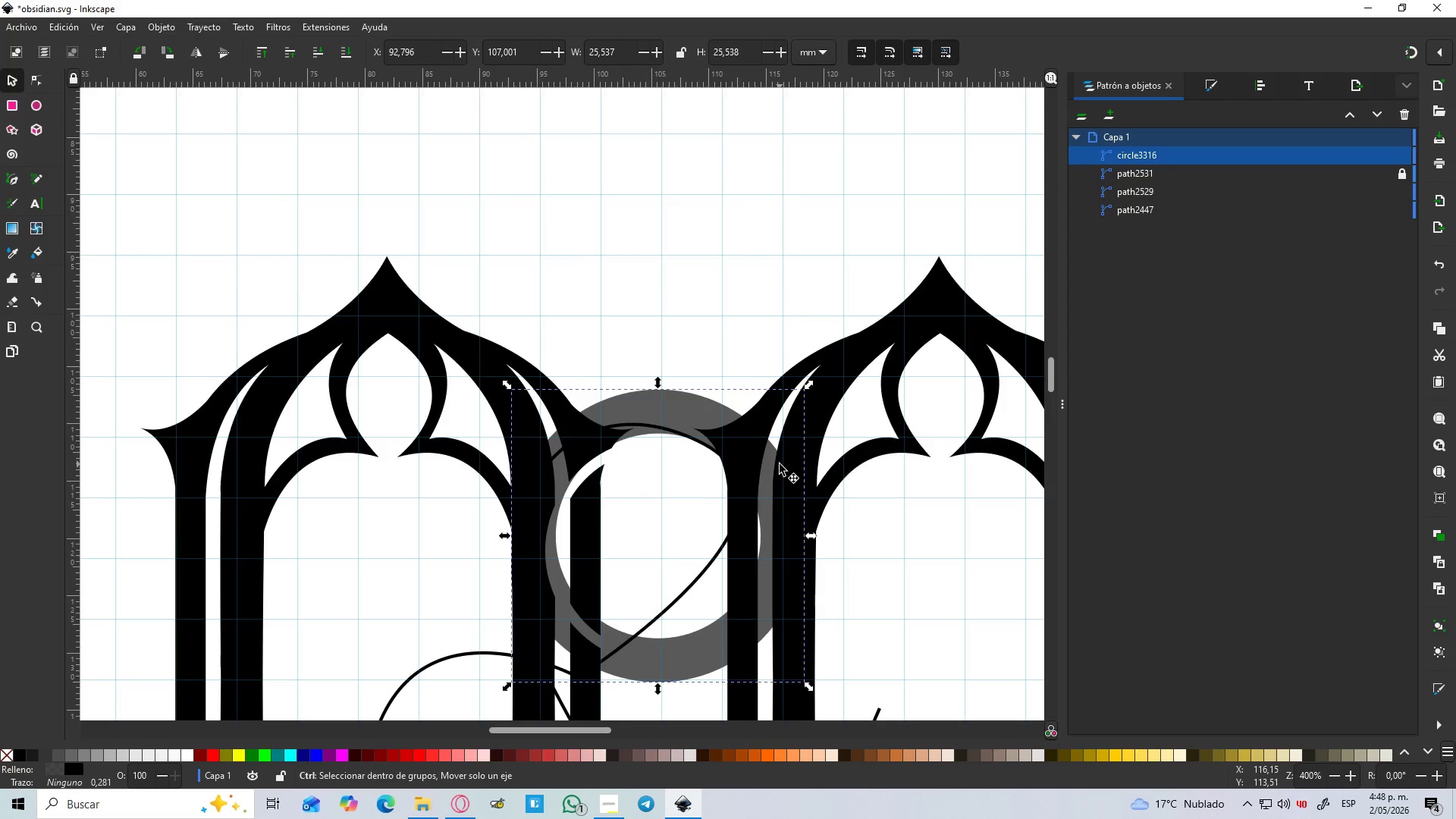 
key(Control+Z)
 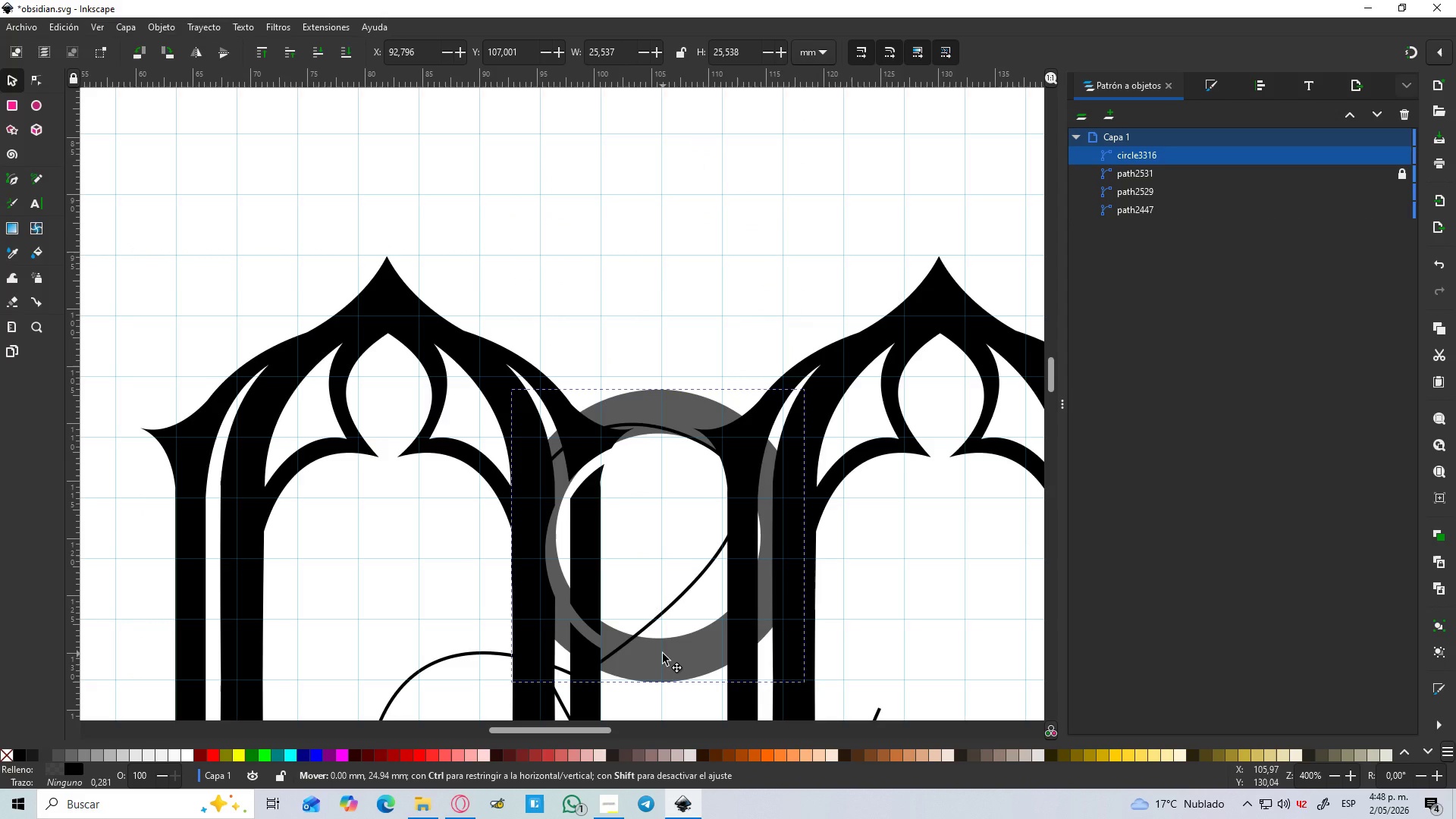 
hold_key(key=ControlLeft, duration=1.34)
scroll: coordinate [780, 464], scroll_direction: up, amount: 1.0
 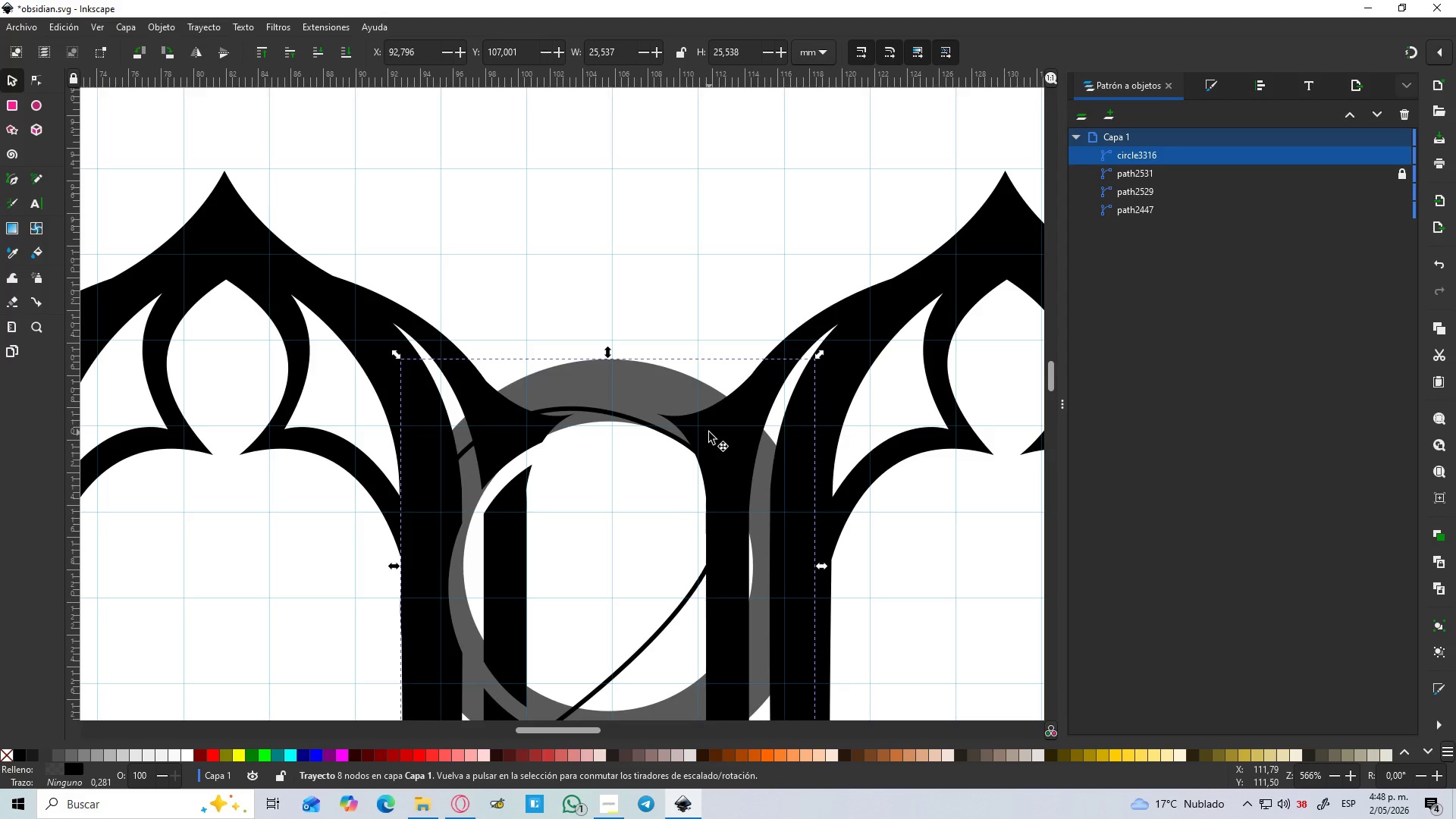 
key(B)
 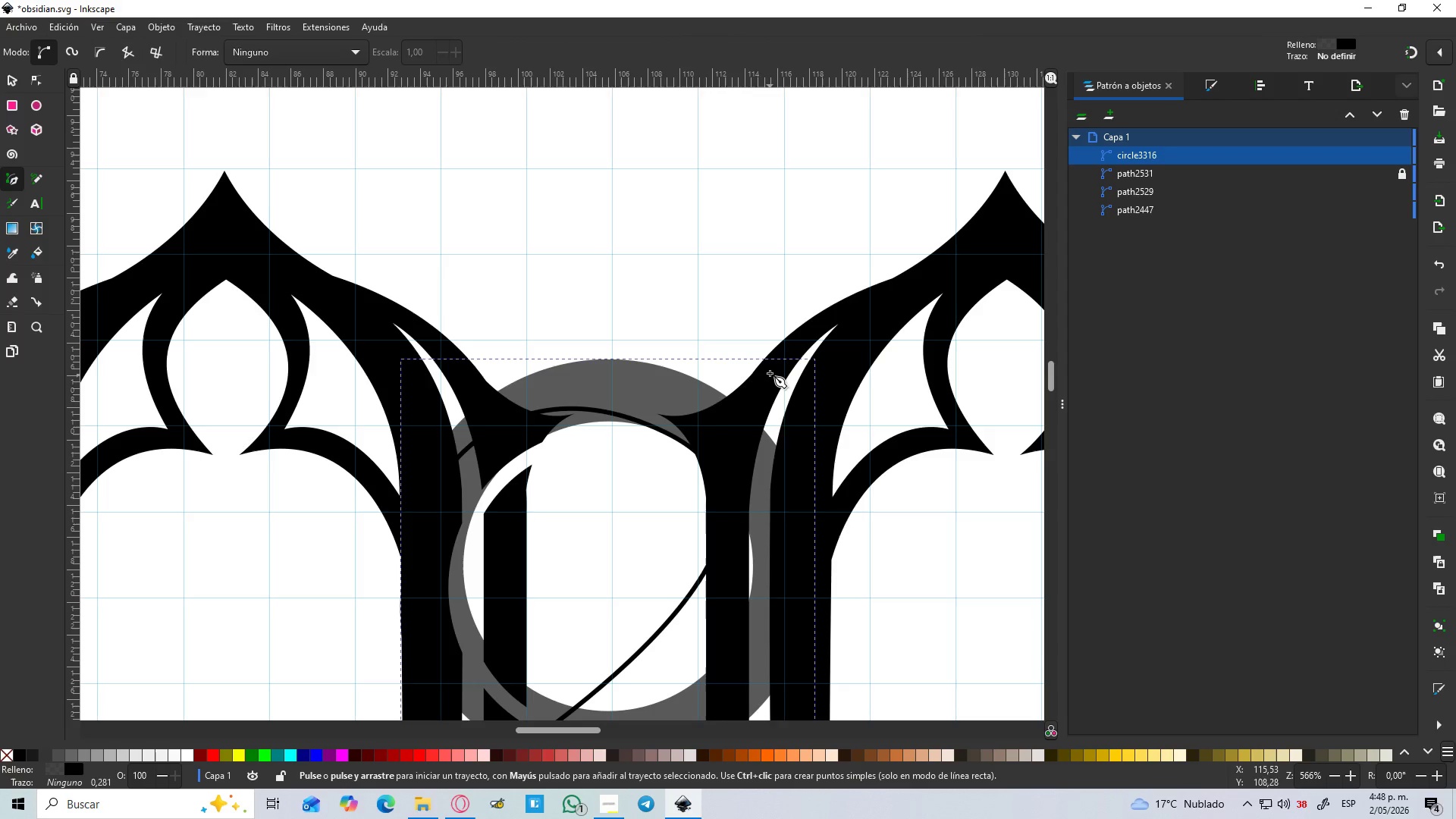 
left_click_drag(start_coordinate=[770, 372], to_coordinate=[760, 382])
 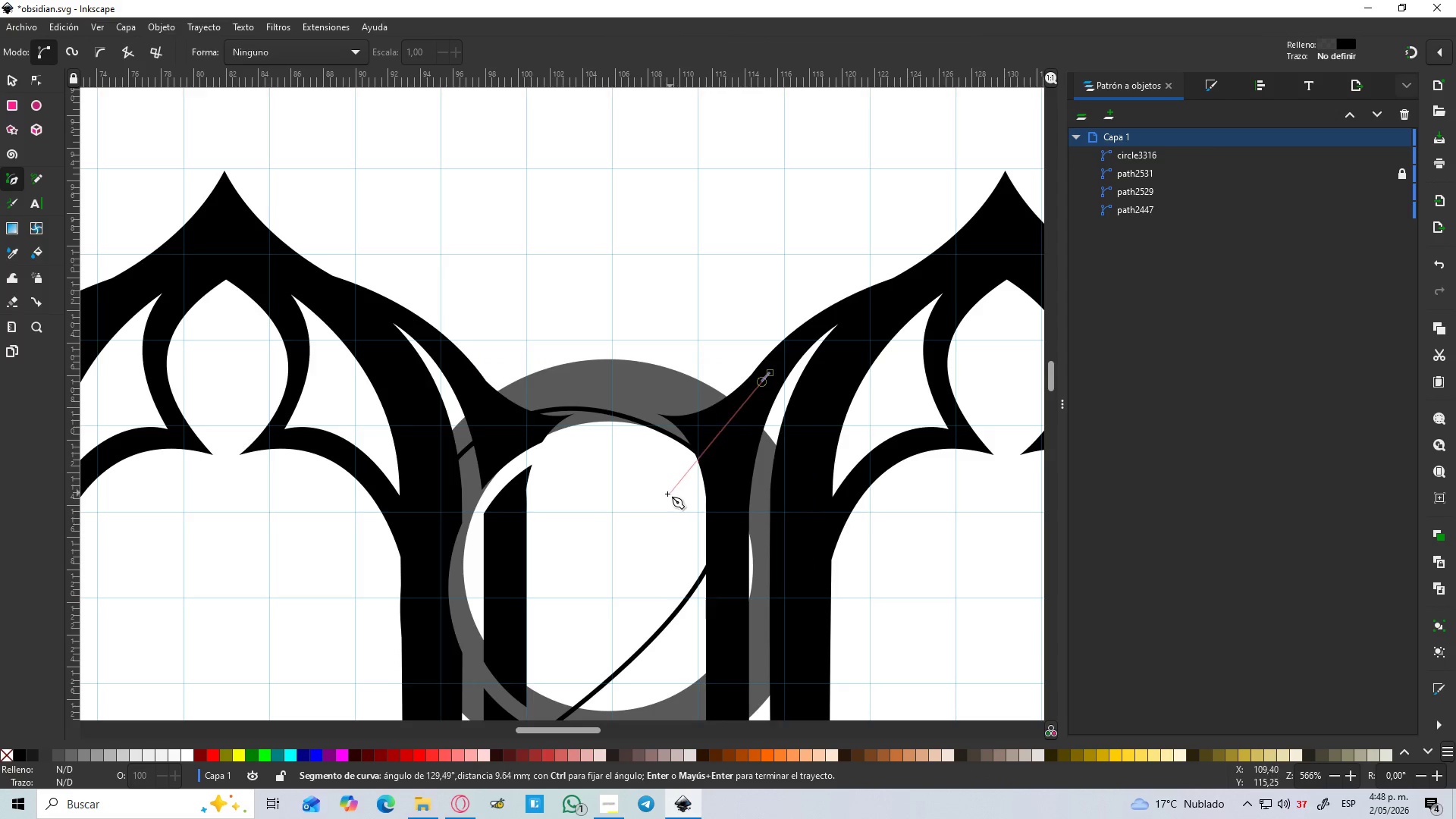 
left_click_drag(start_coordinate=[663, 504], to_coordinate=[657, 501])
 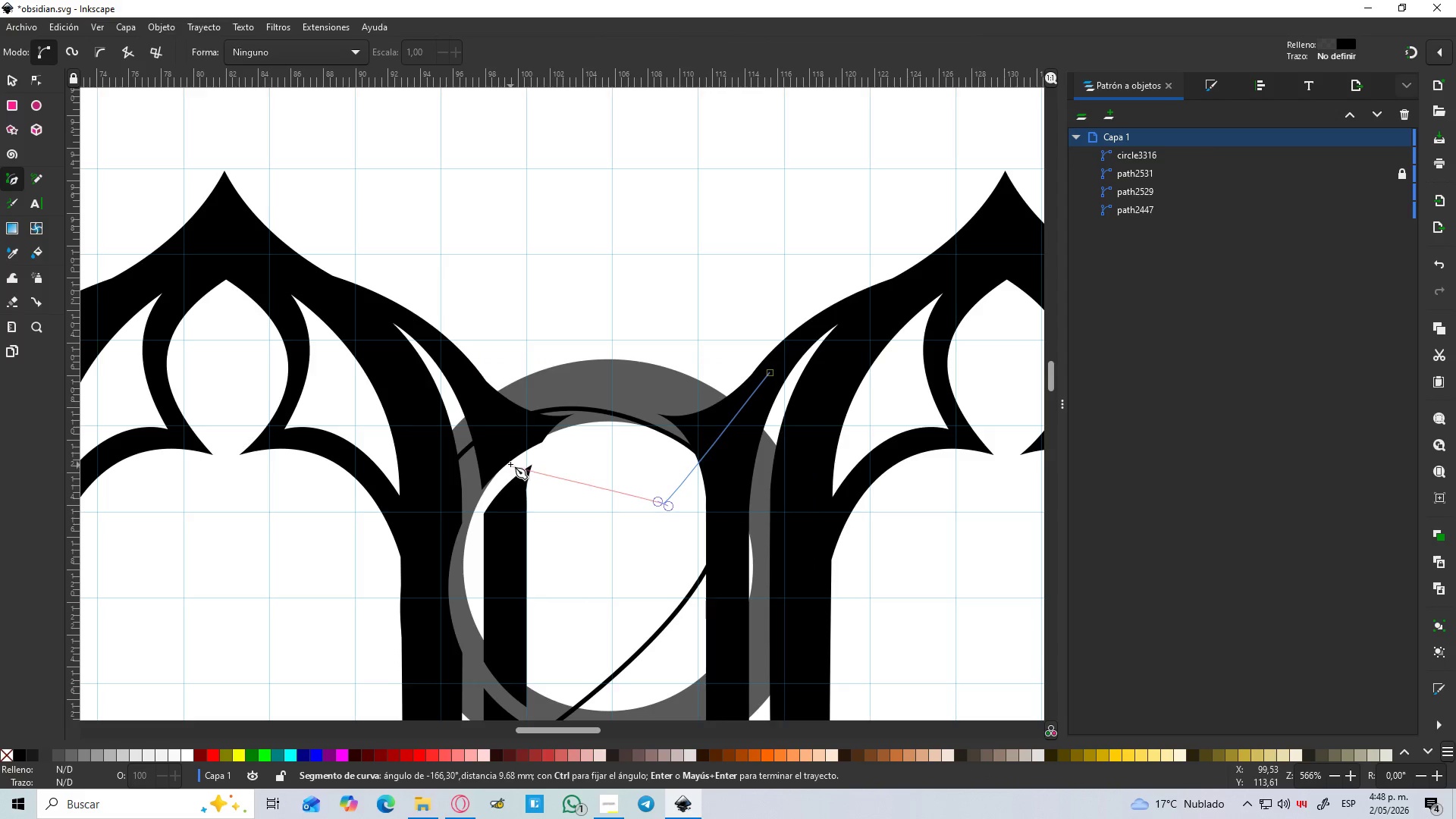 
left_click_drag(start_coordinate=[515, 463], to_coordinate=[513, 457])
 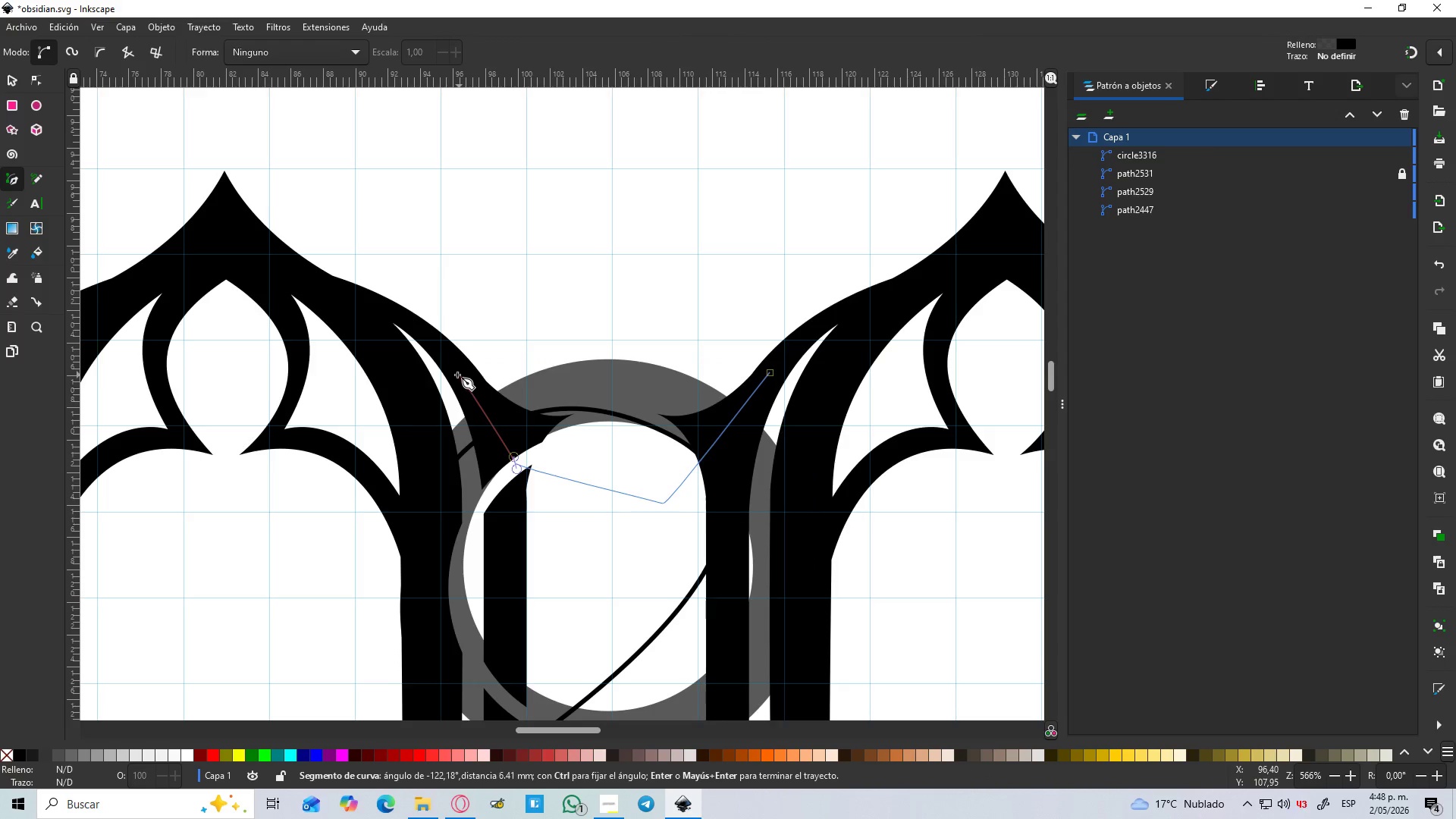 
hold_key(key=ControlLeft, duration=0.8)
scroll: coordinate [457, 375], scroll_direction: down, amount: 2.0
 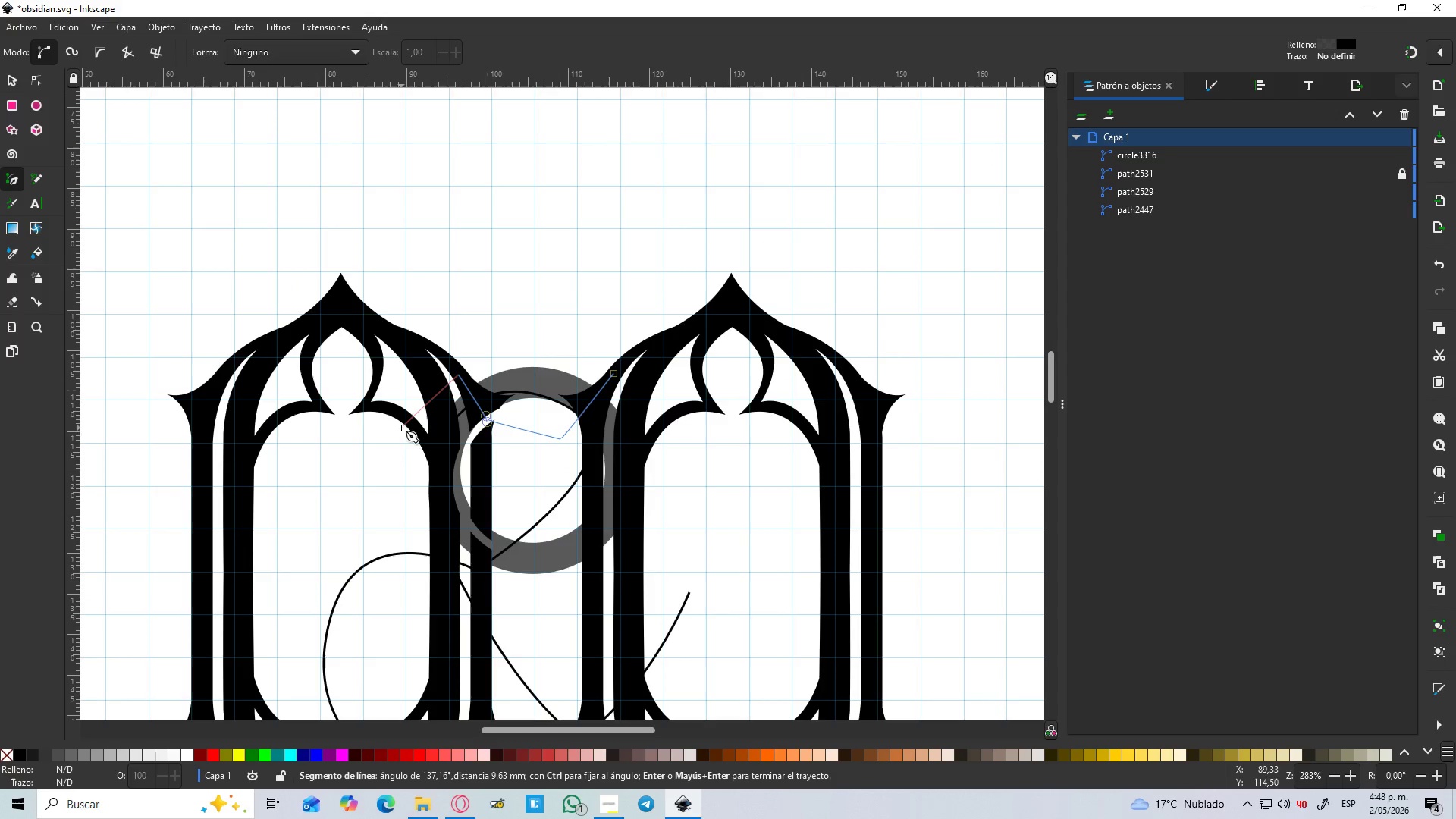 
left_click_drag(start_coordinate=[400, 537], to_coordinate=[405, 545])
 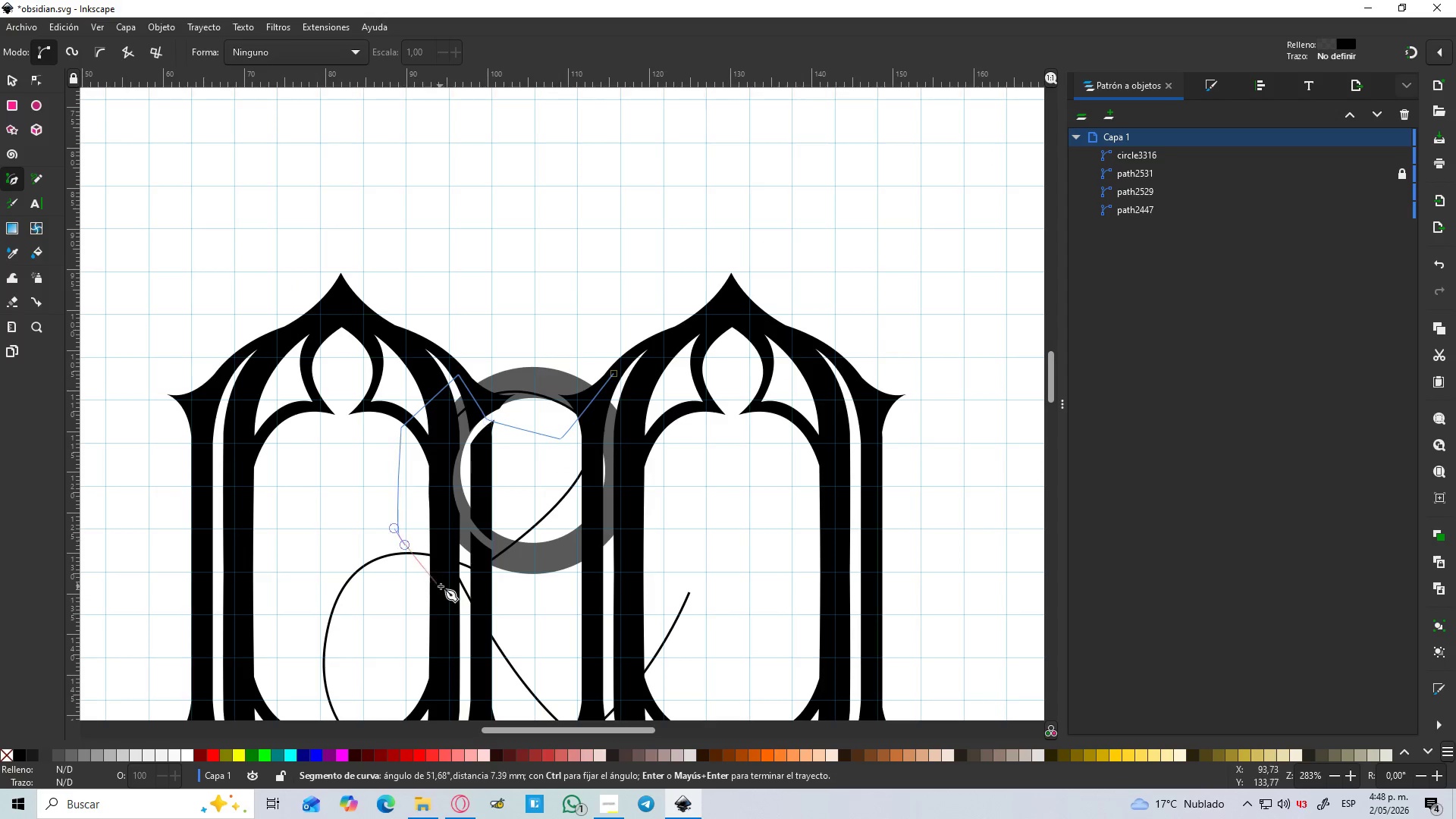 
left_click_drag(start_coordinate=[441, 586], to_coordinate=[457, 588])
 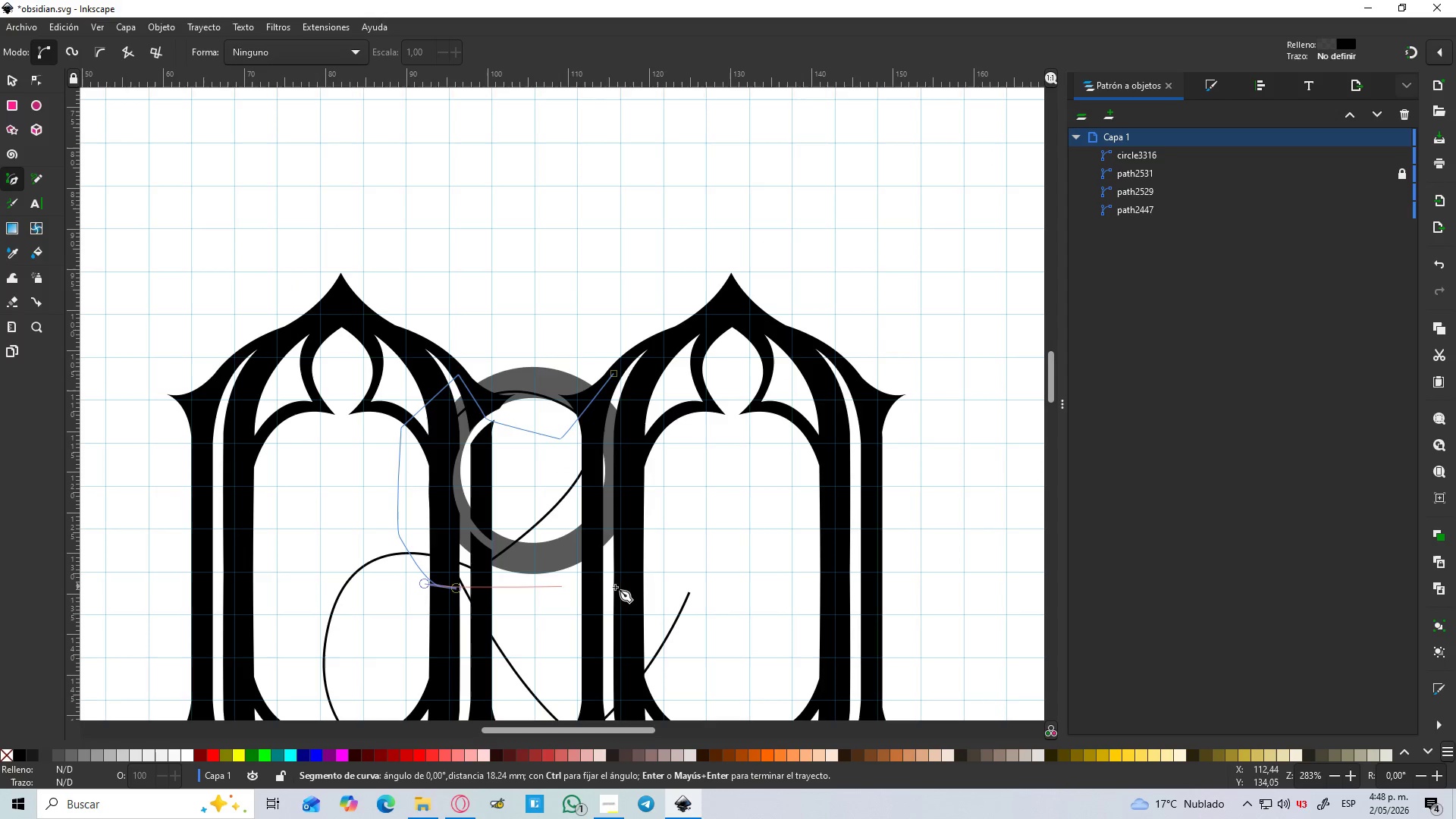 
left_click_drag(start_coordinate=[621, 590], to_coordinate=[625, 580])
 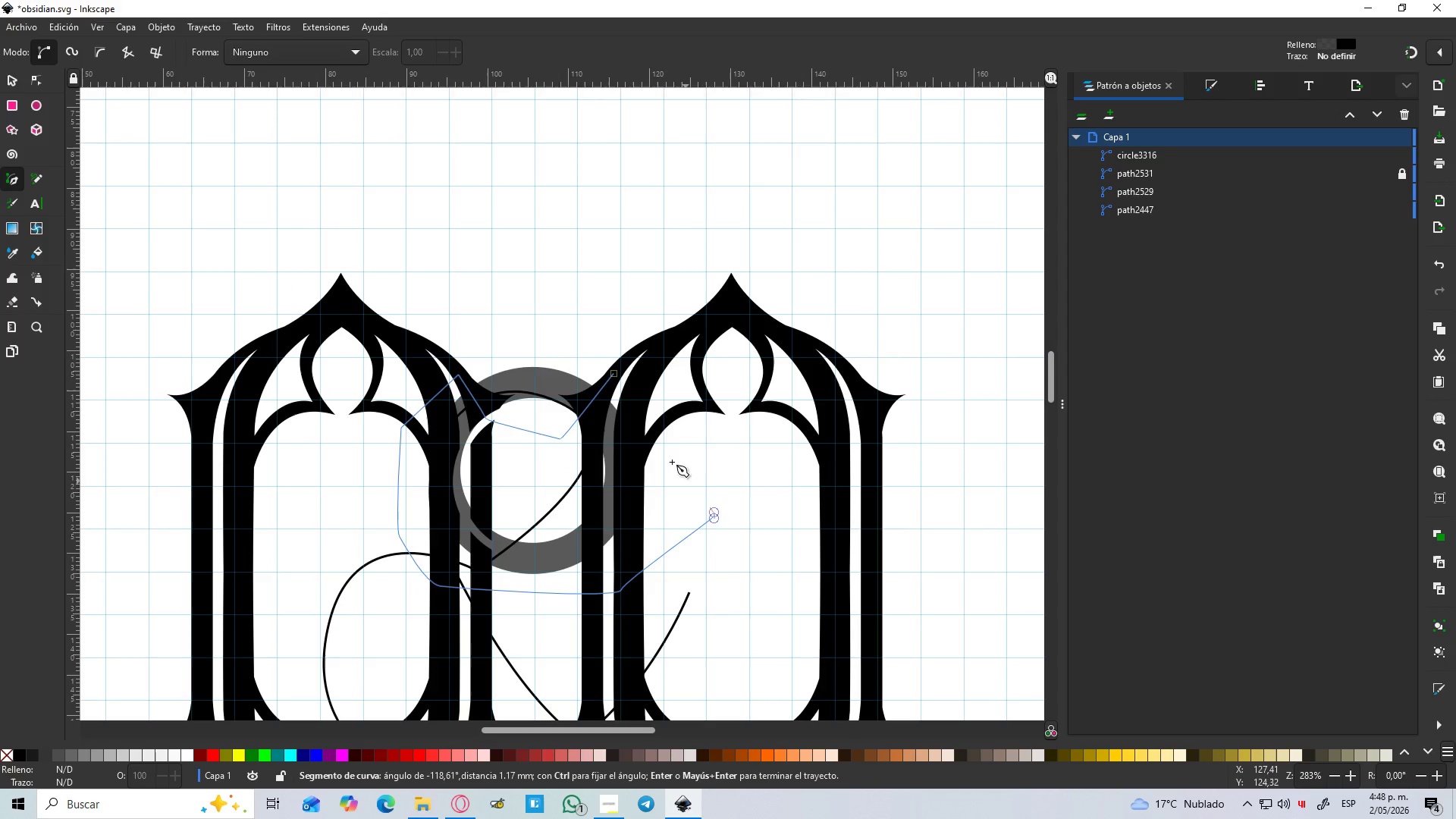 
triple_click([655, 412])
 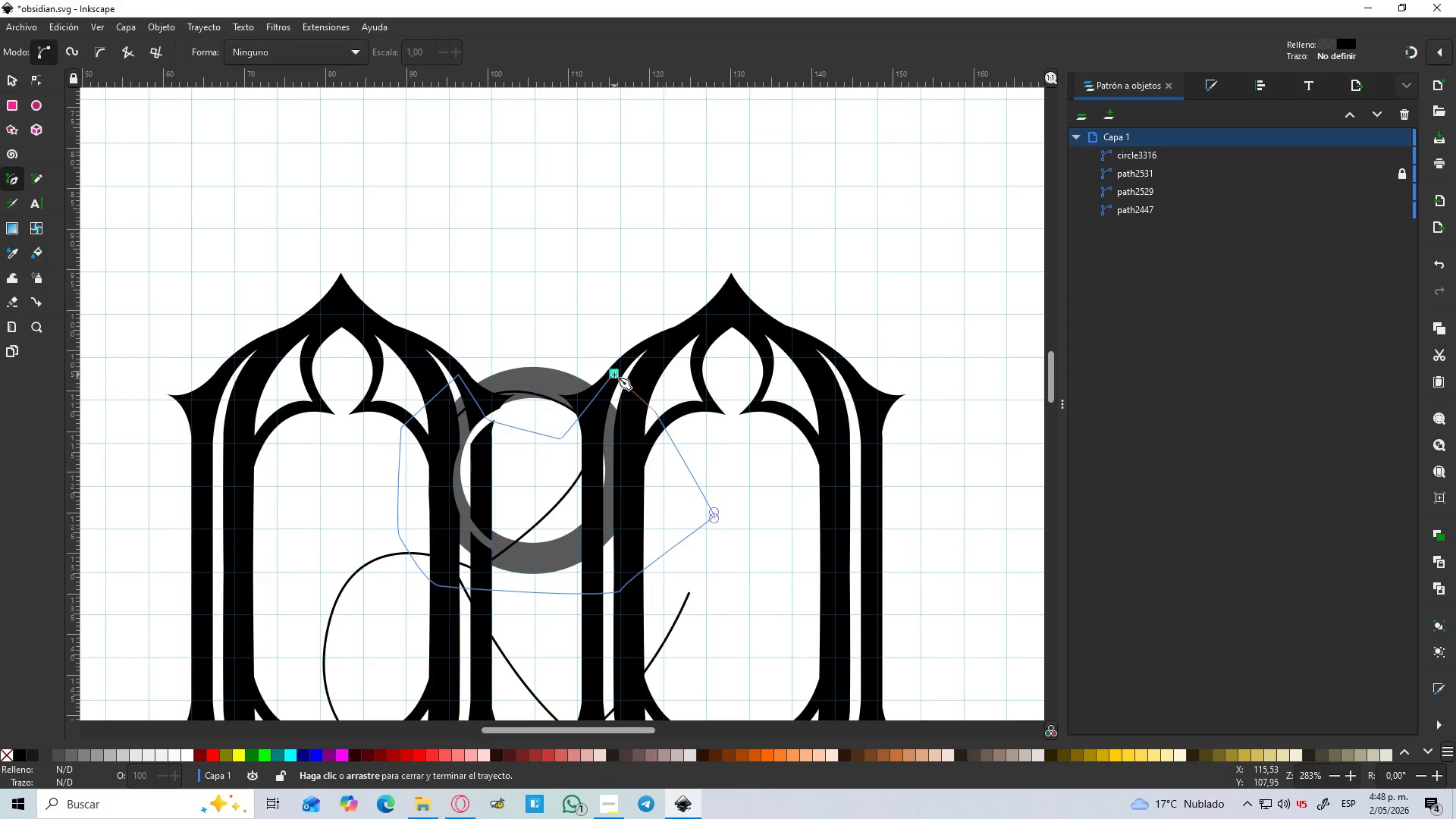 
left_click([614, 375])
 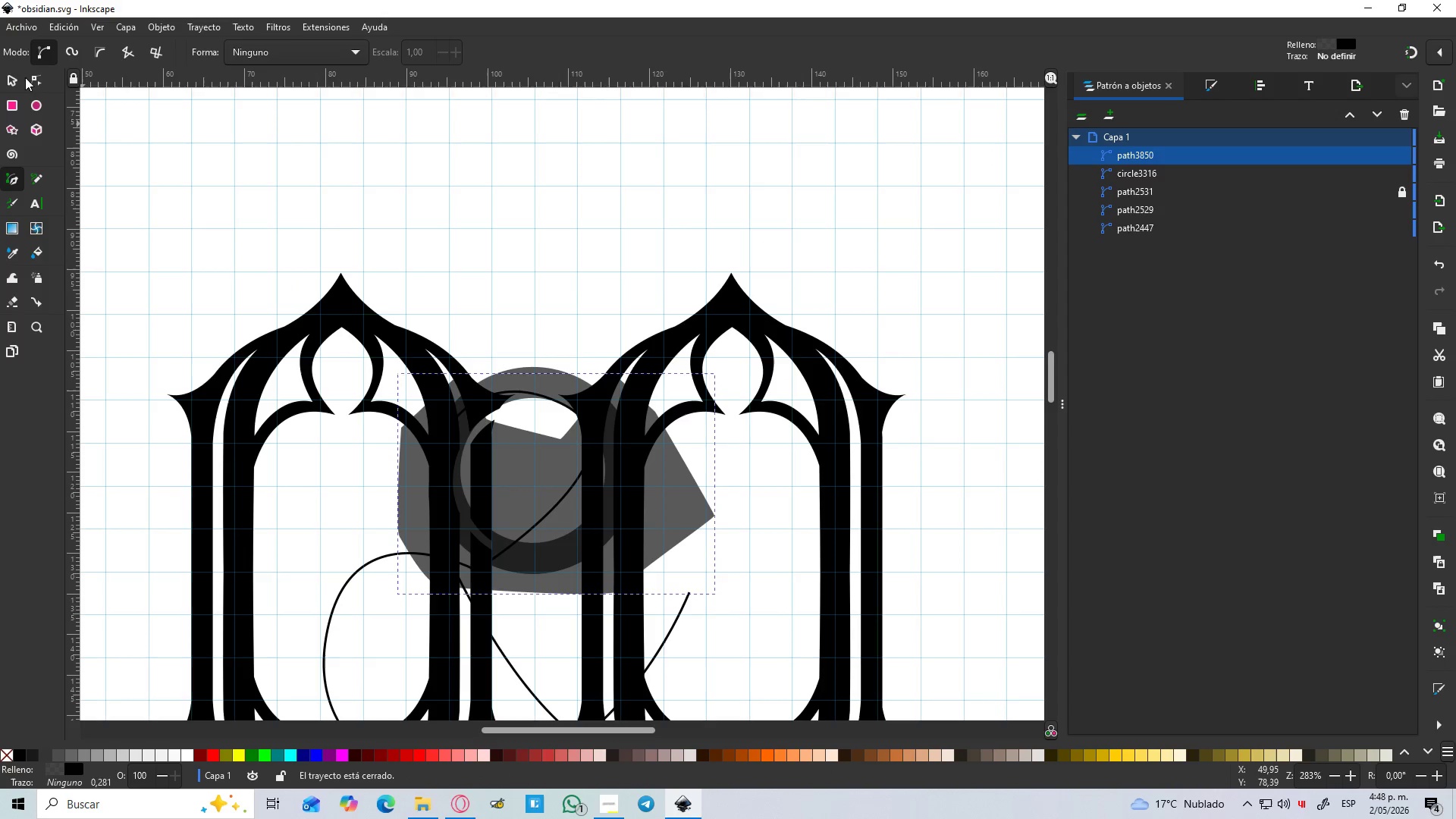 
left_click([11, 78])
 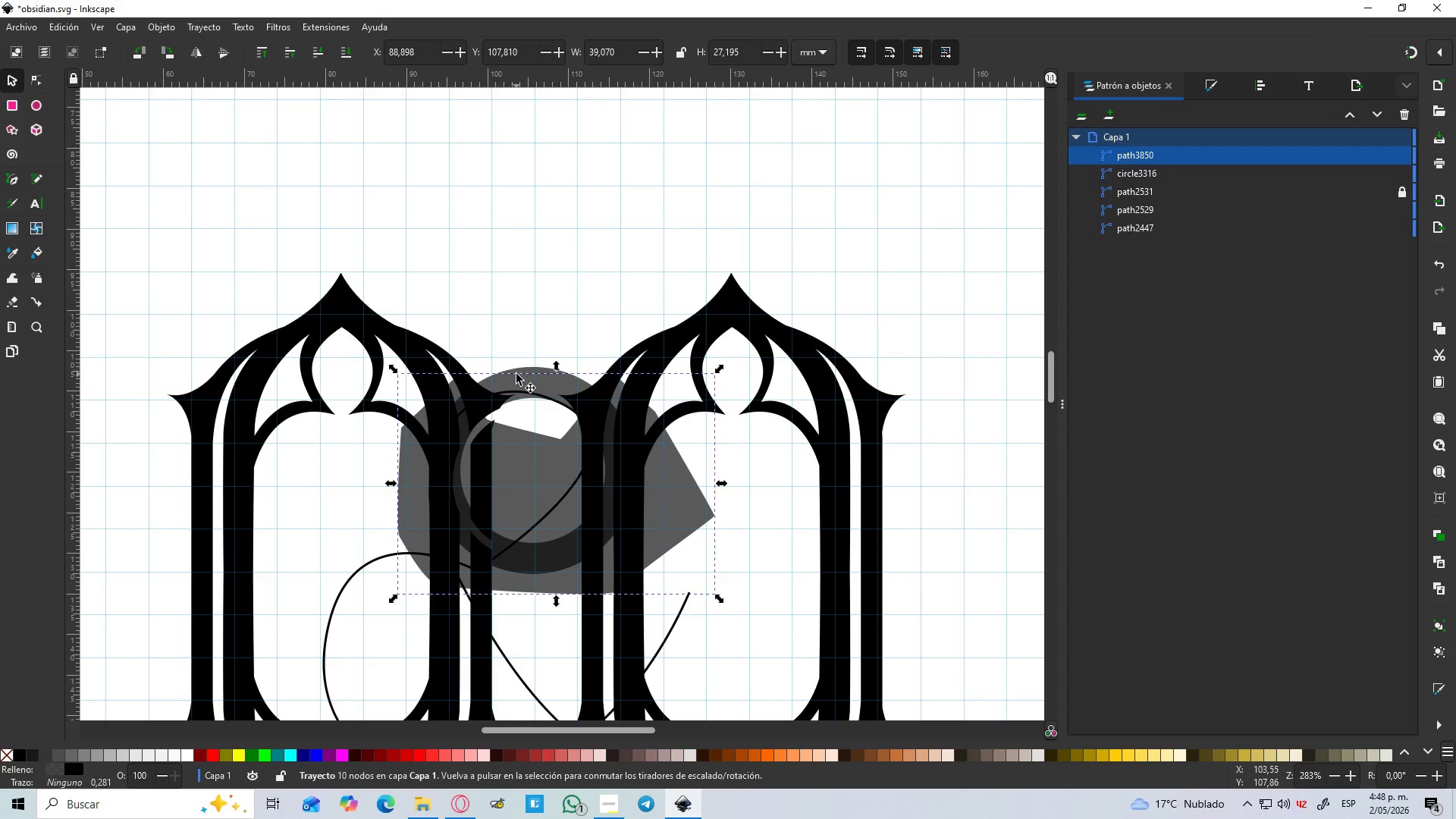 
left_click([517, 386])
 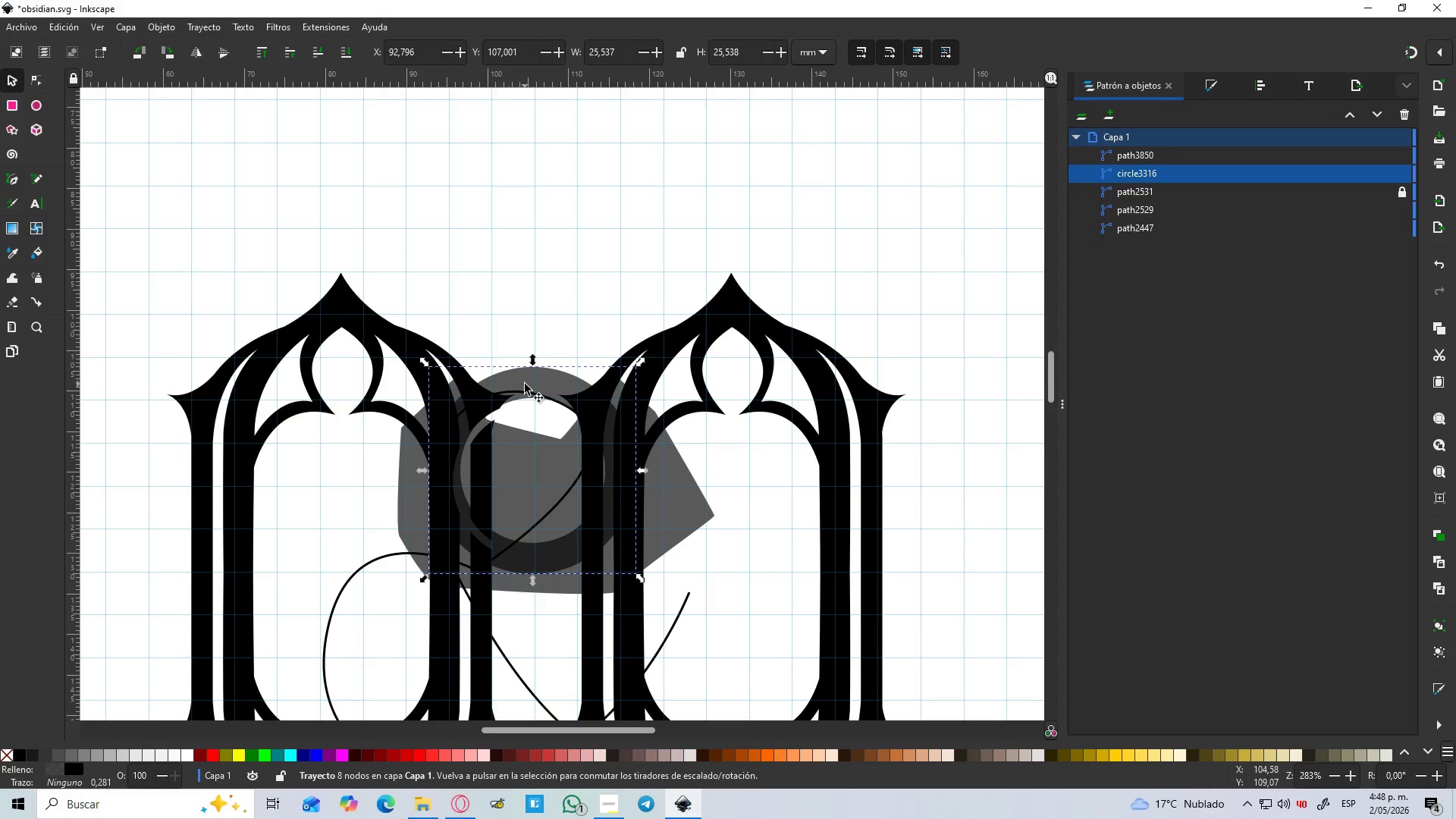 
key(Control+D)
 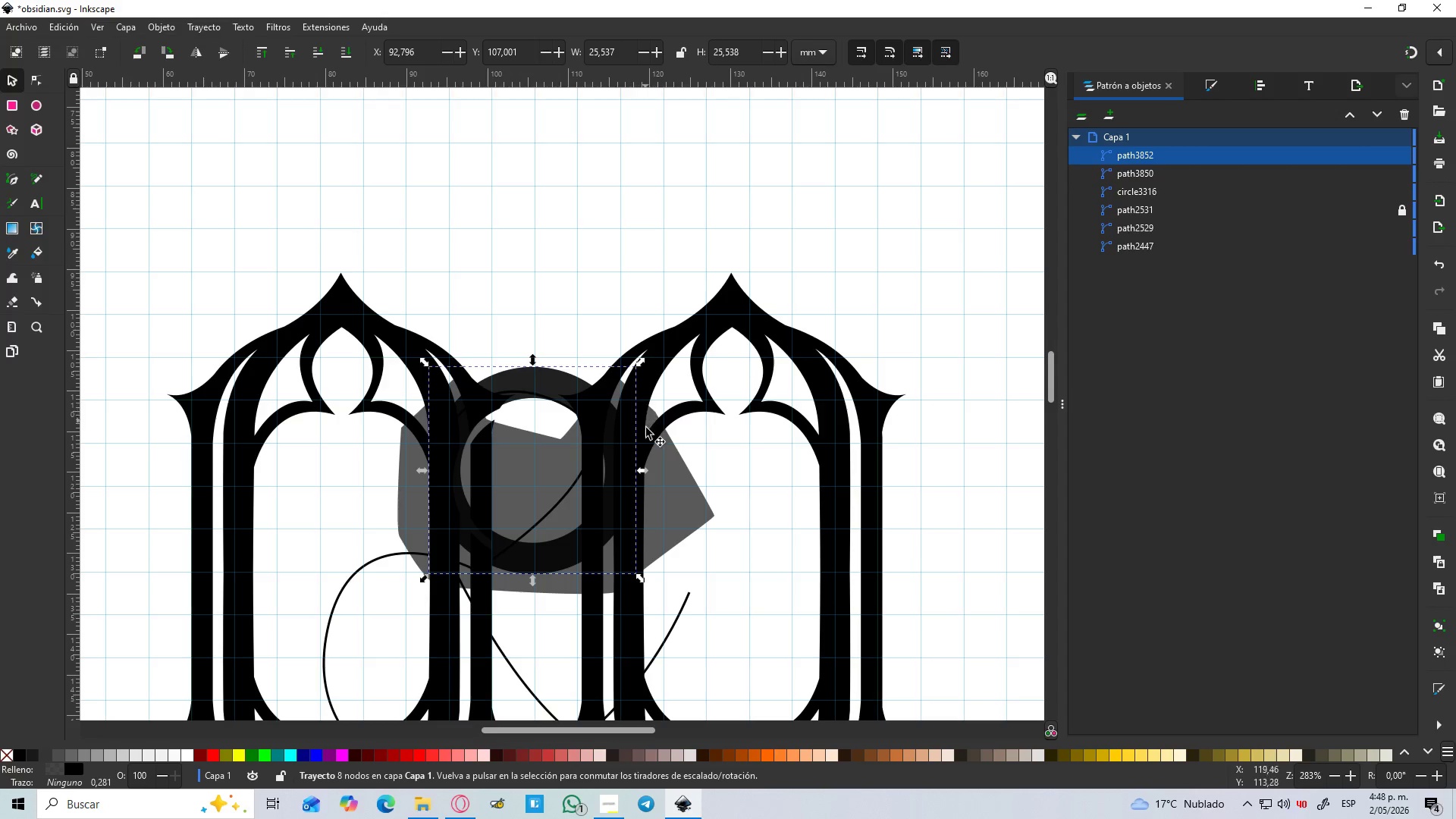 
left_click([681, 488])
 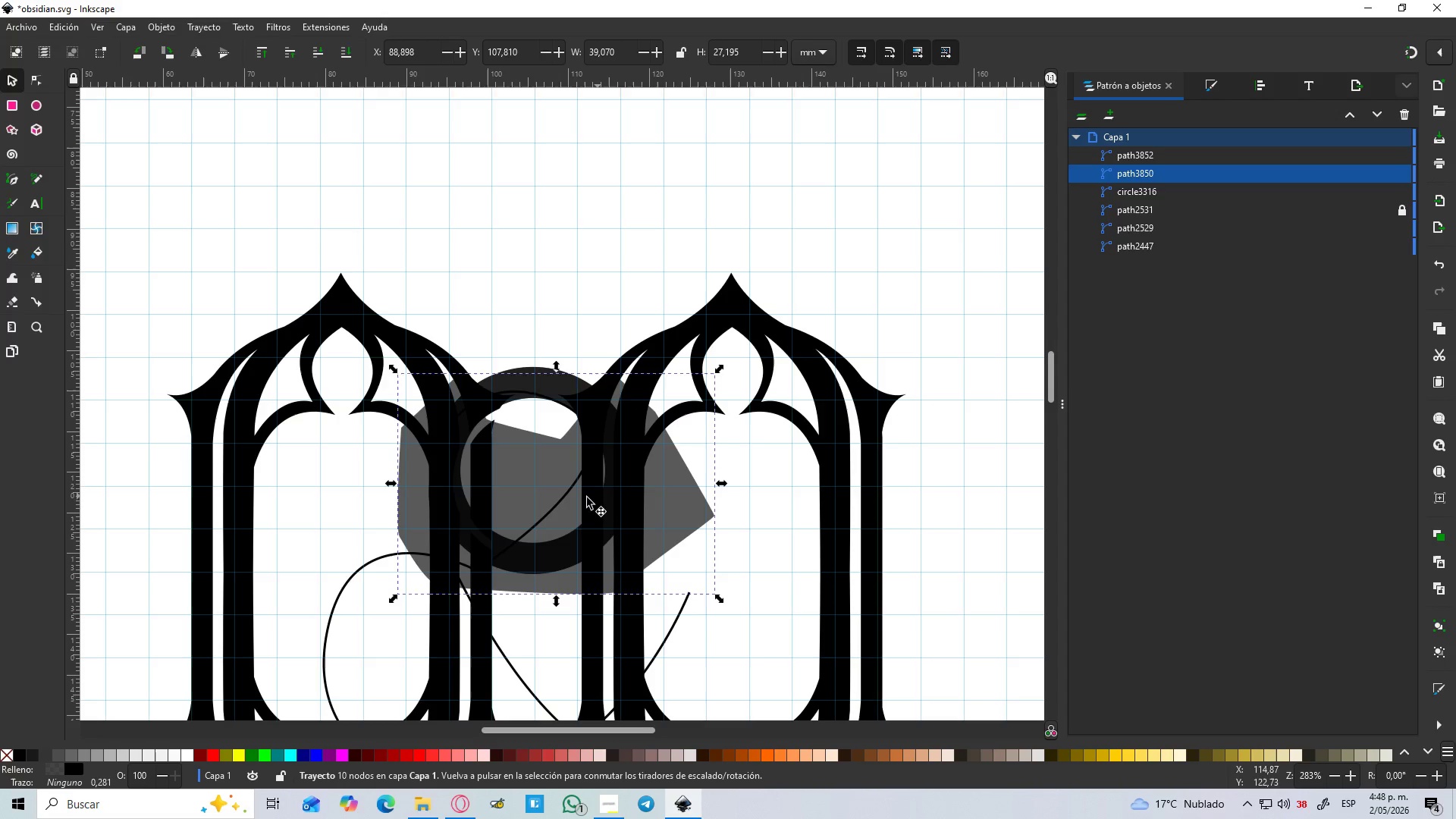 
hold_key(key=ShiftLeft, duration=0.78)
 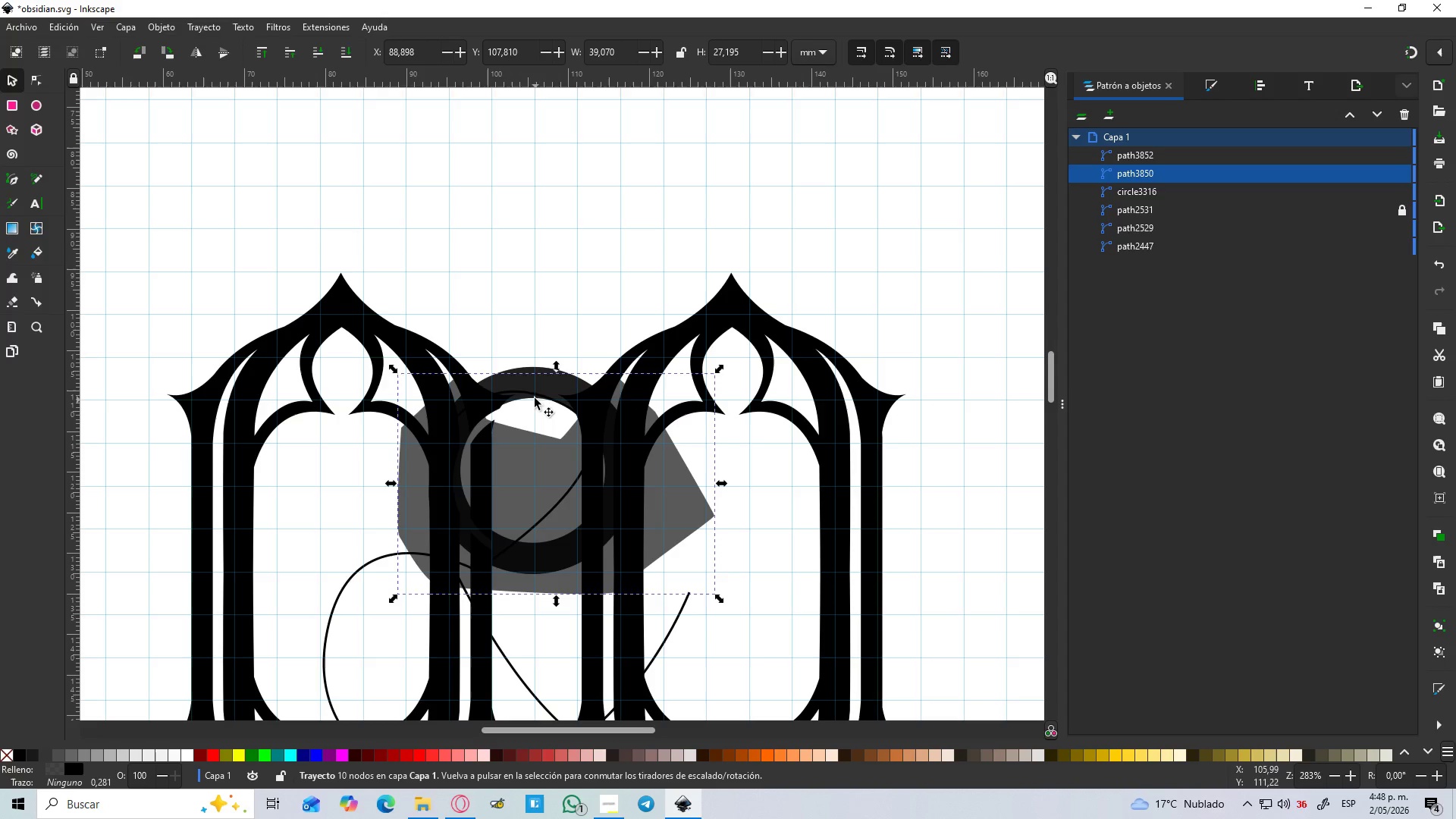 
left_click([533, 391])
 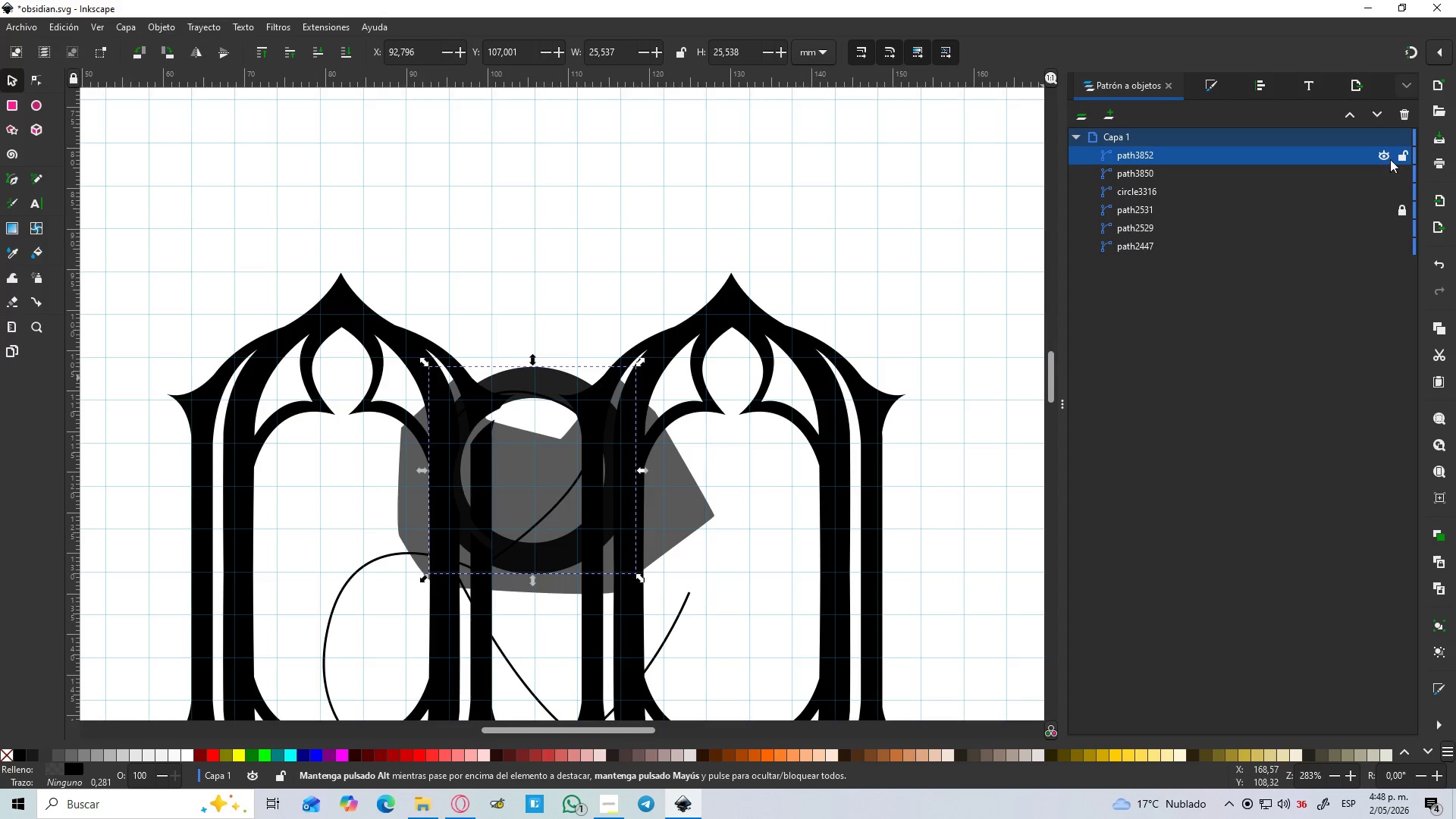 
left_click([1388, 155])
 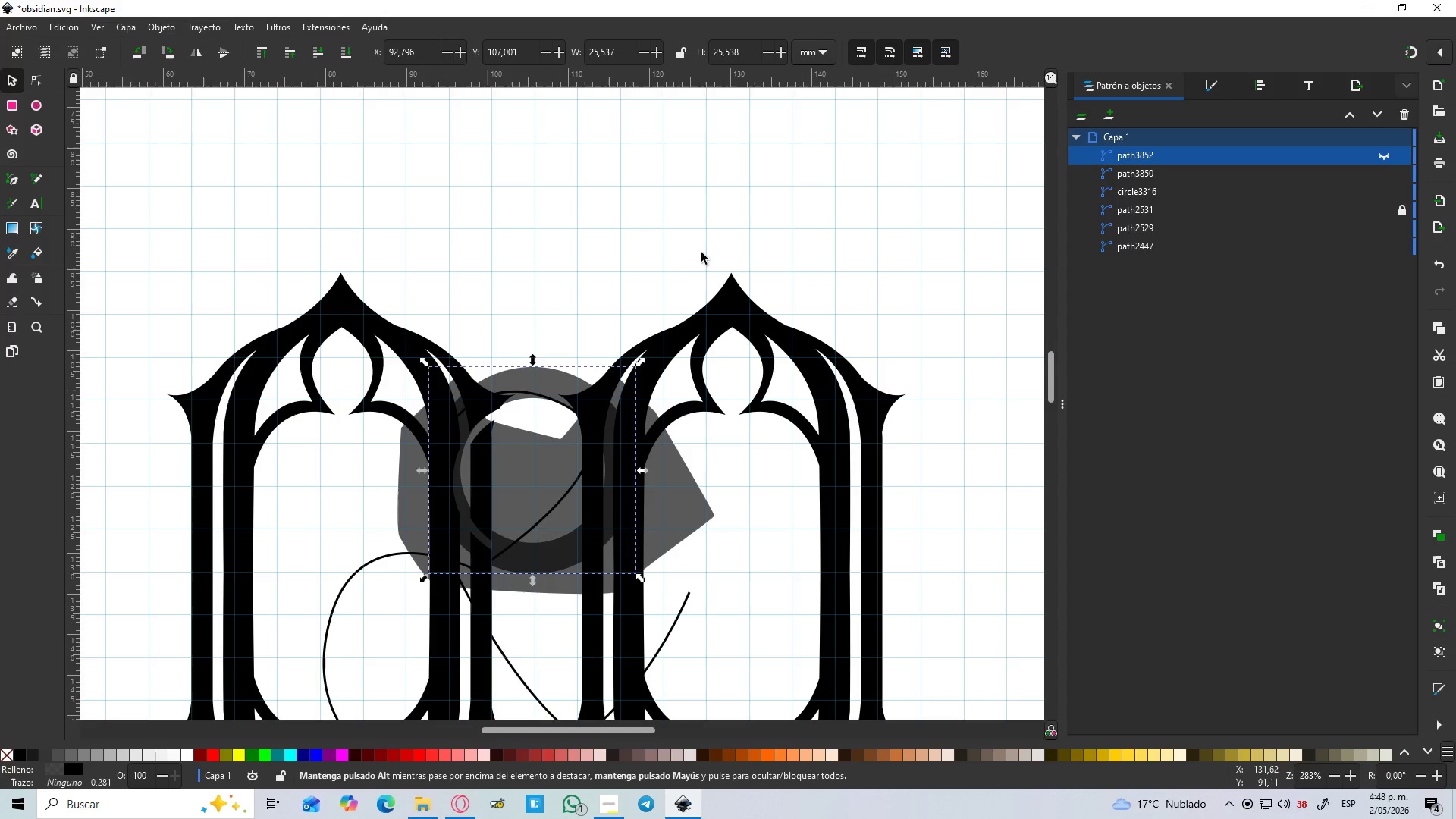 
left_click([660, 256])
 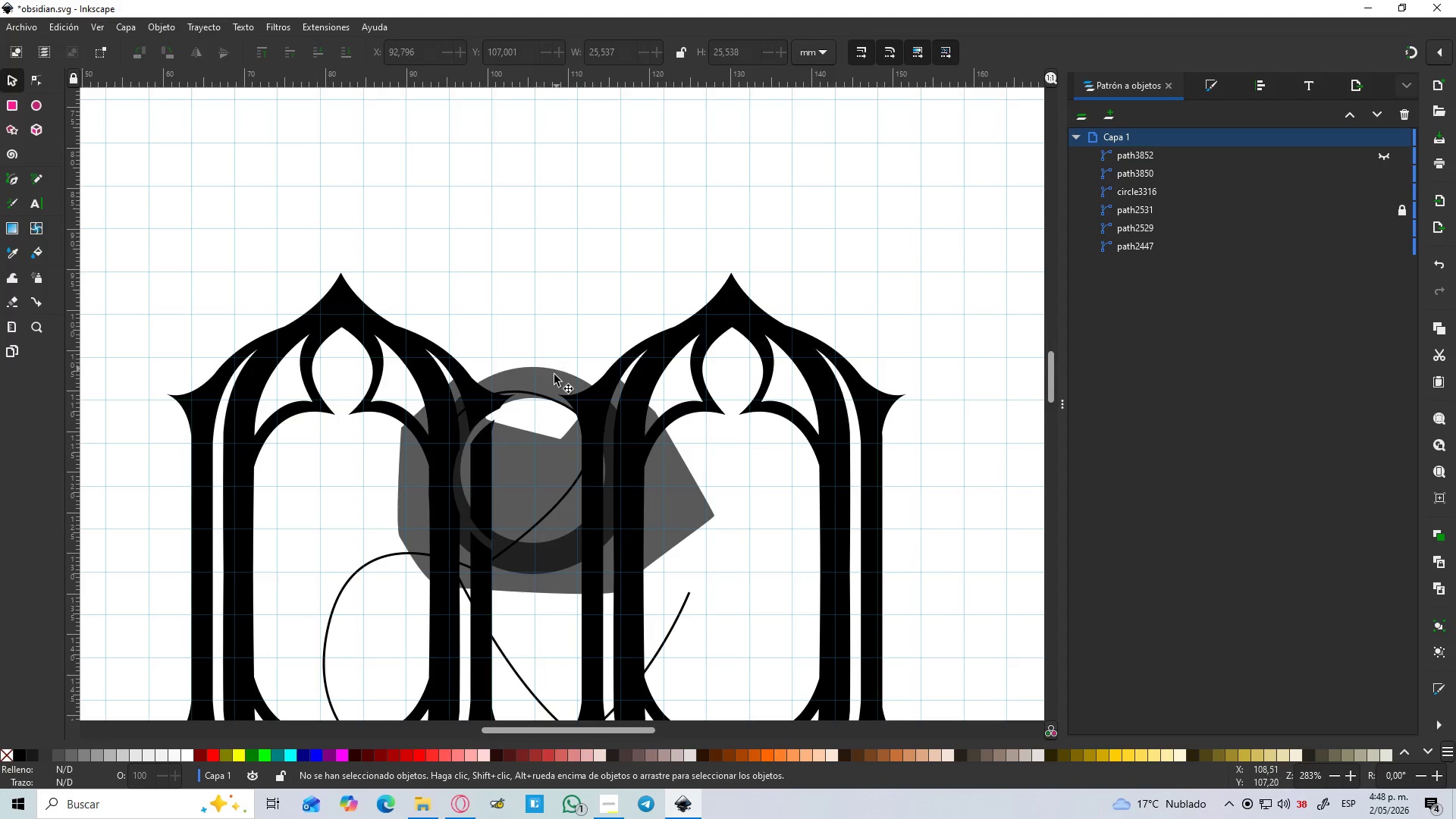 
hold_key(key=ShiftLeft, duration=1.25)
left_click([545, 377])
 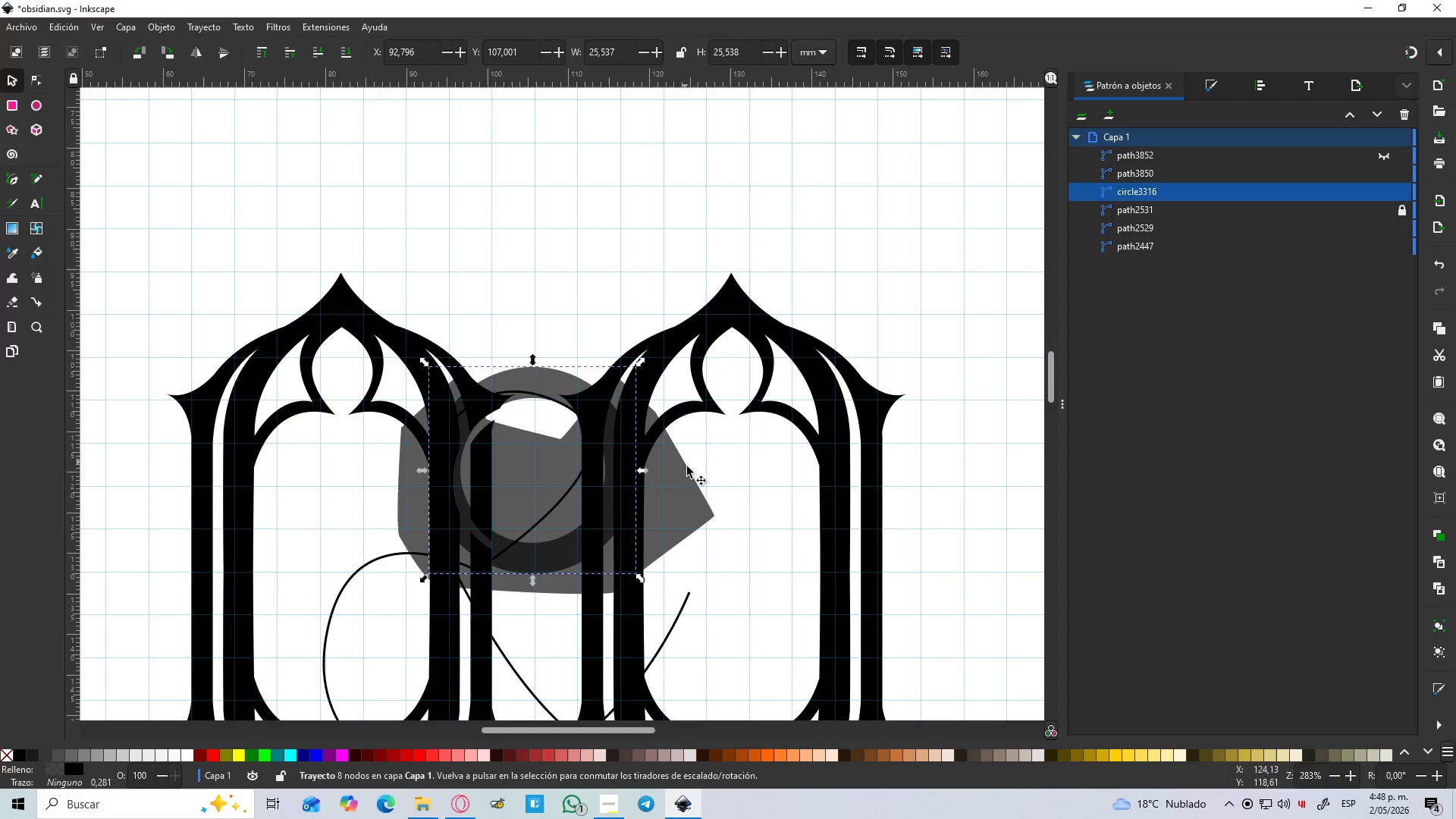 
left_click([684, 471])
 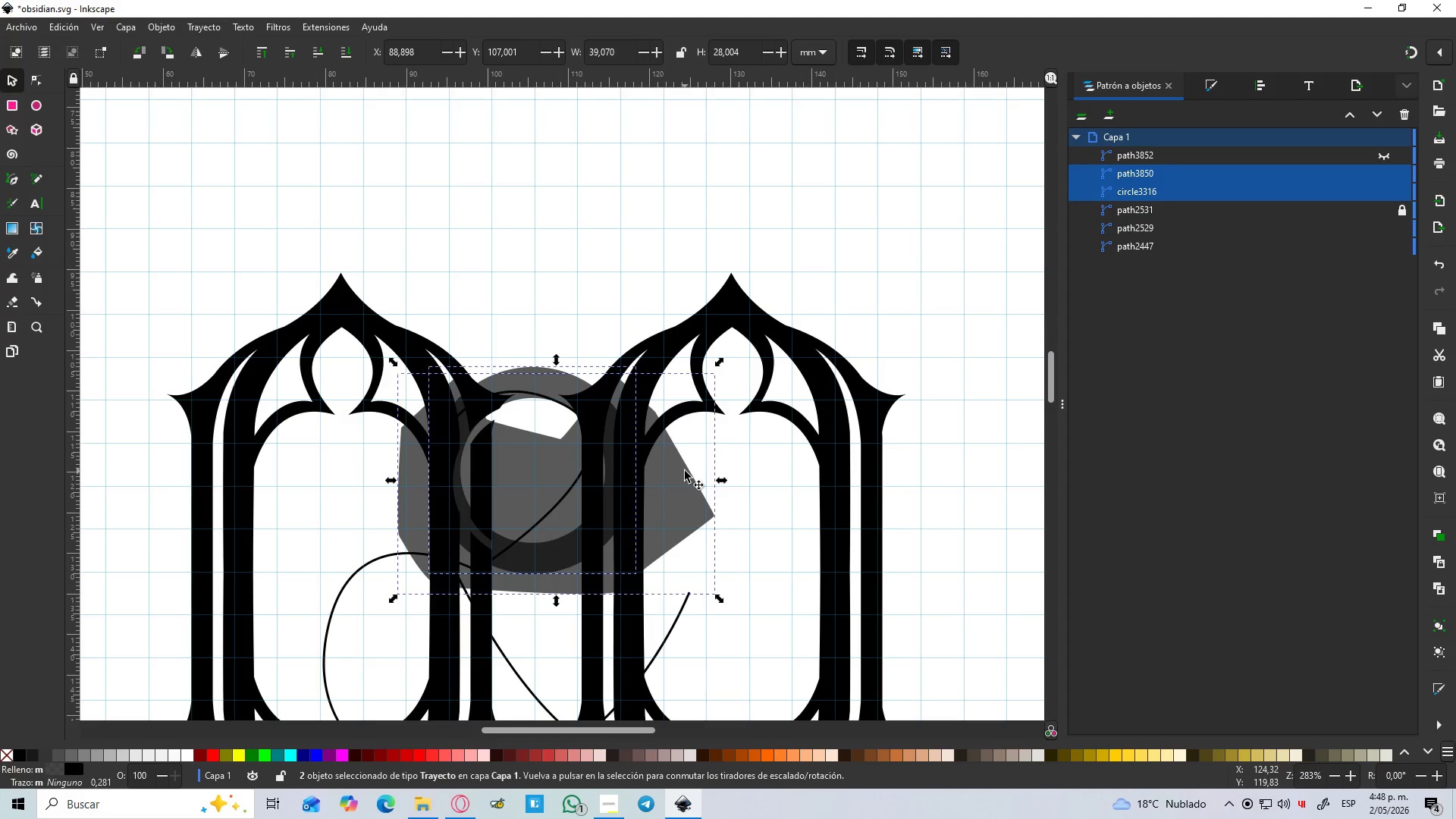 
key(Control+NumpadSubtract)
 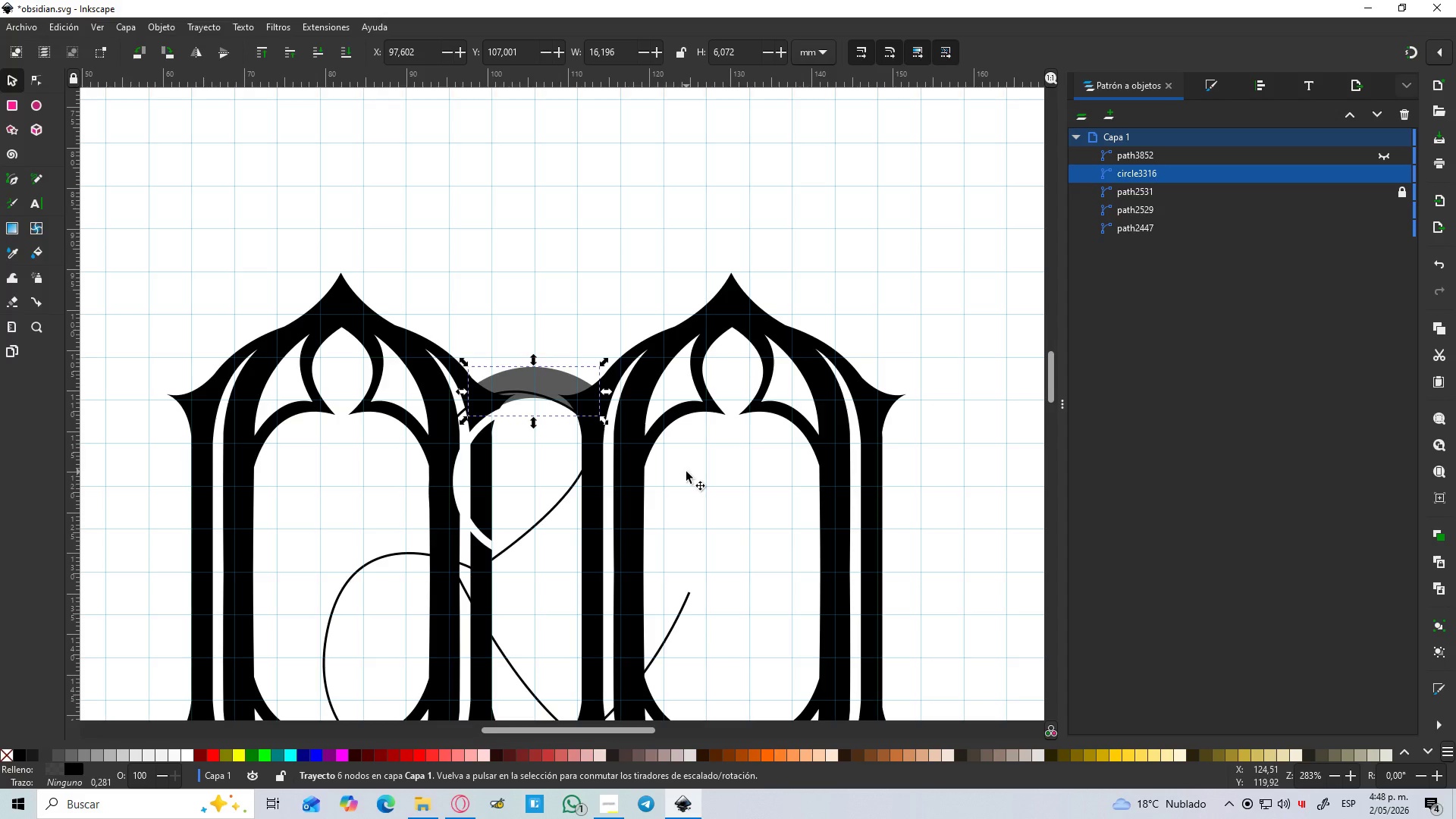 
hold_key(key=ControlLeft, duration=0.48)
scroll: coordinate [655, 439], scroll_direction: up, amount: 1.0
 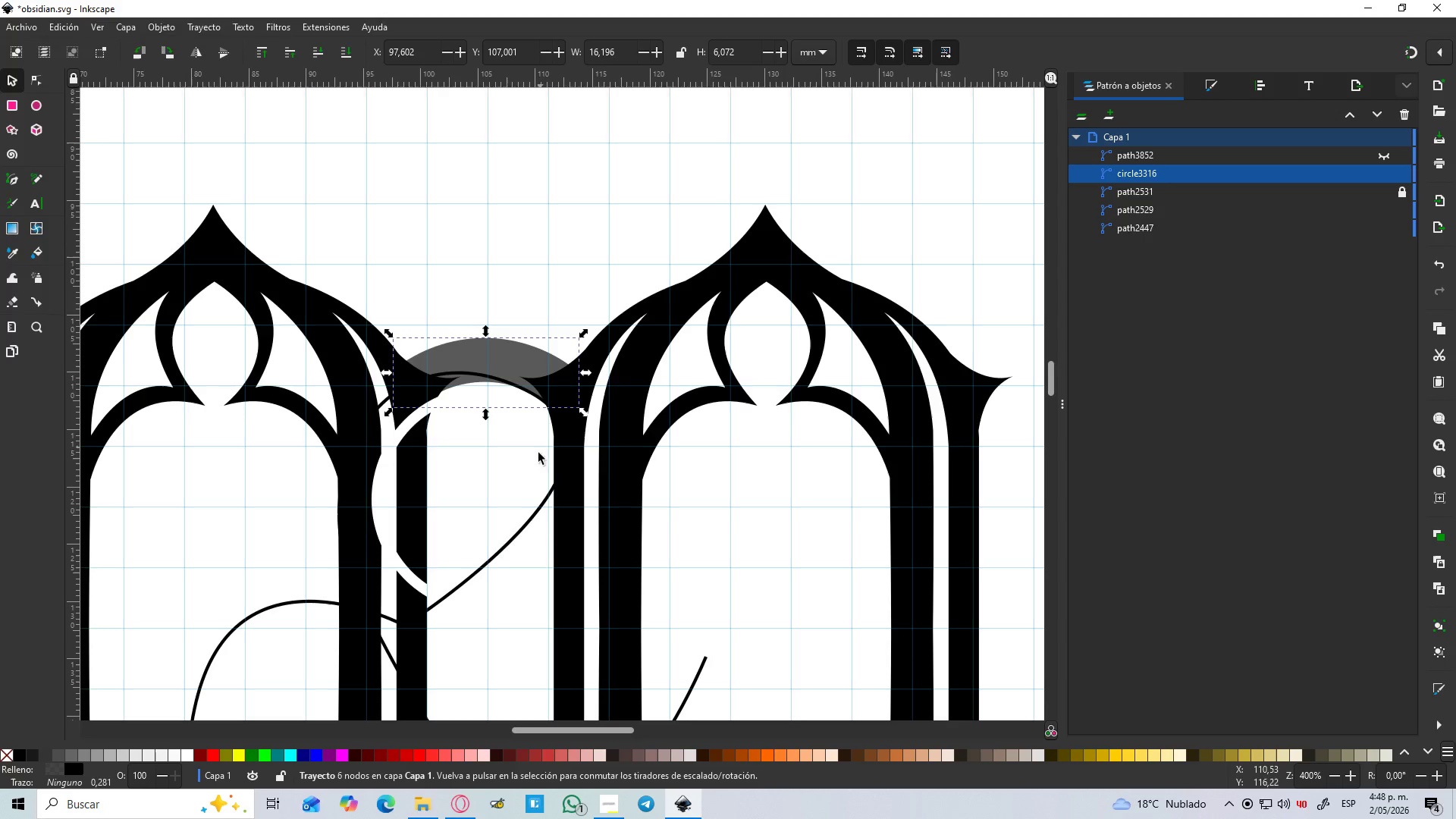 
hold_key(key=ShiftLeft, duration=1.5)
left_click([562, 477])
 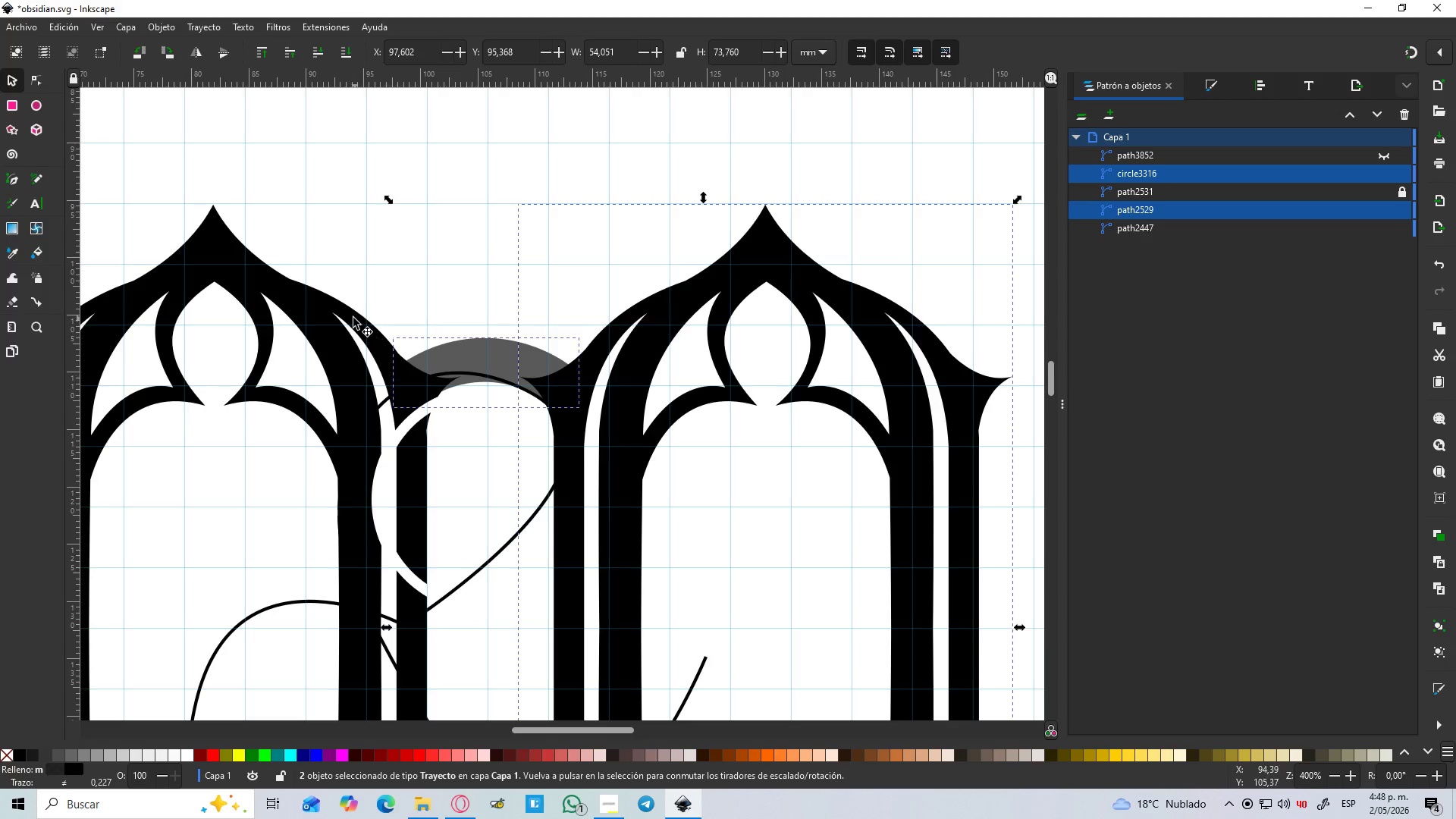 
hold_key(key=ShiftLeft, duration=0.92)
left_click([353, 318])
 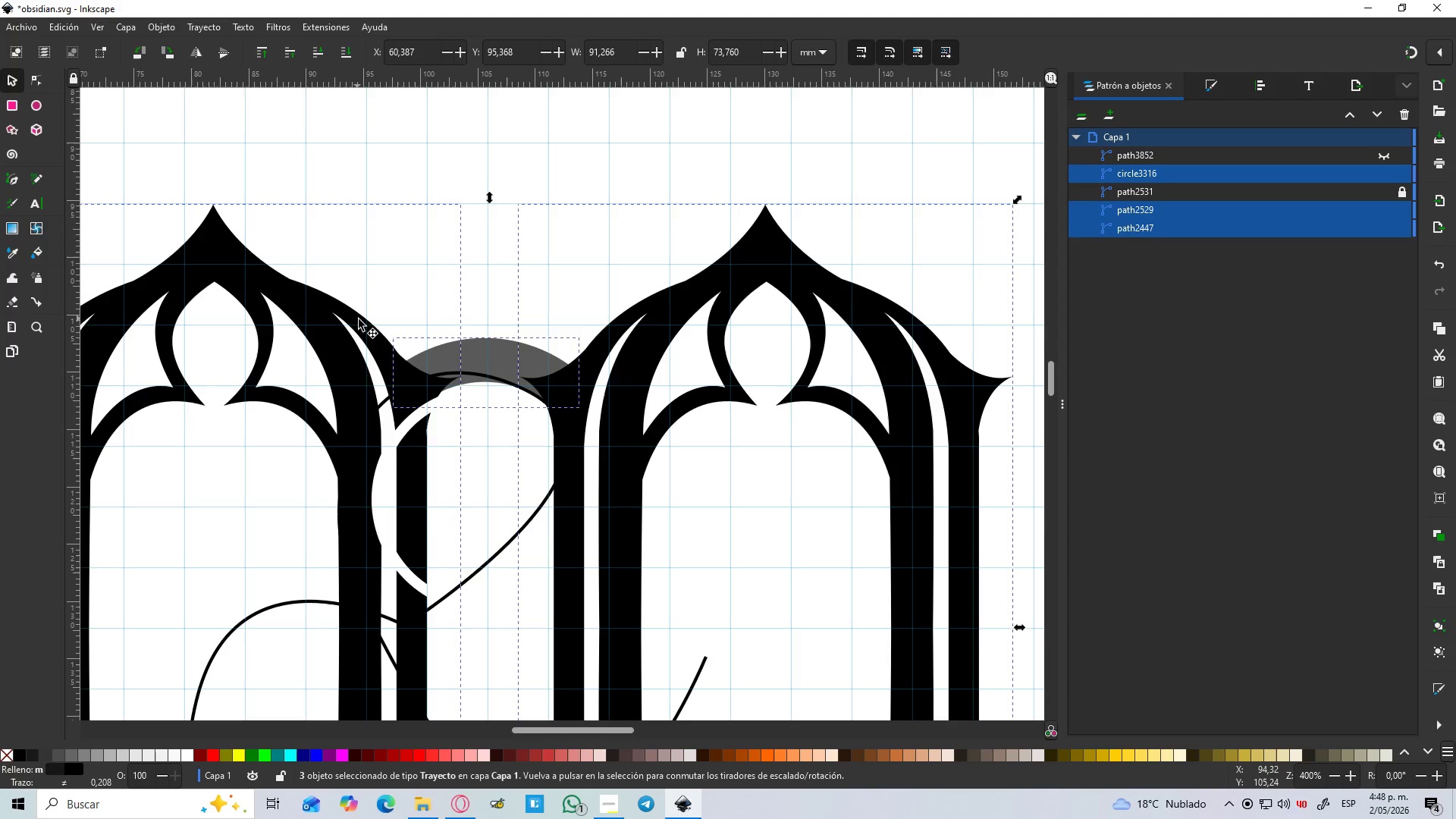 
hold_key(key=ShiftLeft, duration=18.53)
 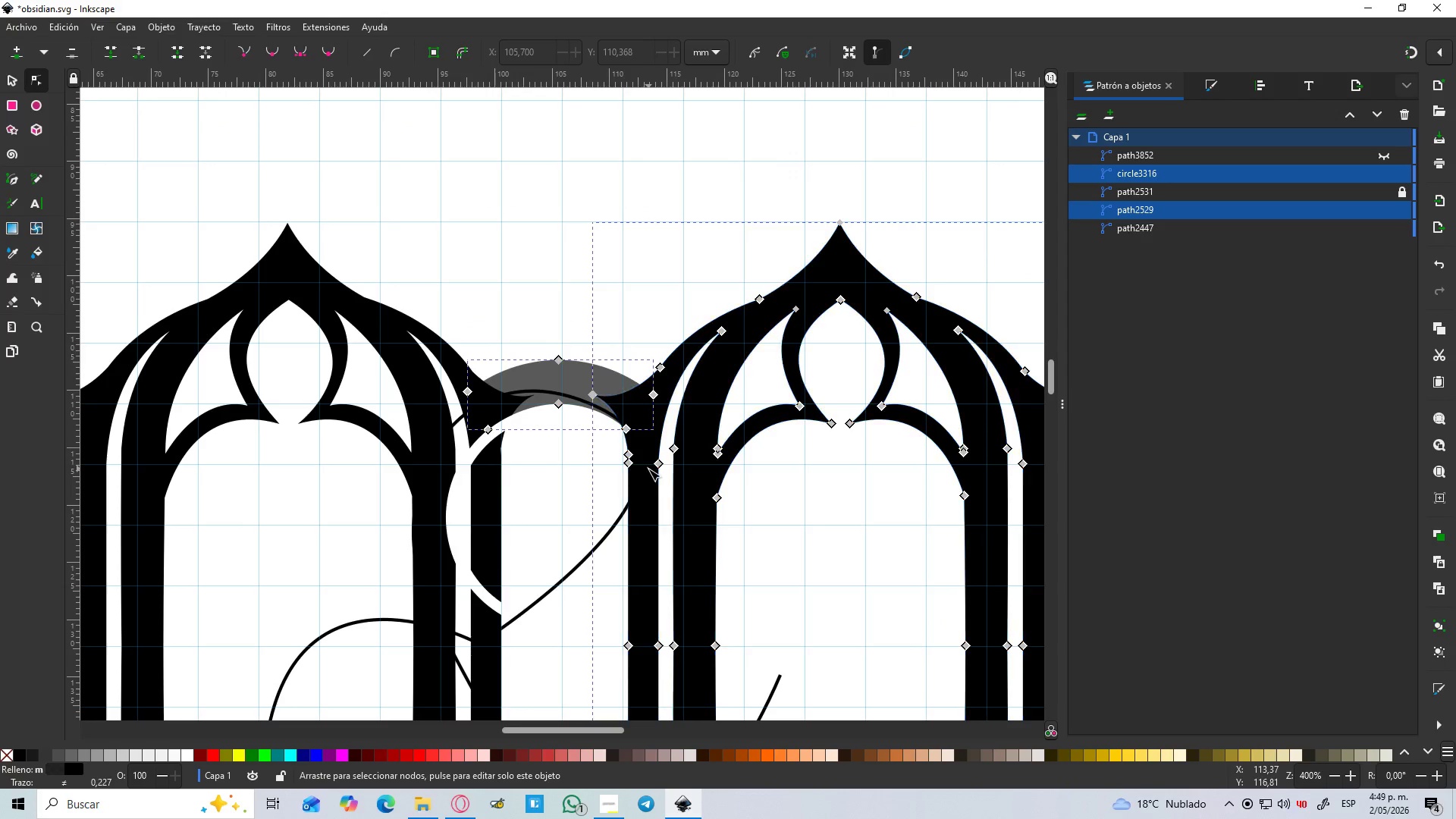 
key(Control+NumpadAdd)
 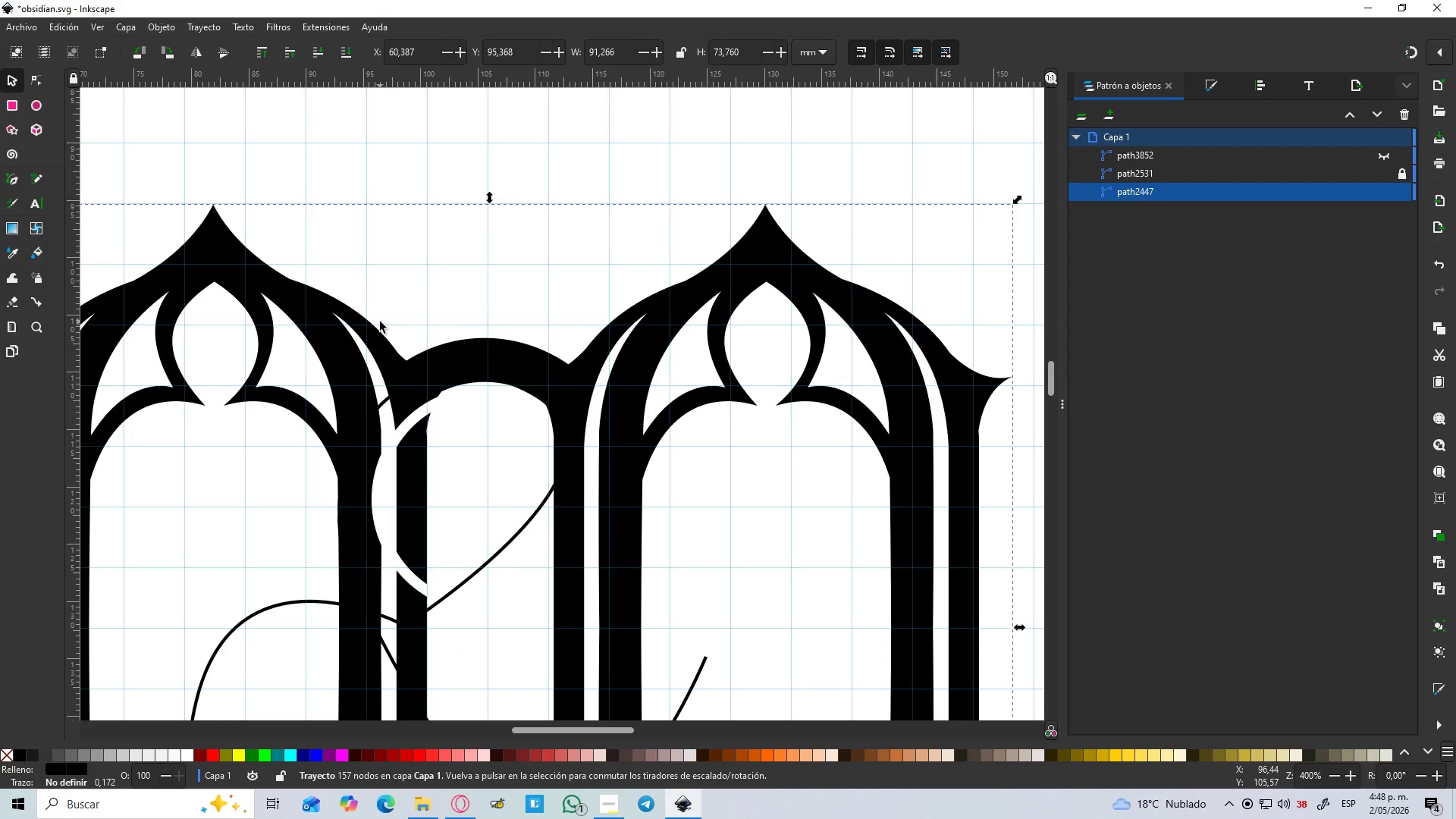 
hold_key(key=ControlLeft, duration=0.66)
 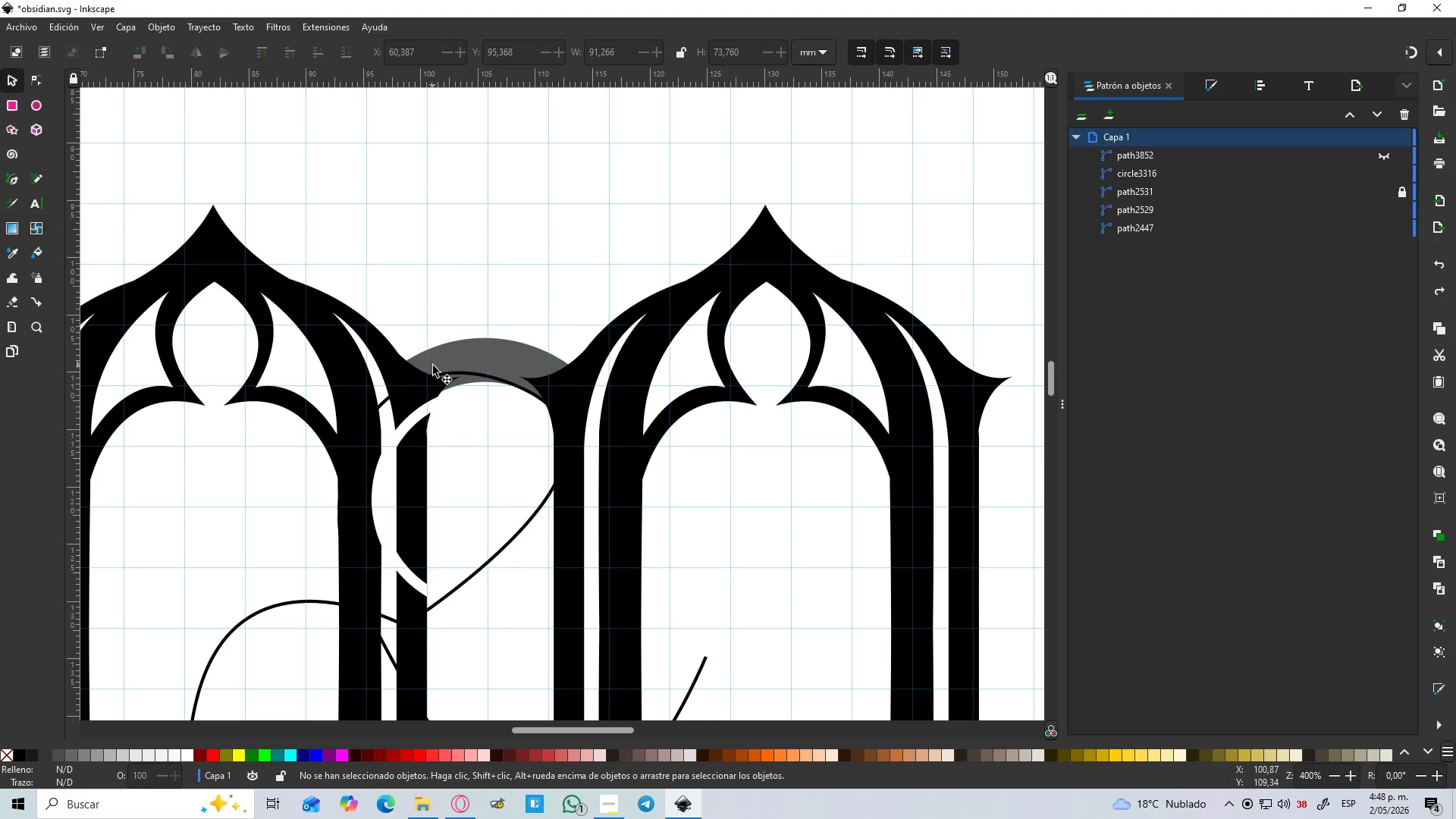 
key(Control+Z)
 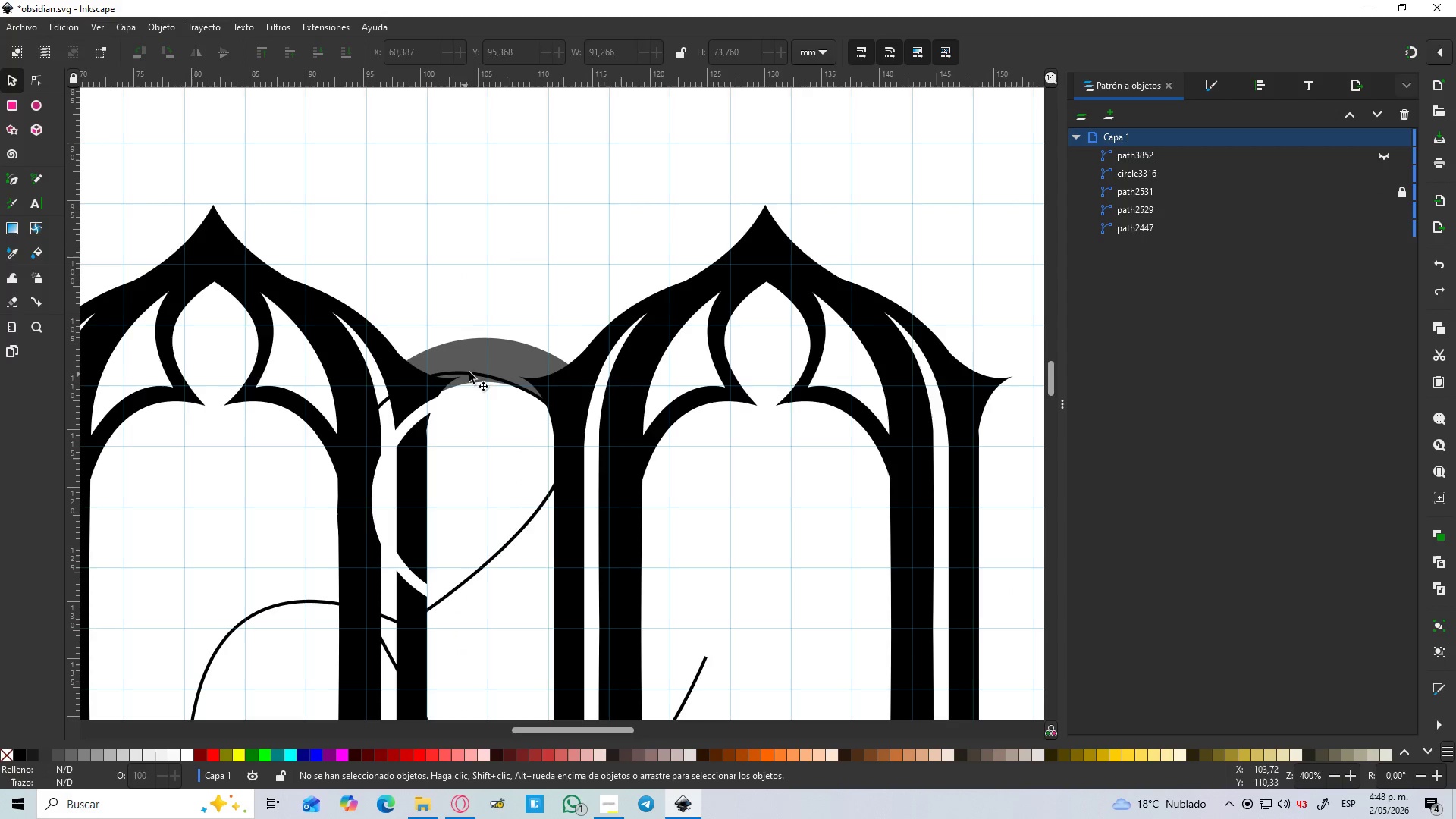 
left_click_drag(start_coordinate=[479, 362], to_coordinate=[479, 372])
 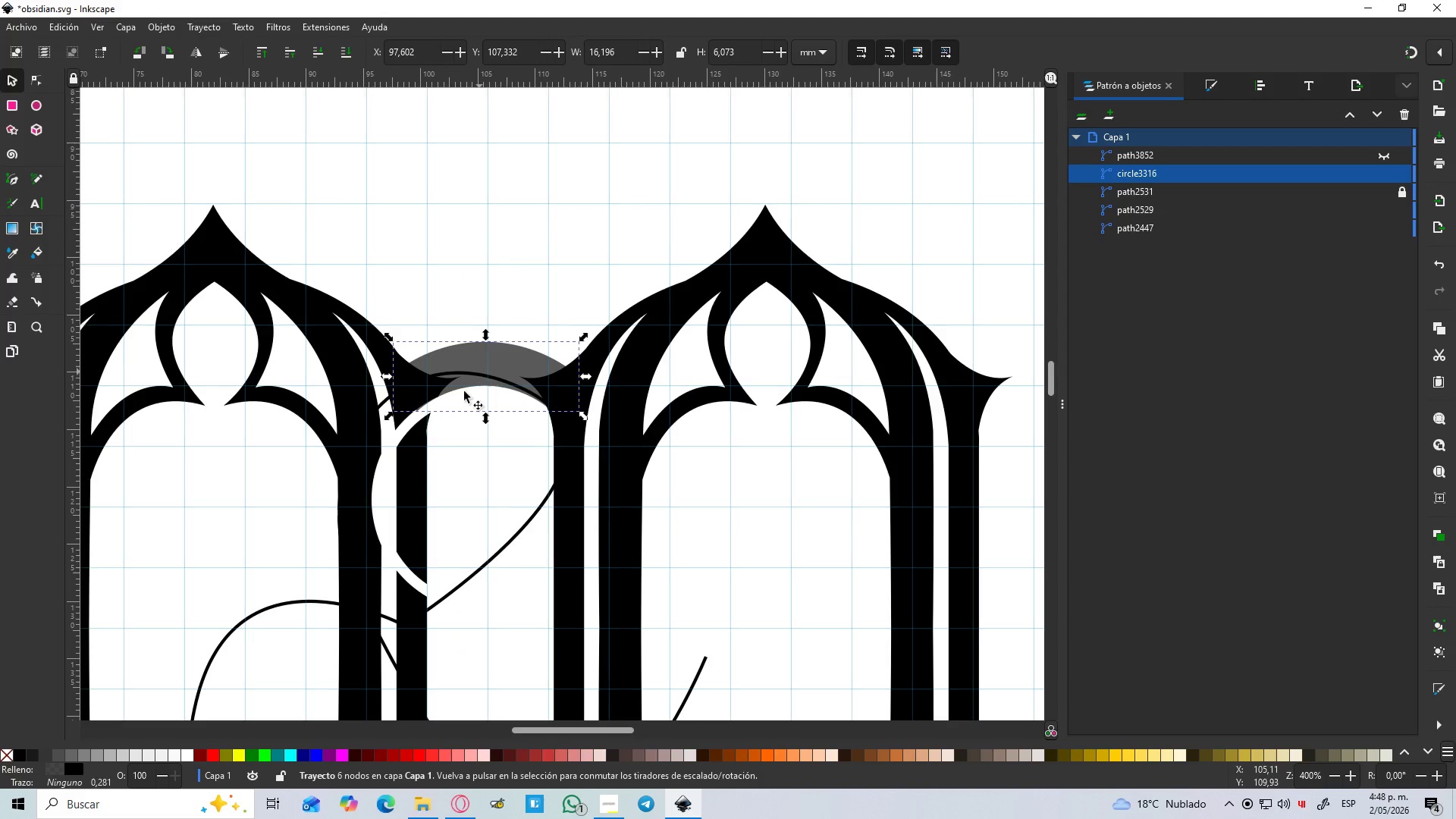 
hold_key(key=ControlLeft, duration=0.92)
scroll: coordinate [428, 416], scroll_direction: up, amount: 4.0
 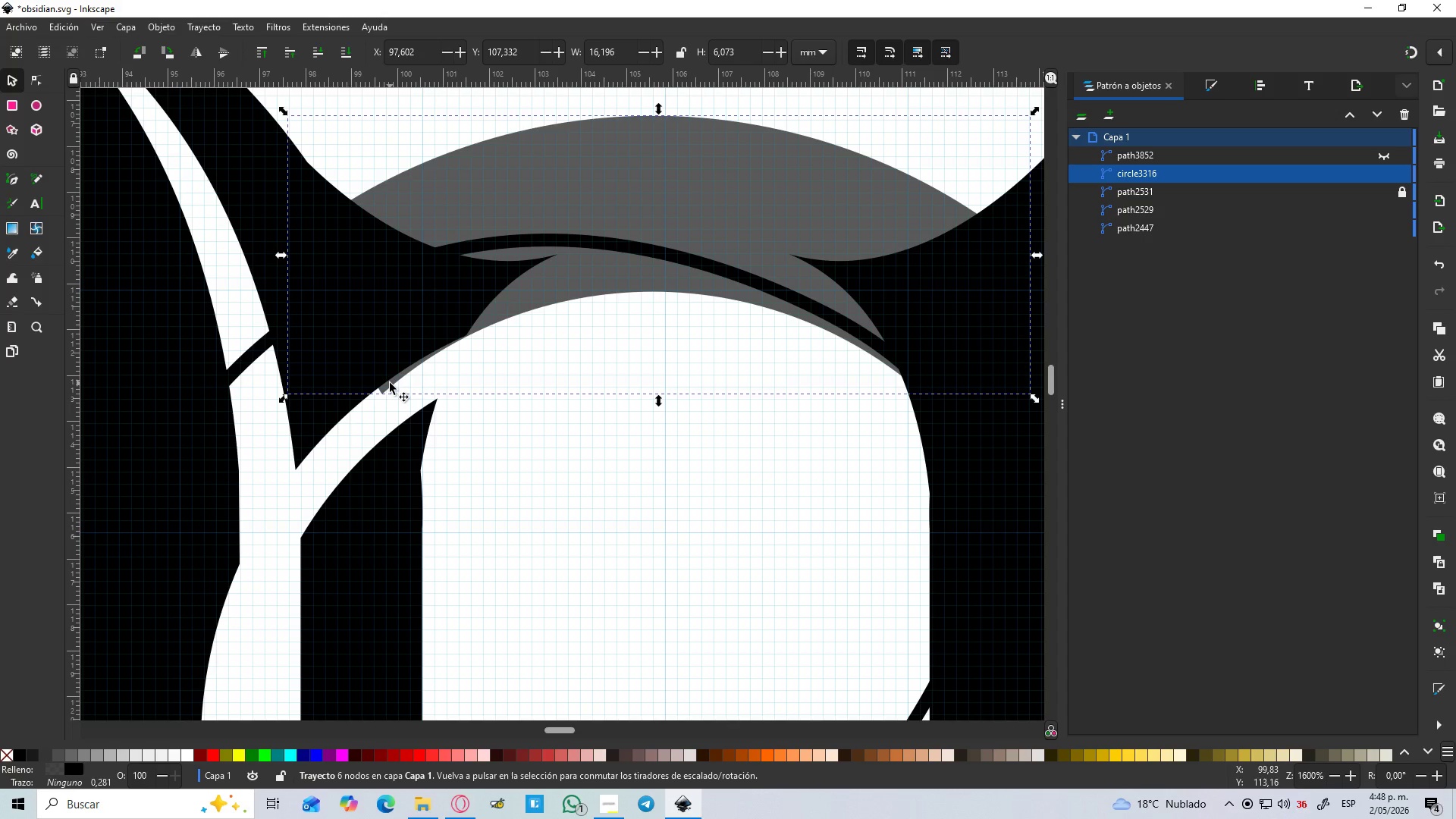 
key(N)
 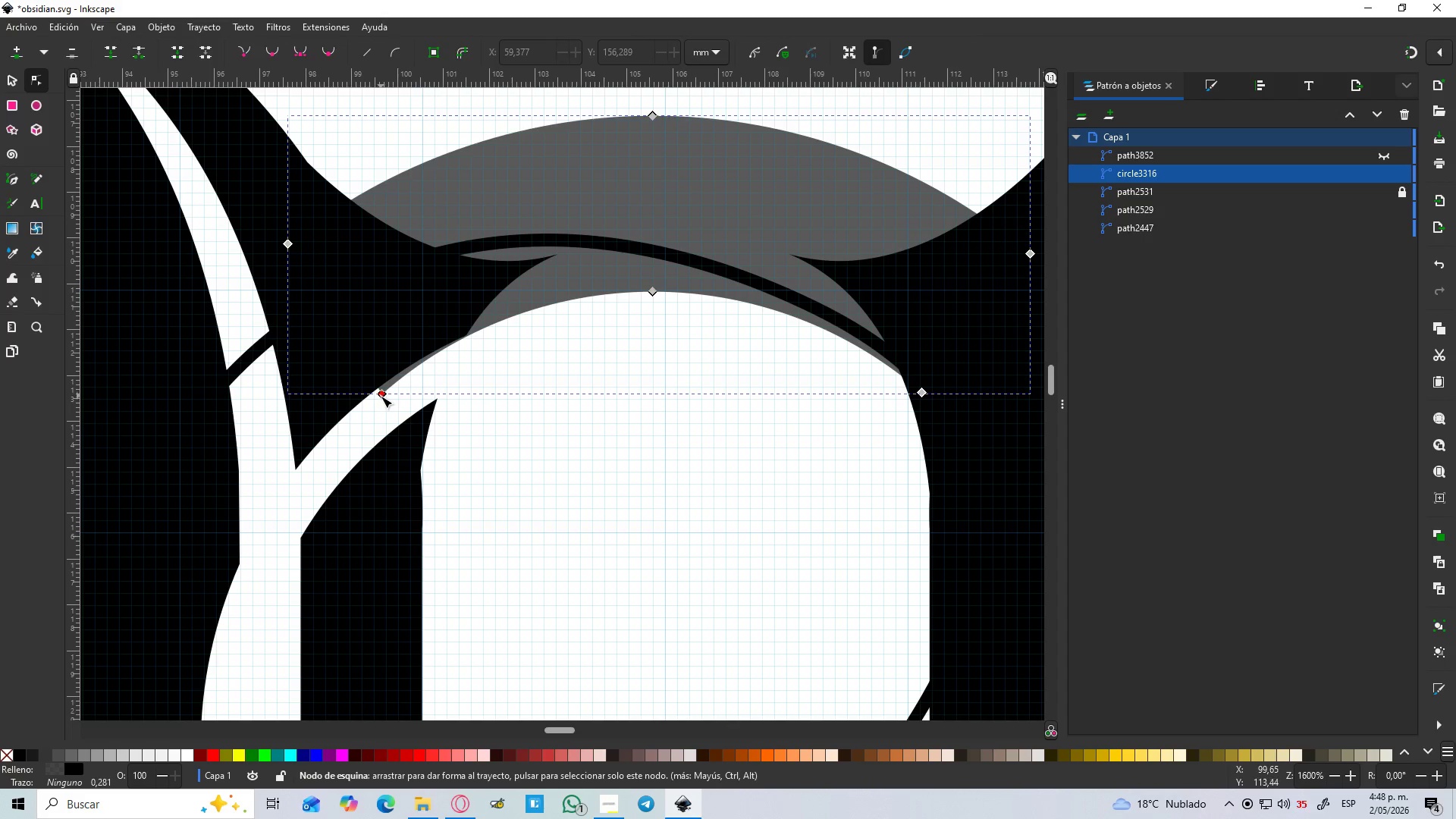 
left_click_drag(start_coordinate=[381, 396], to_coordinate=[369, 396])
 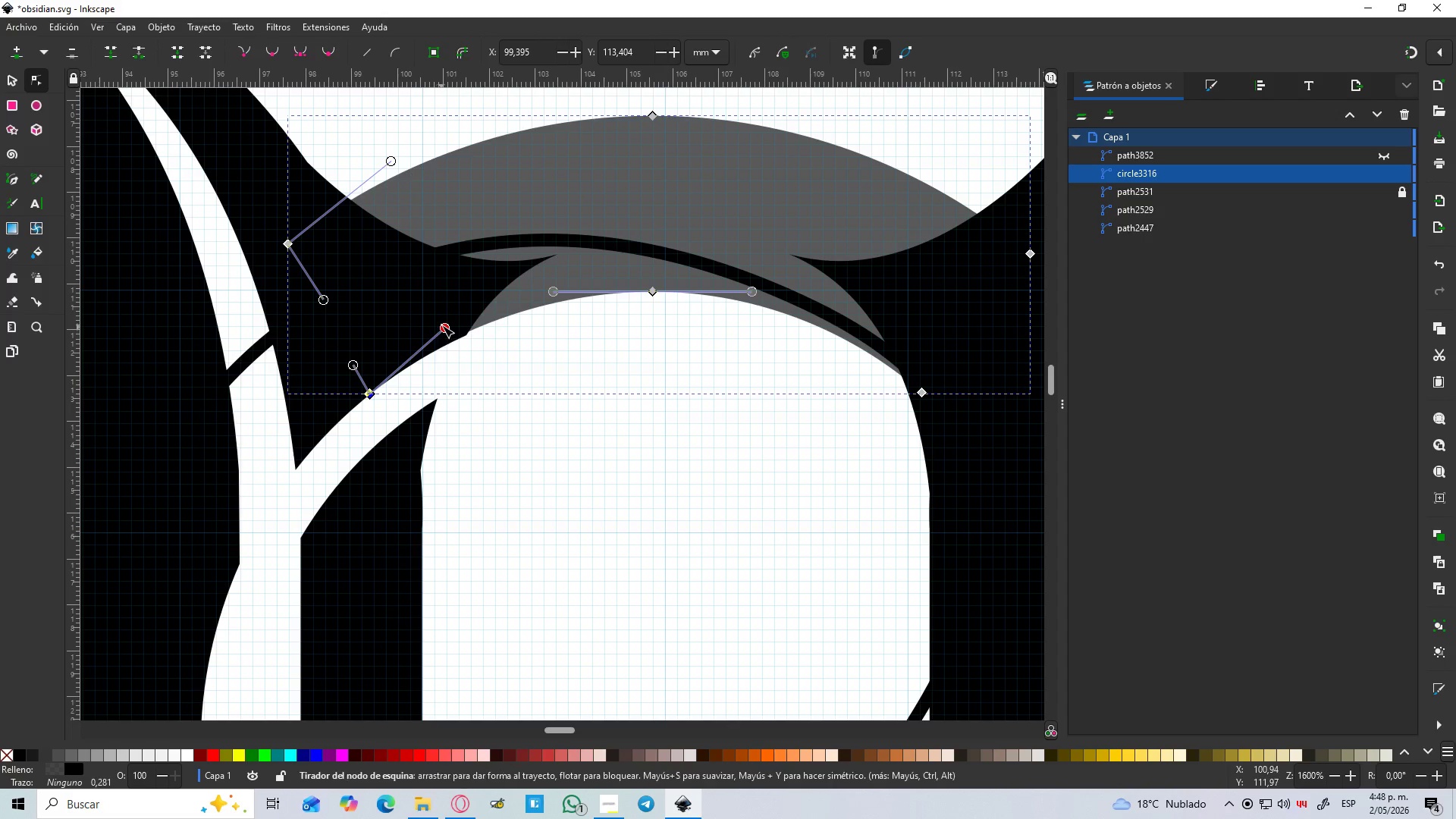 
left_click_drag(start_coordinate=[442, 325], to_coordinate=[447, 329])
 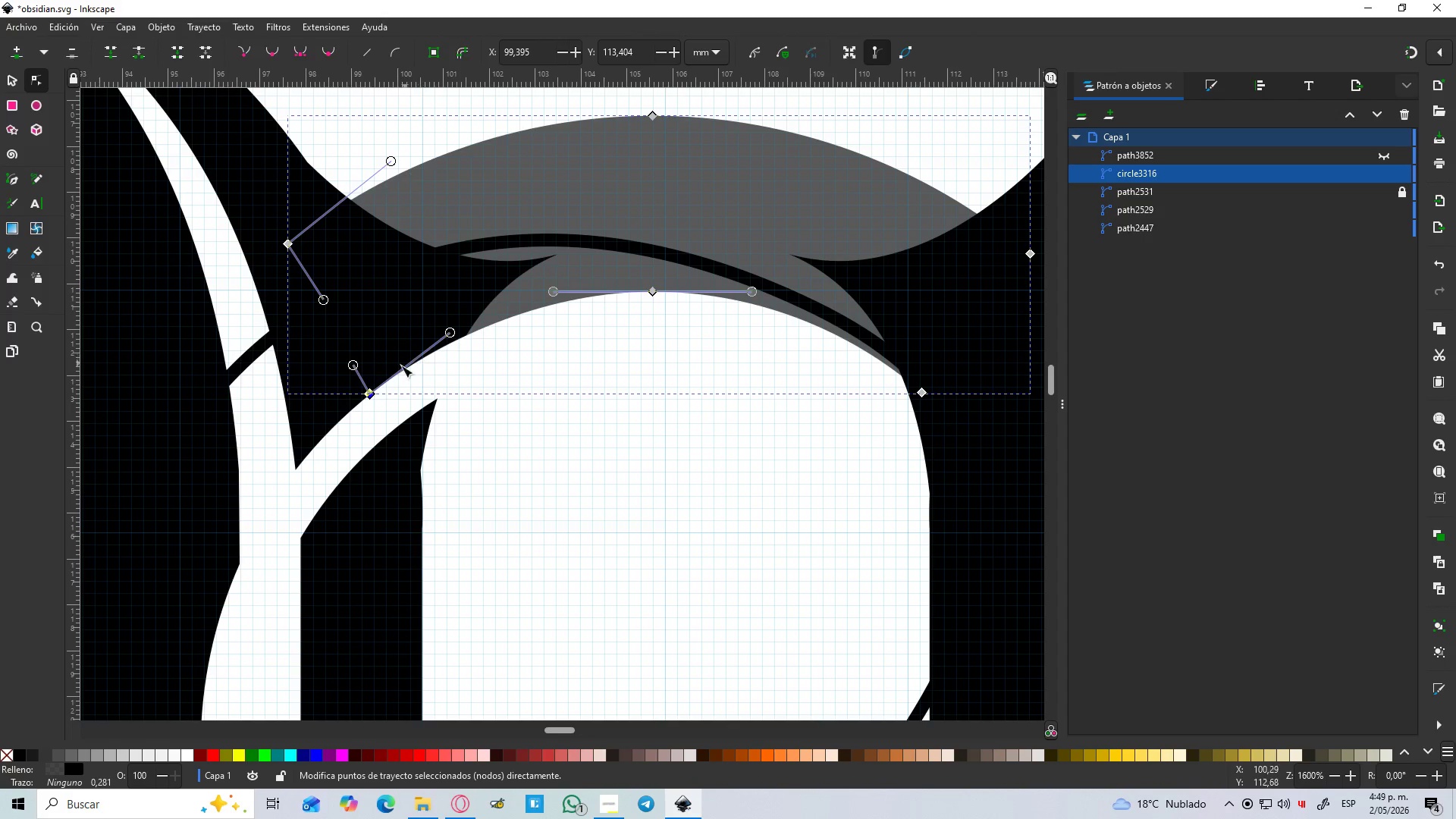 
hold_key(key=ControlLeft, duration=1.51)
scroll: coordinate [350, 400], scroll_direction: up, amount: 4.0
 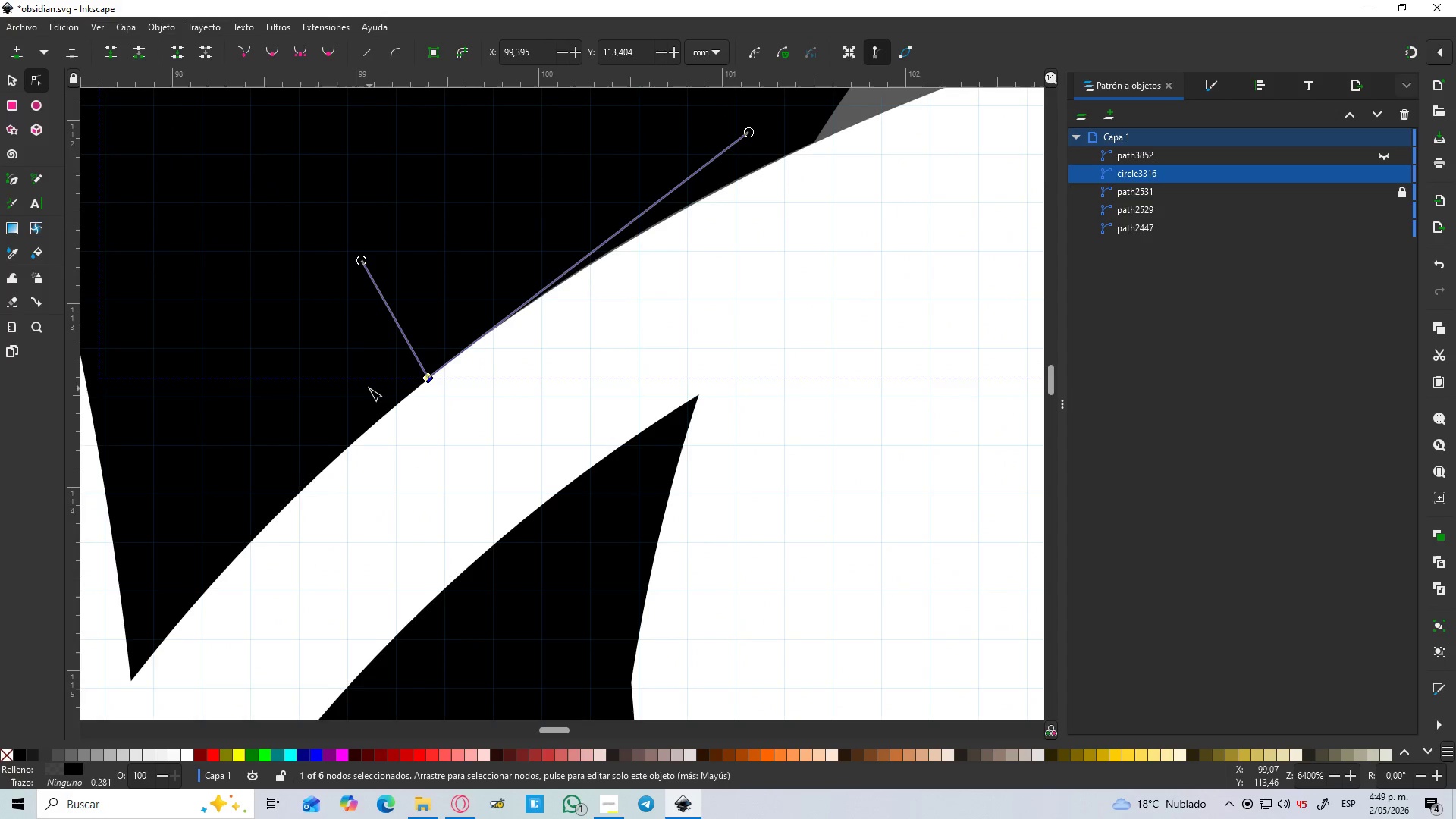 
hold_key(key=ControlLeft, duration=1.06)
 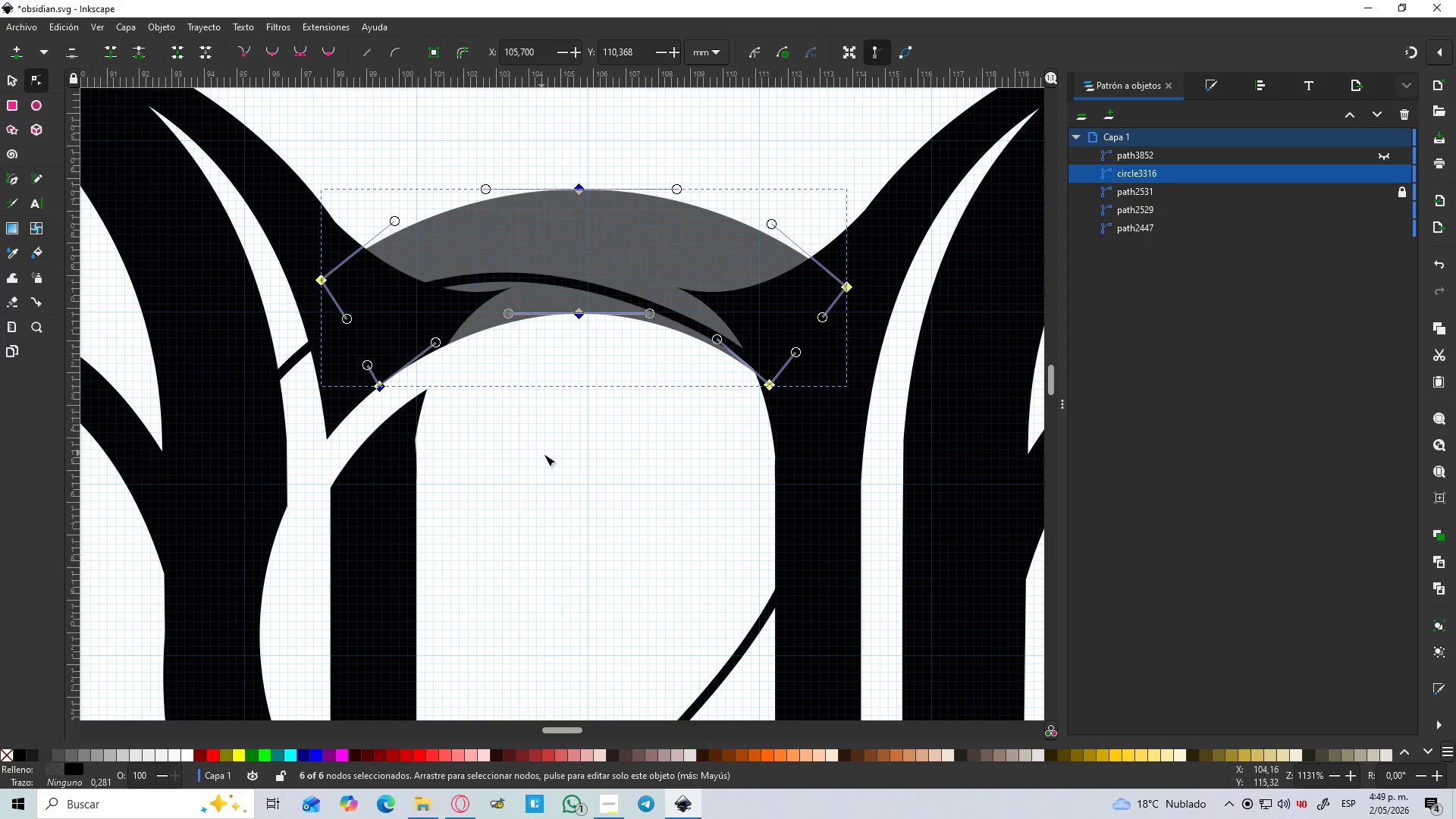 
scroll: coordinate [369, 388], scroll_direction: down, amount: 5.0
 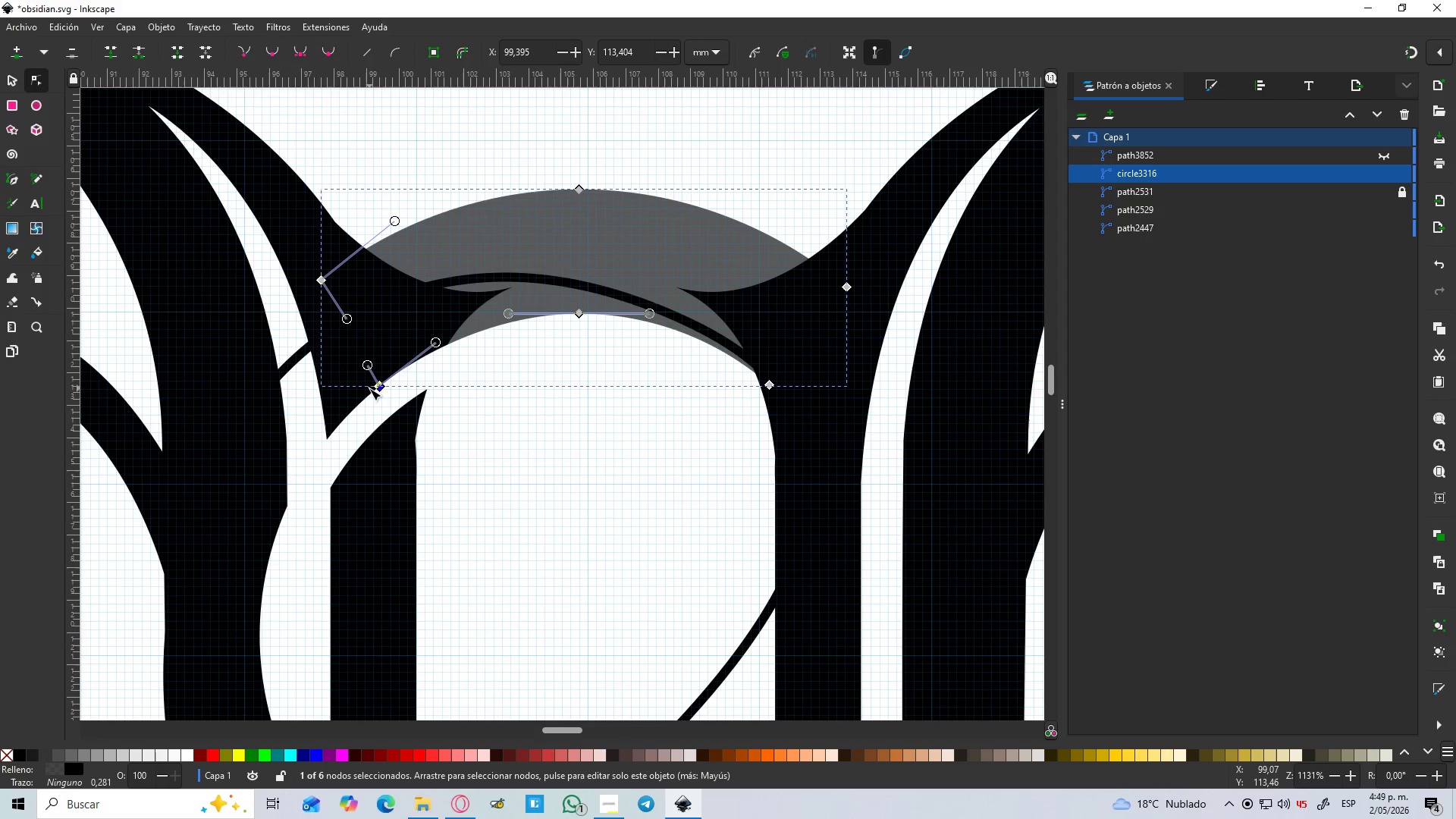 
scroll: coordinate [380, 384], scroll_direction: up, amount: 5.0
 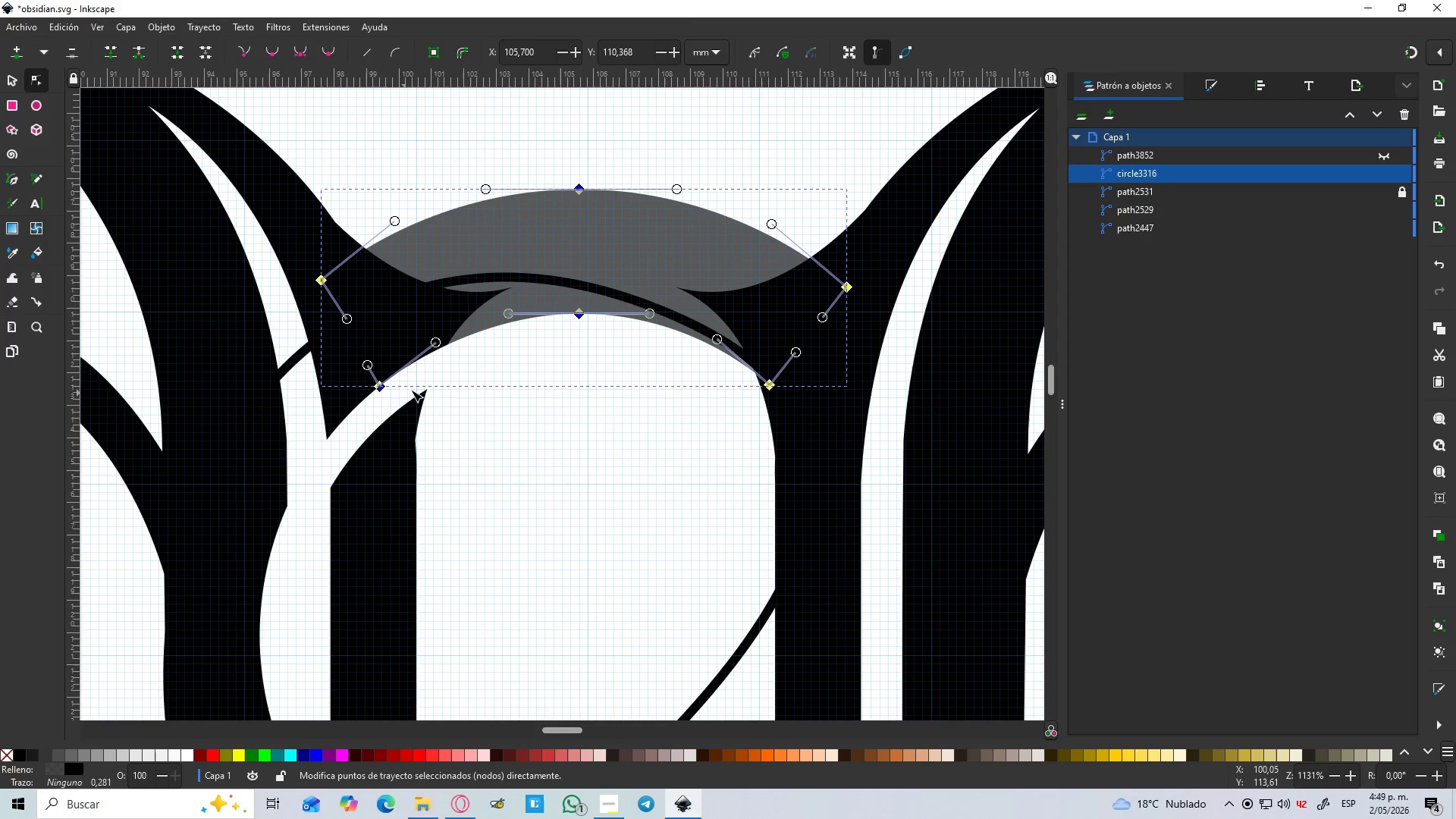 
hold_key(key=ControlLeft, duration=1.59)
left_click([545, 454])
 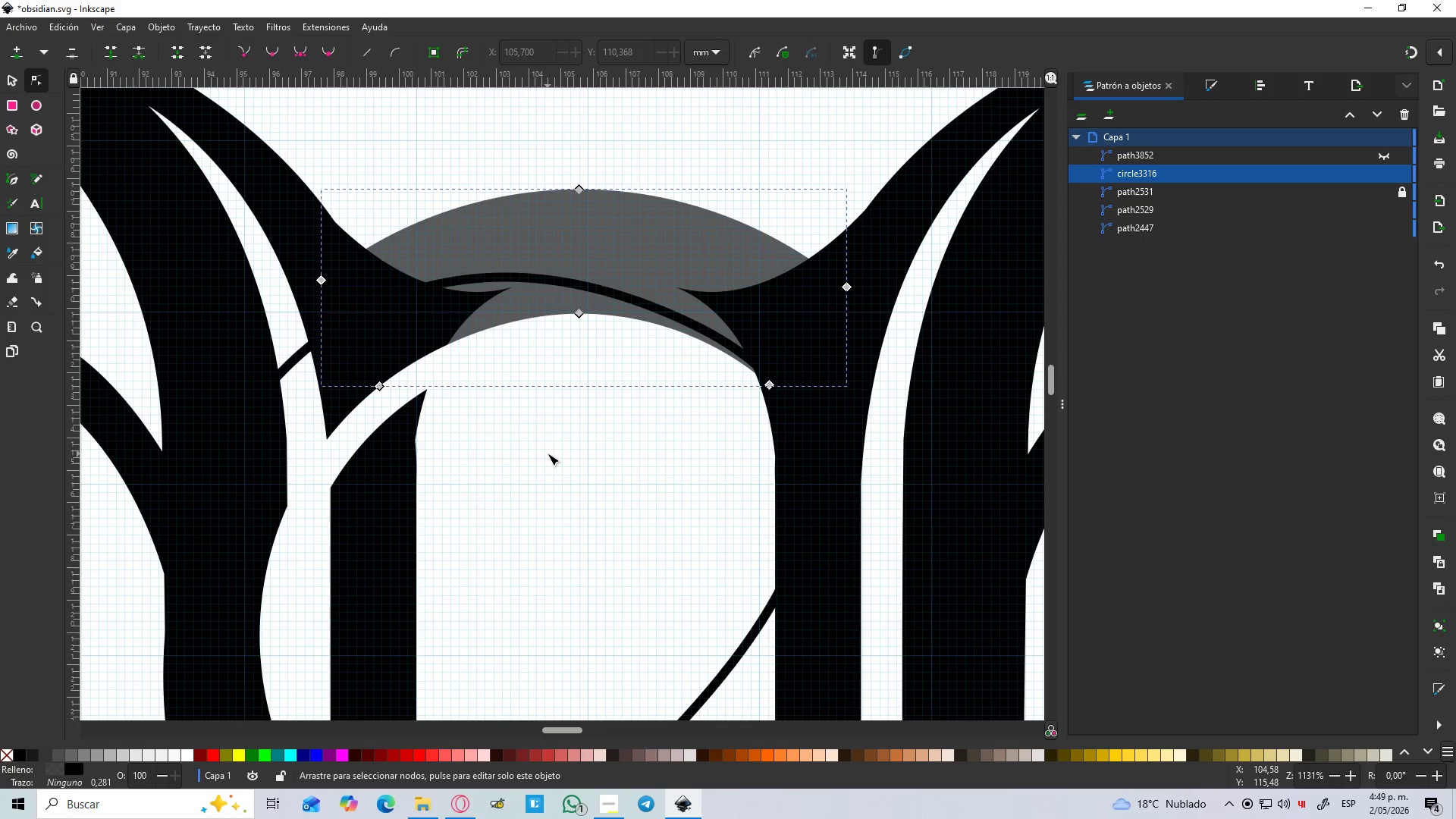 
key(Control+ControlLeft)
 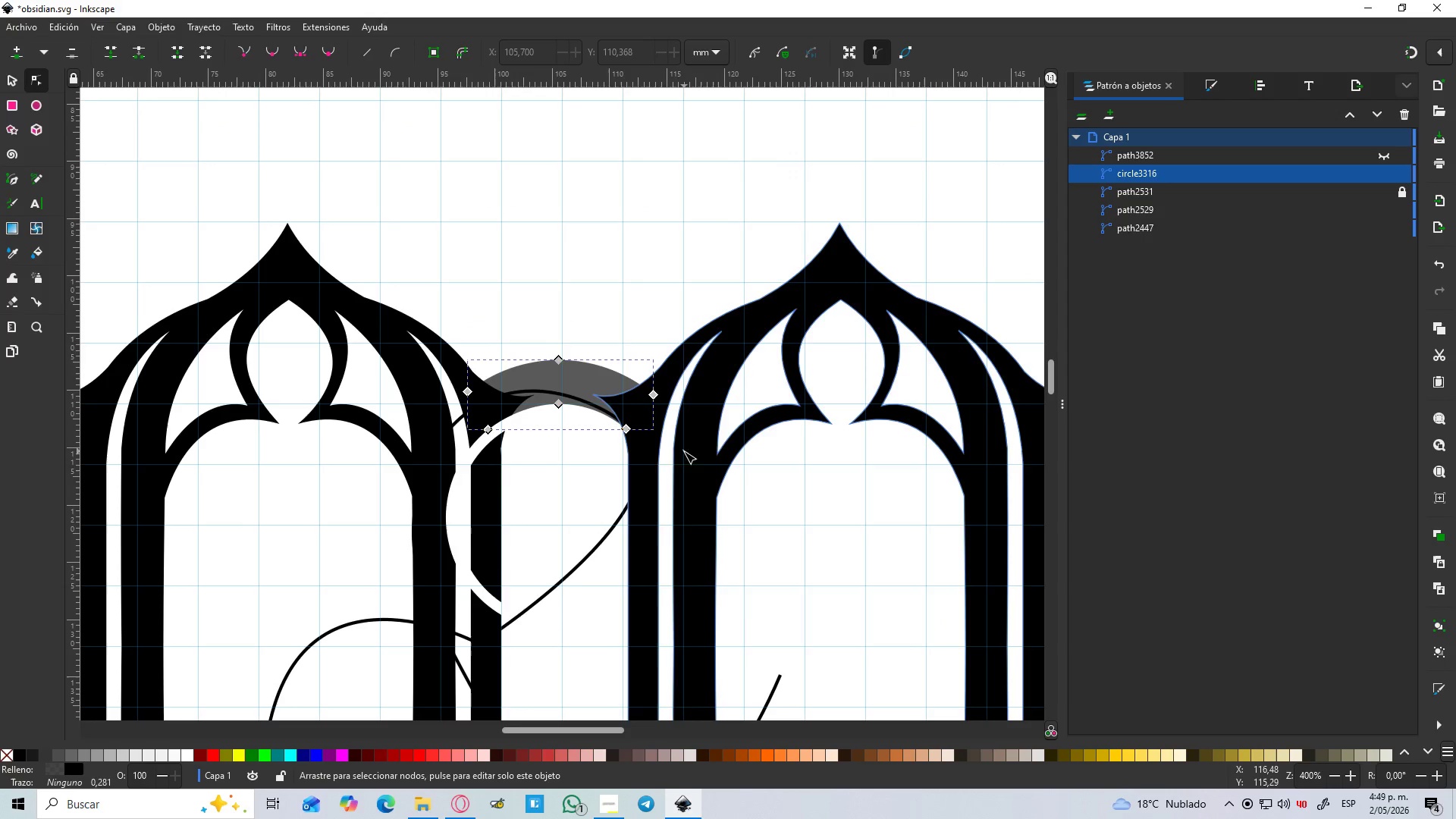 
scroll: coordinate [548, 453], scroll_direction: down, amount: 3.0
 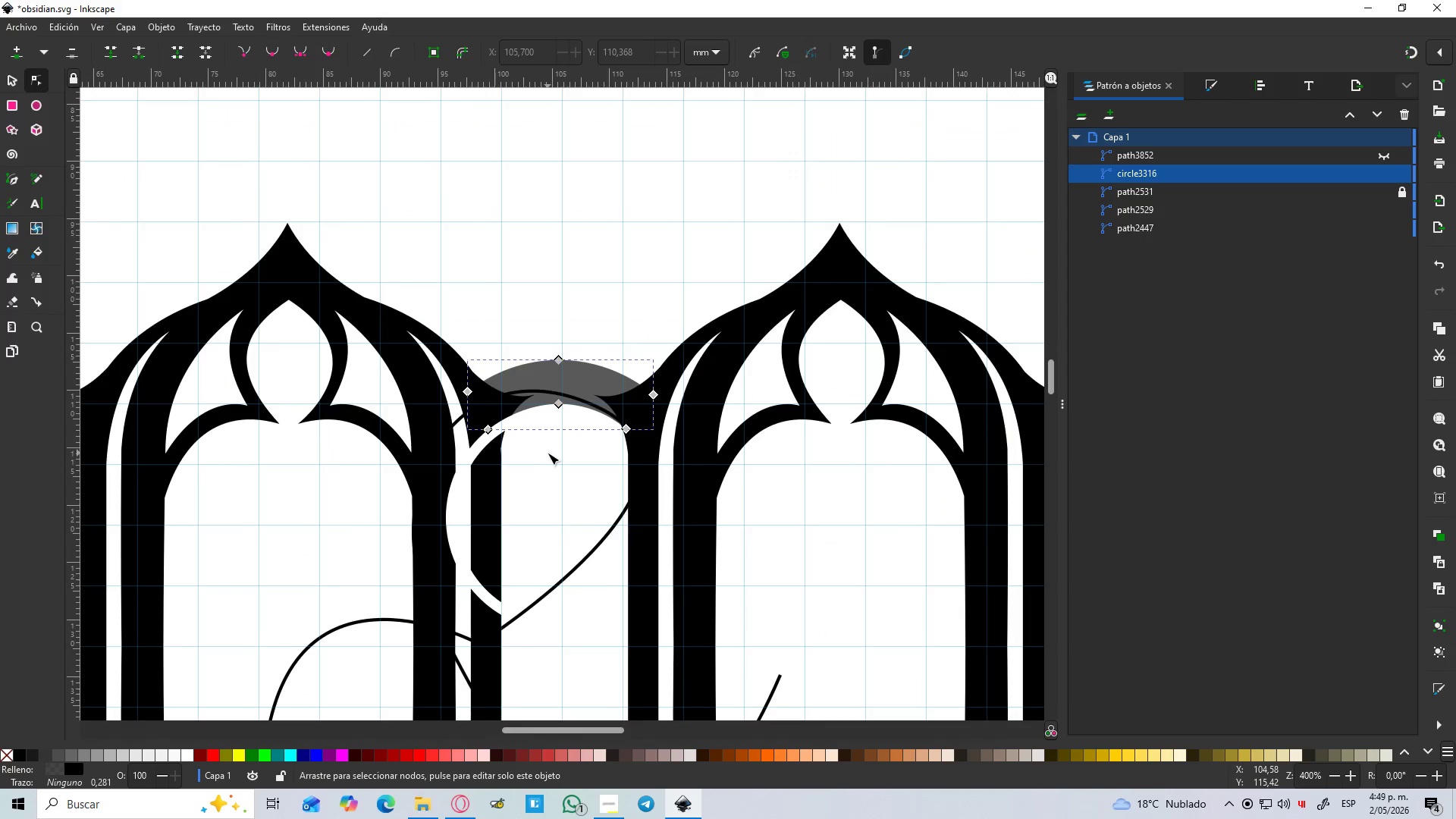 
hold_key(key=ShiftLeft, duration=1.45)
left_click([648, 469])
 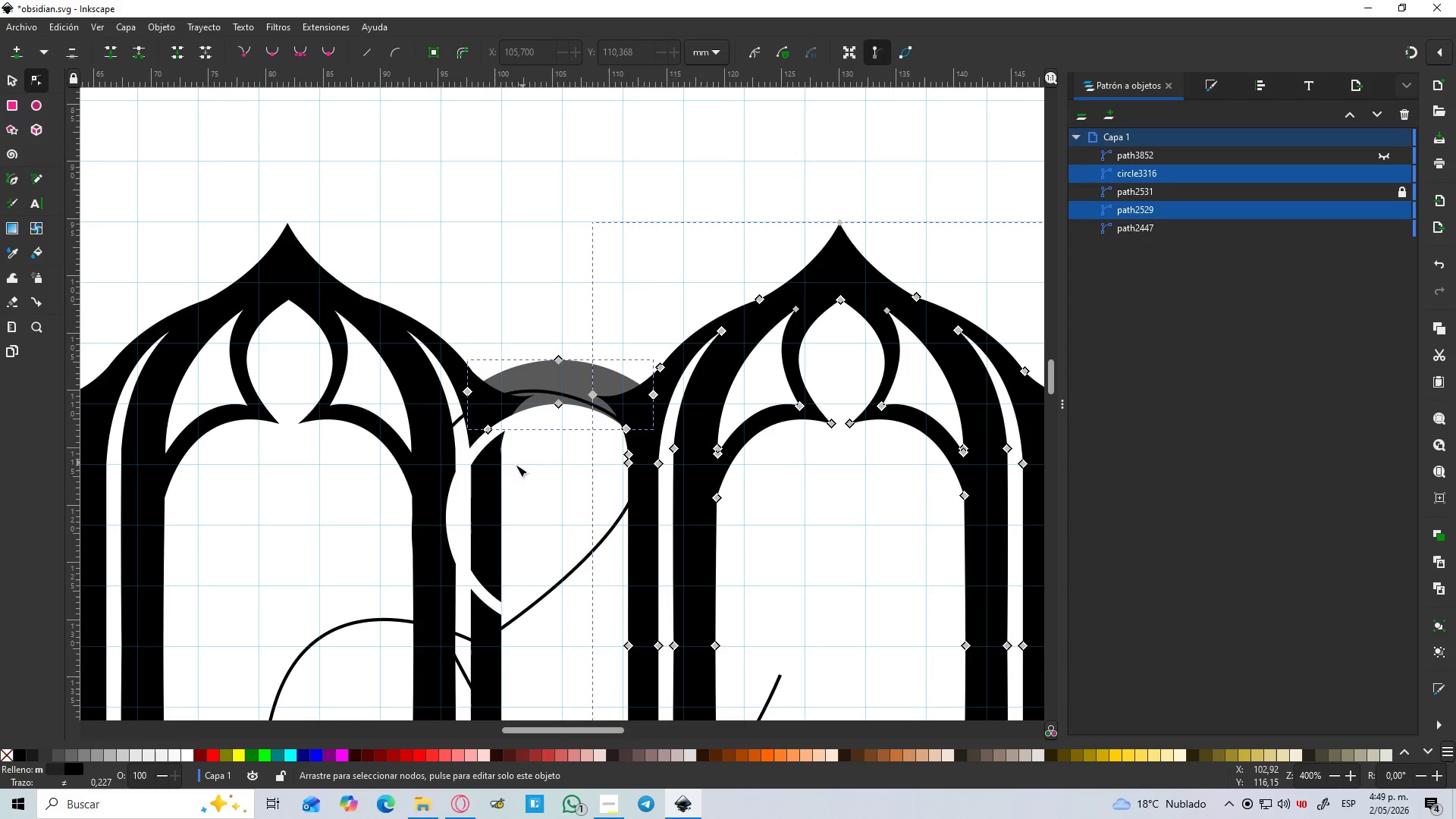 
left_click([494, 475])
 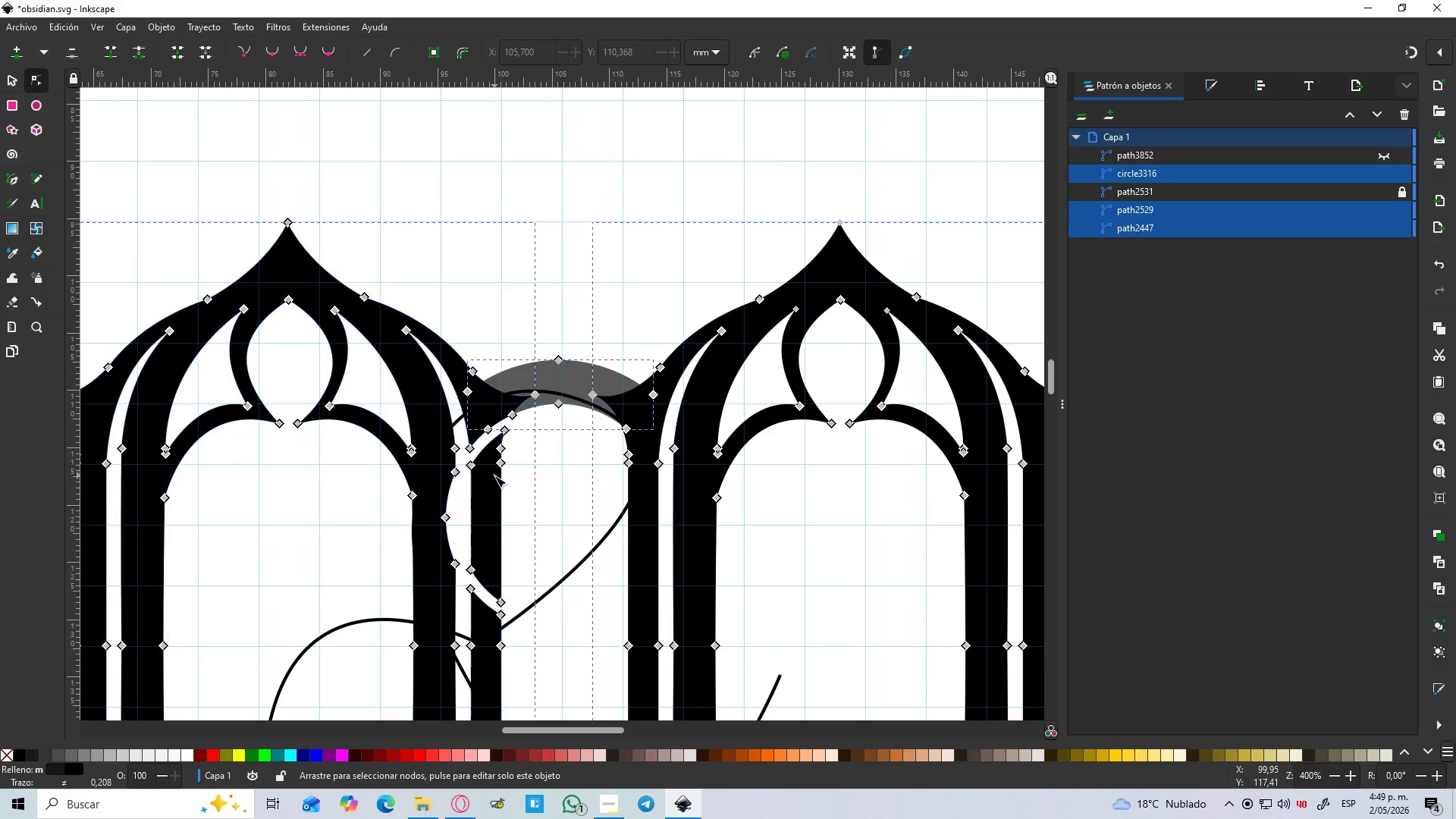 
key(Control+NumpadAdd)
 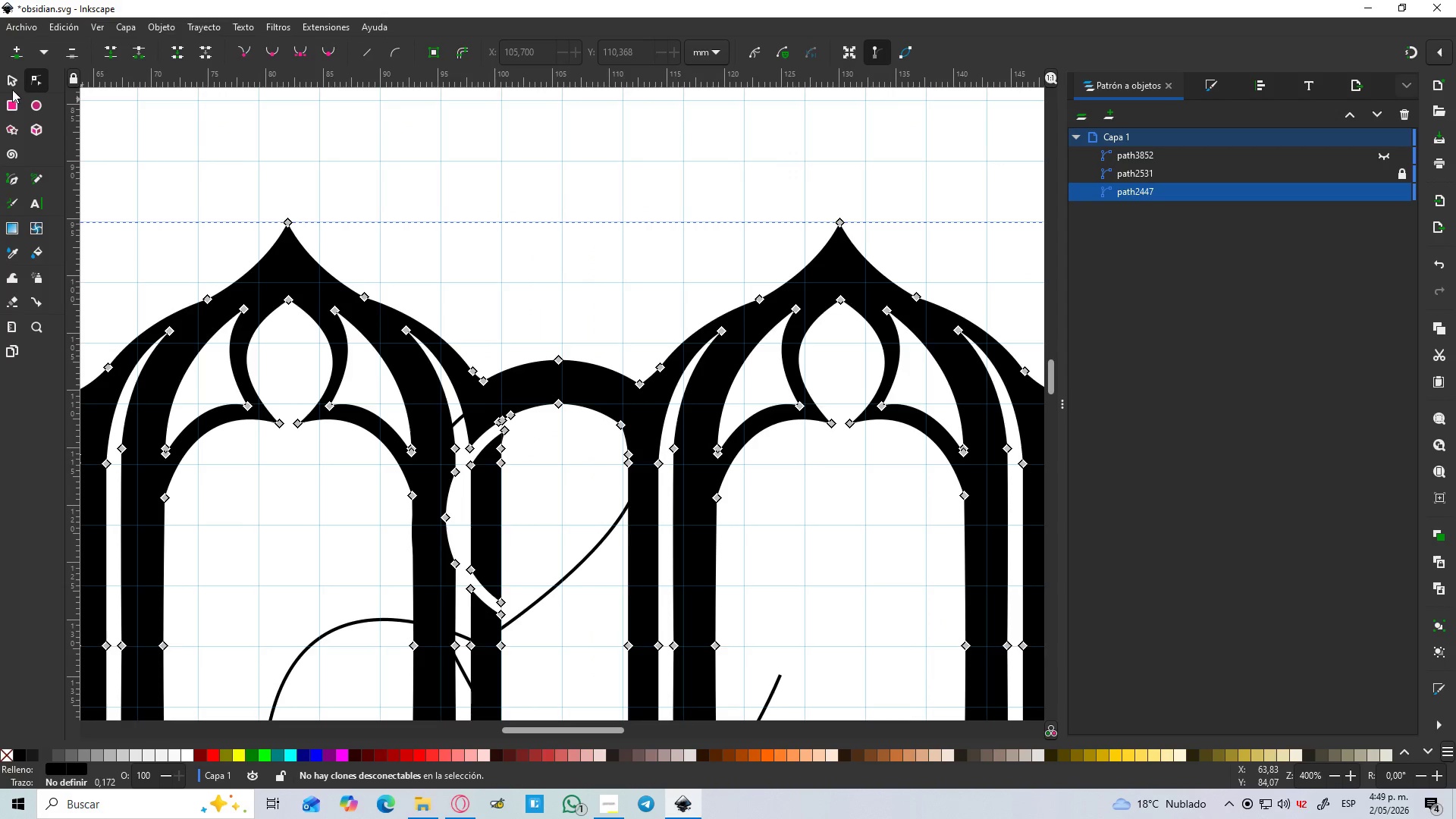 
left_click([7, 82])
 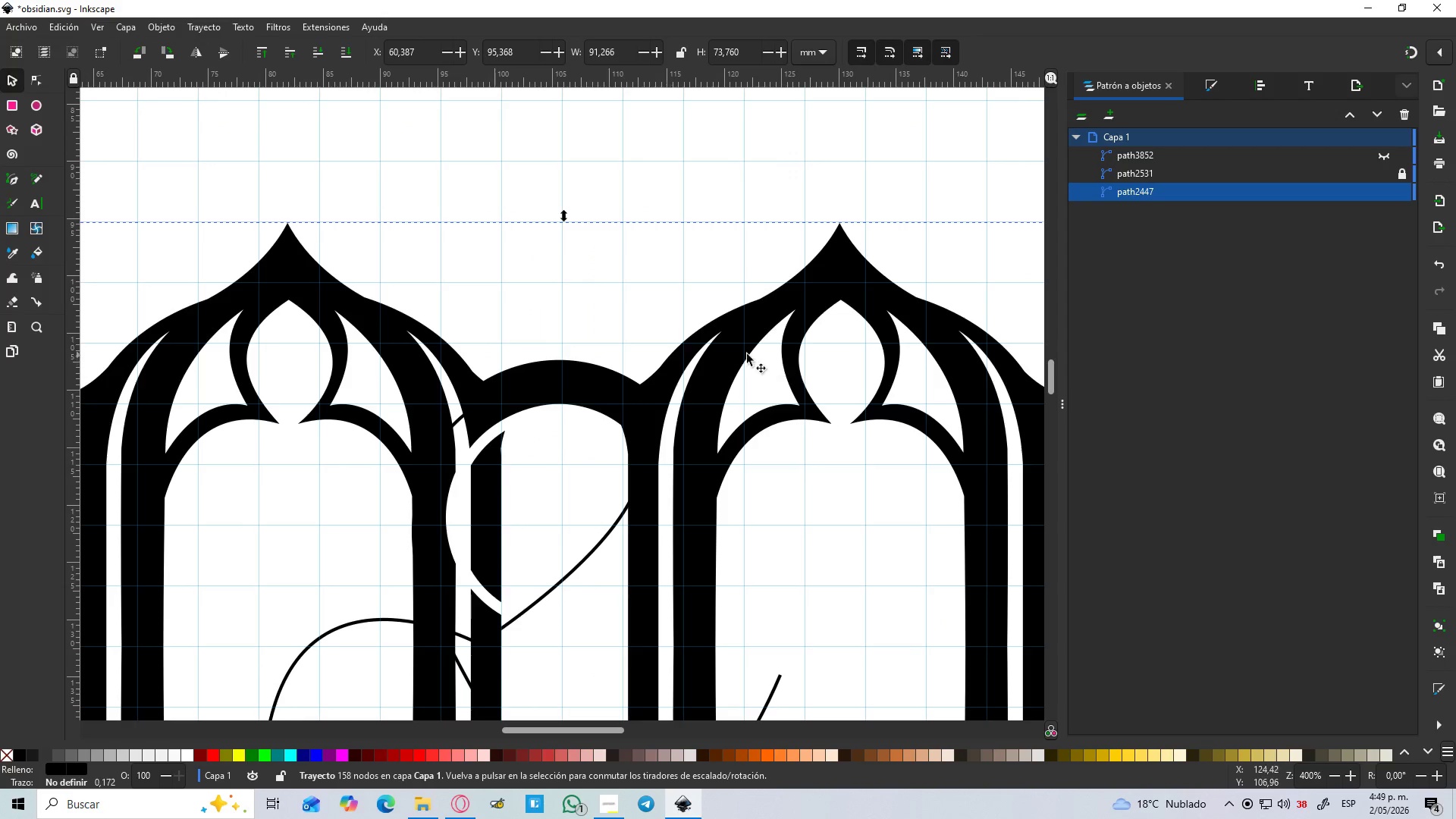 
left_click([615, 293])
 